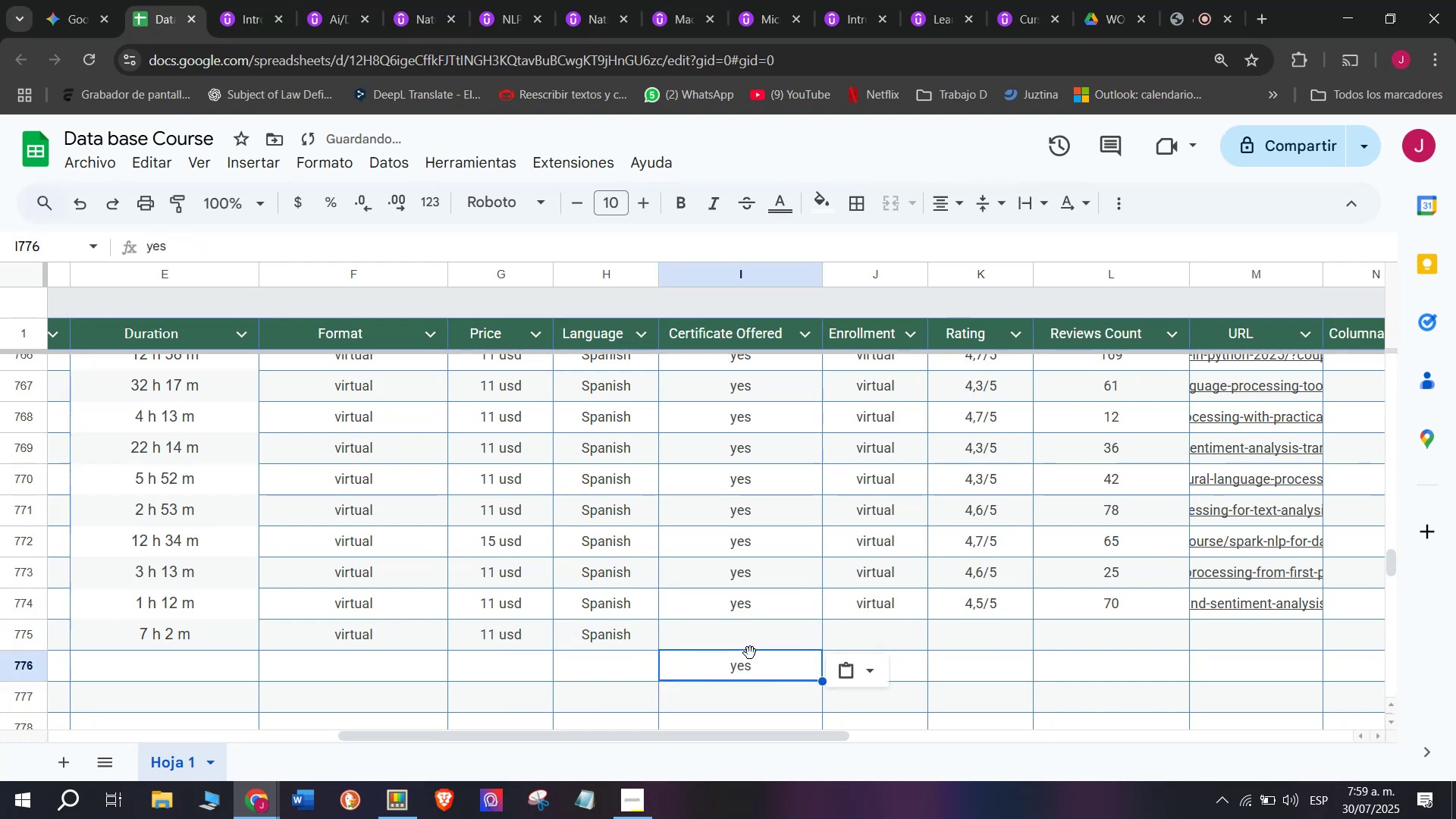 
key(Control+C)
 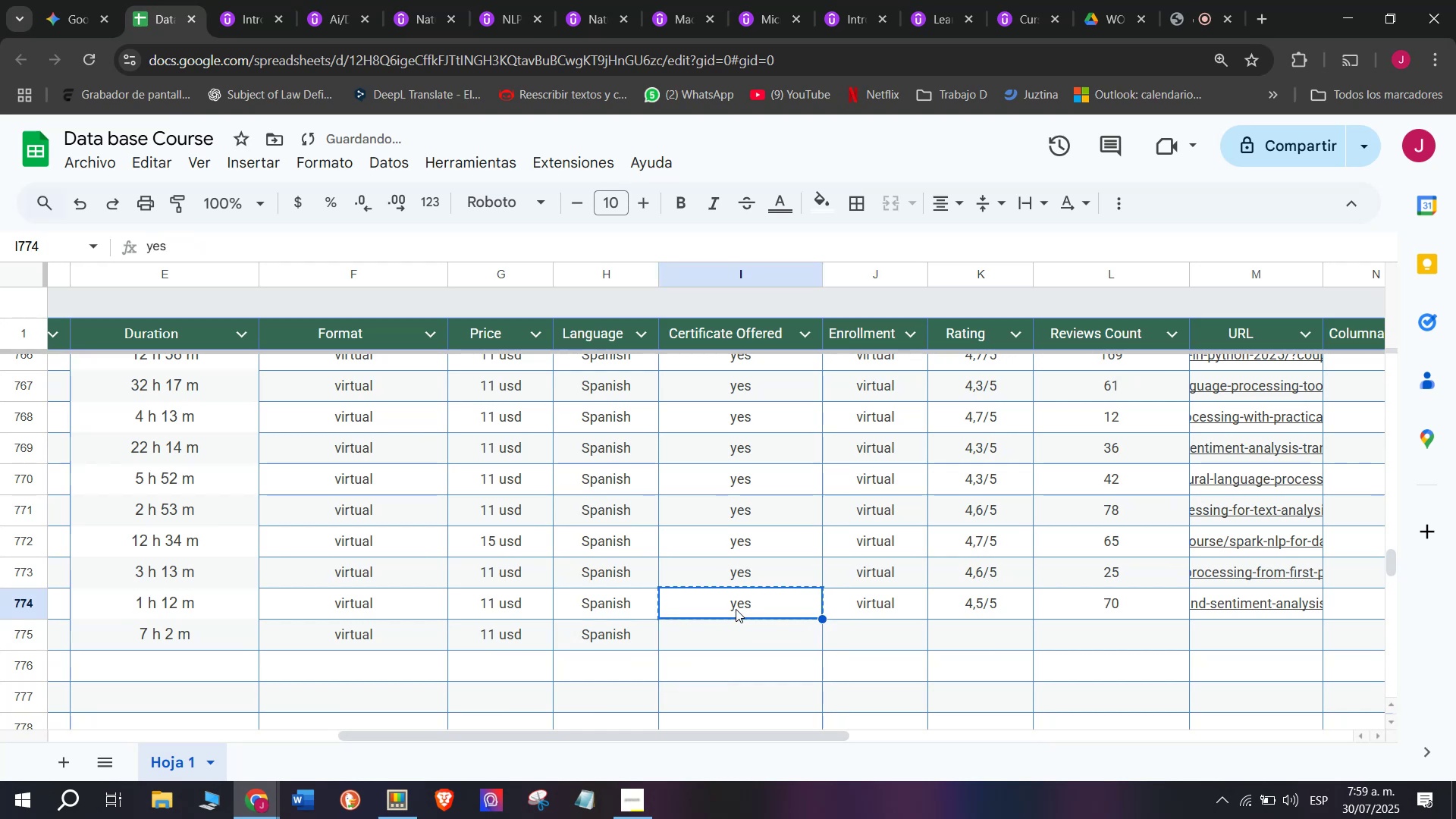 
double_click([736, 609])
 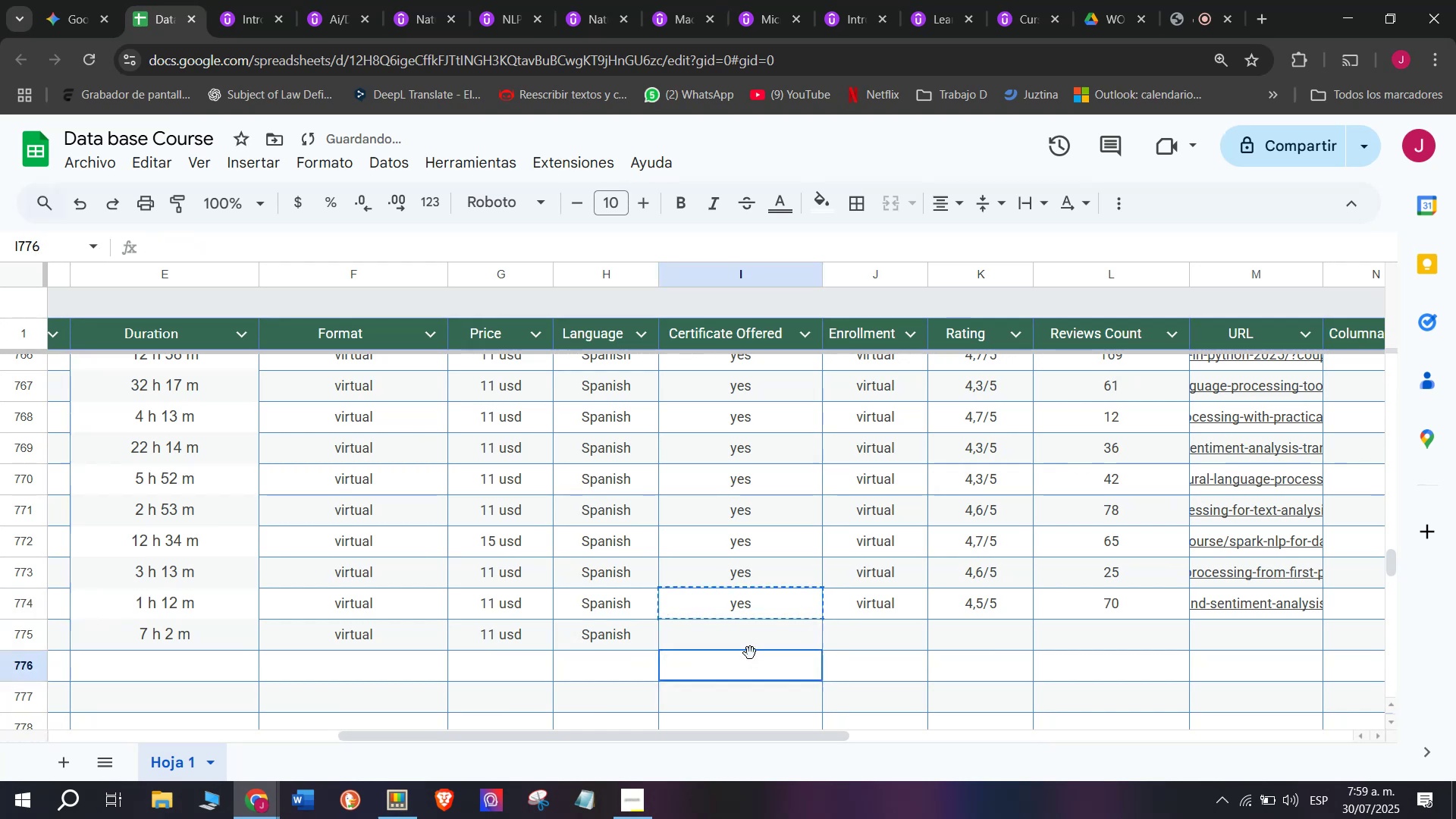 
key(Control+ControlLeft)
 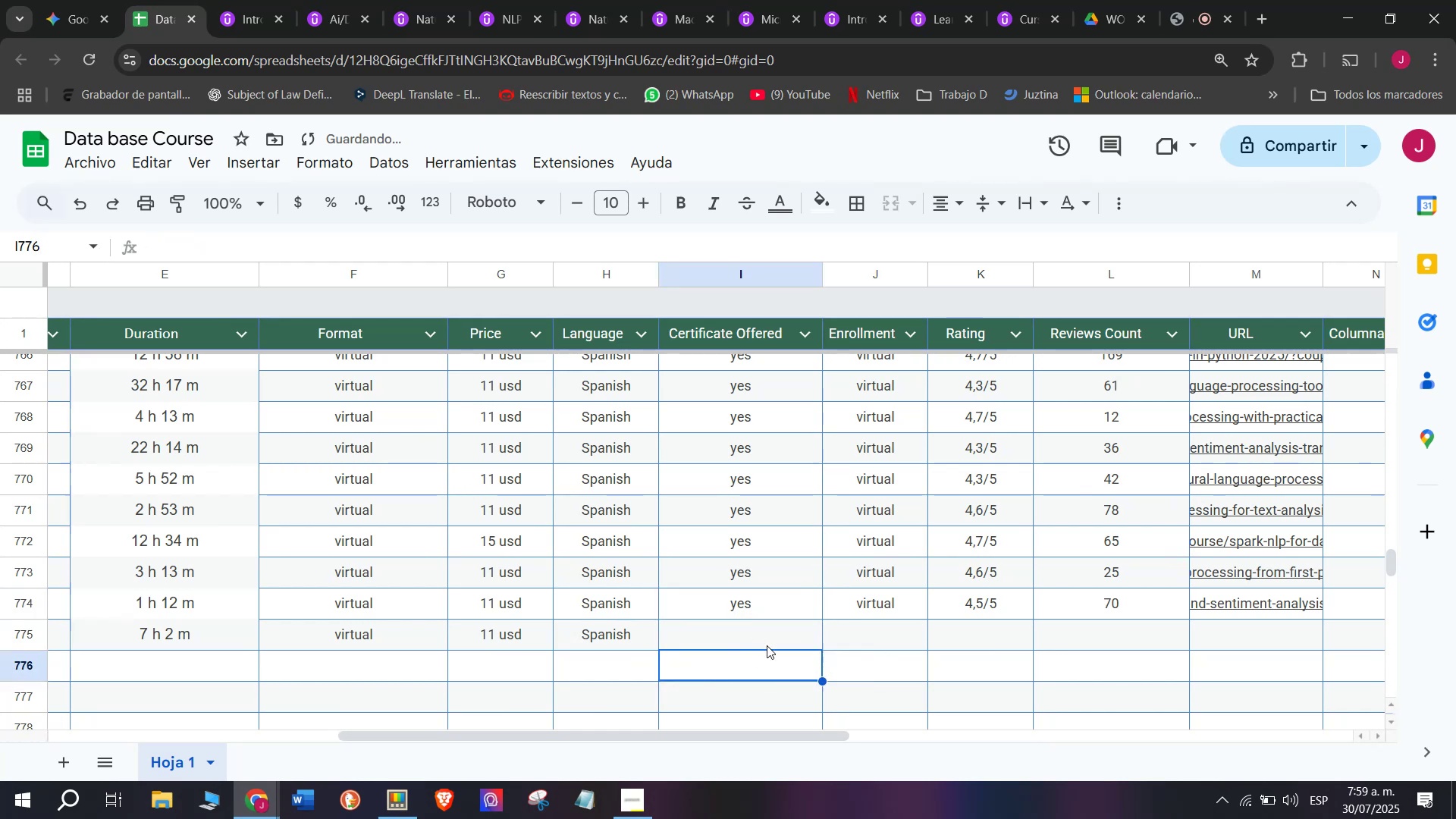 
key(Z)
 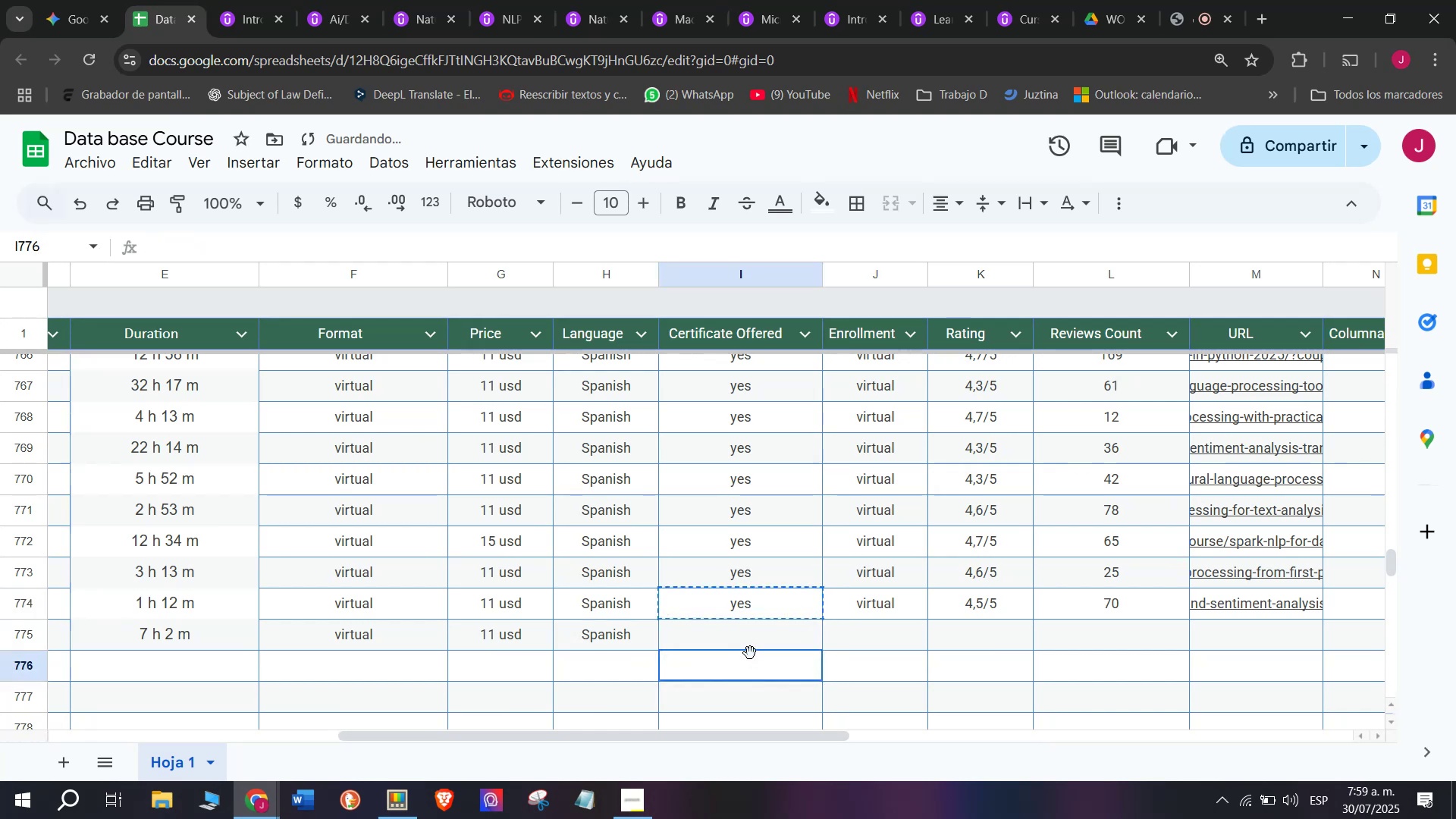 
key(Control+V)
 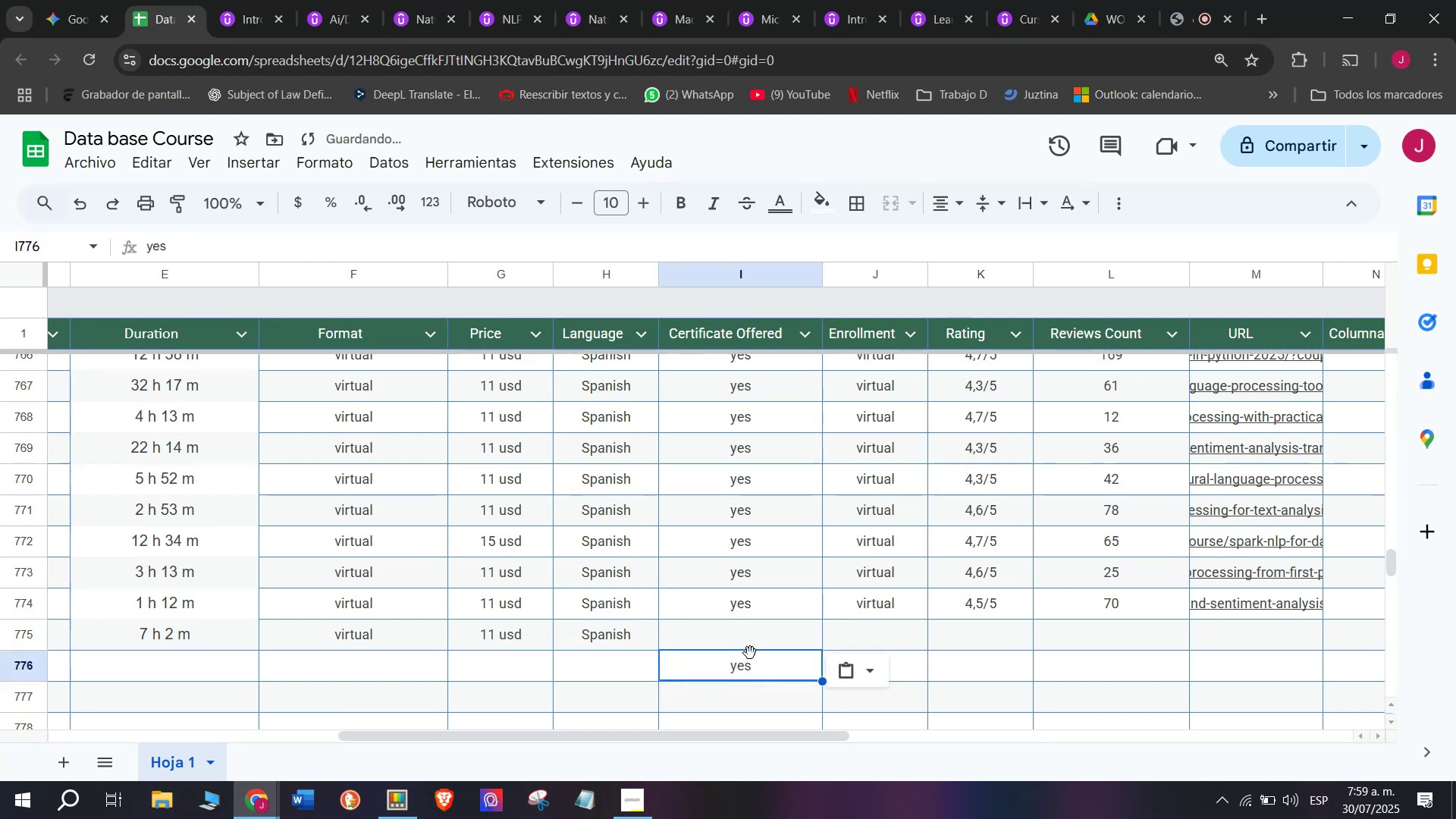 
triple_click([750, 653])
 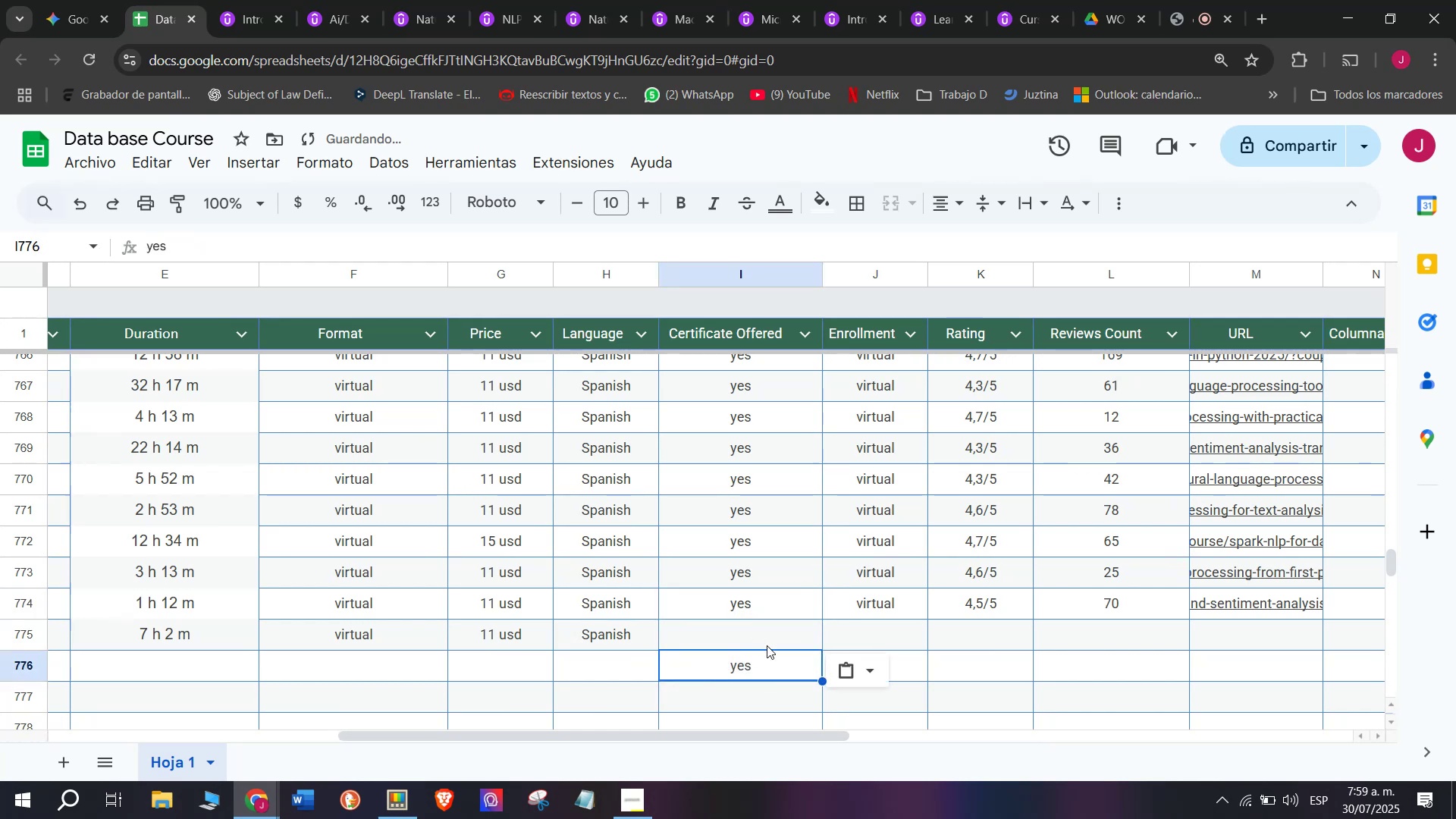 
key(Shift+ShiftLeft)
 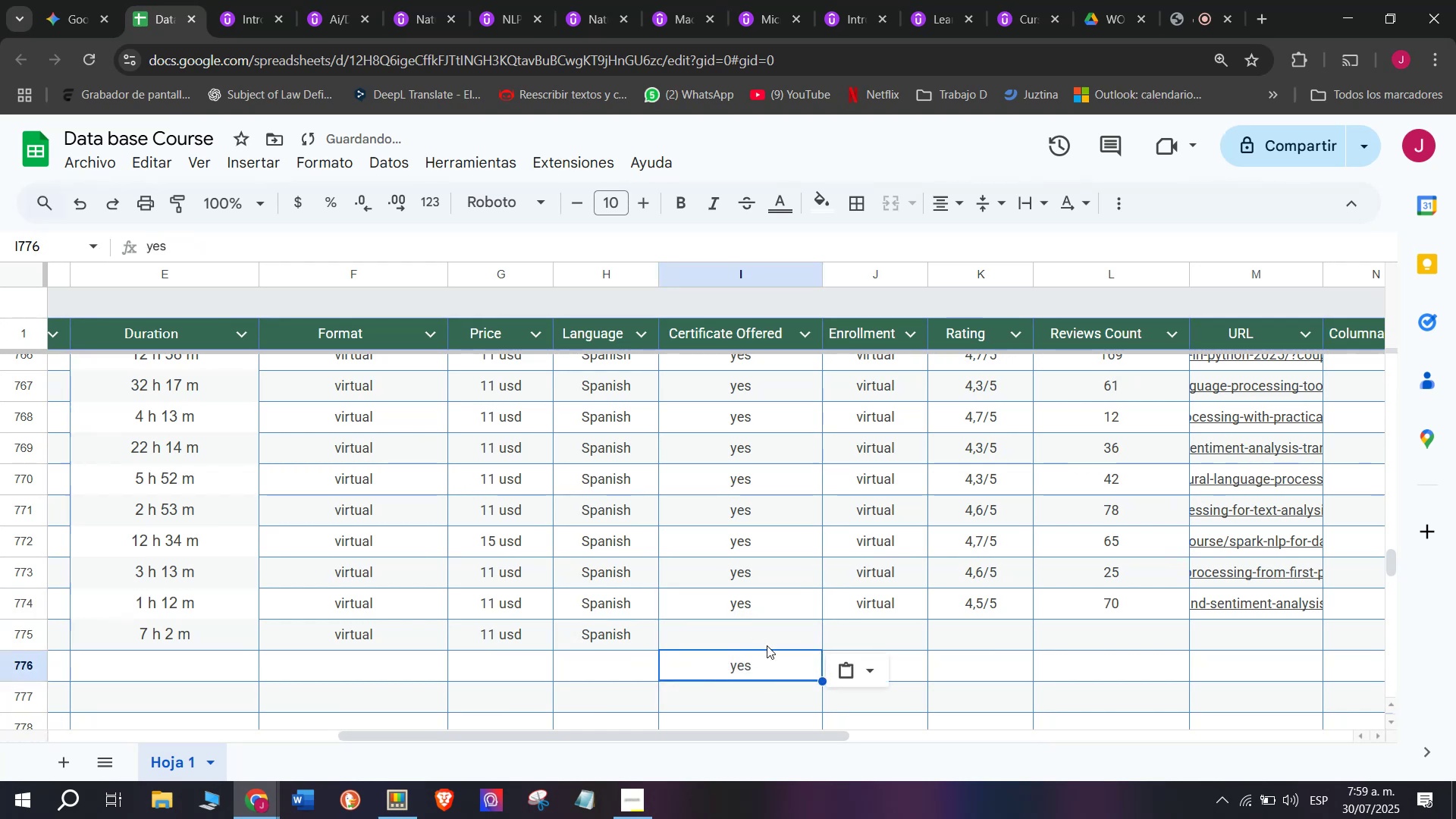 
key(Control+Shift+ControlLeft)
 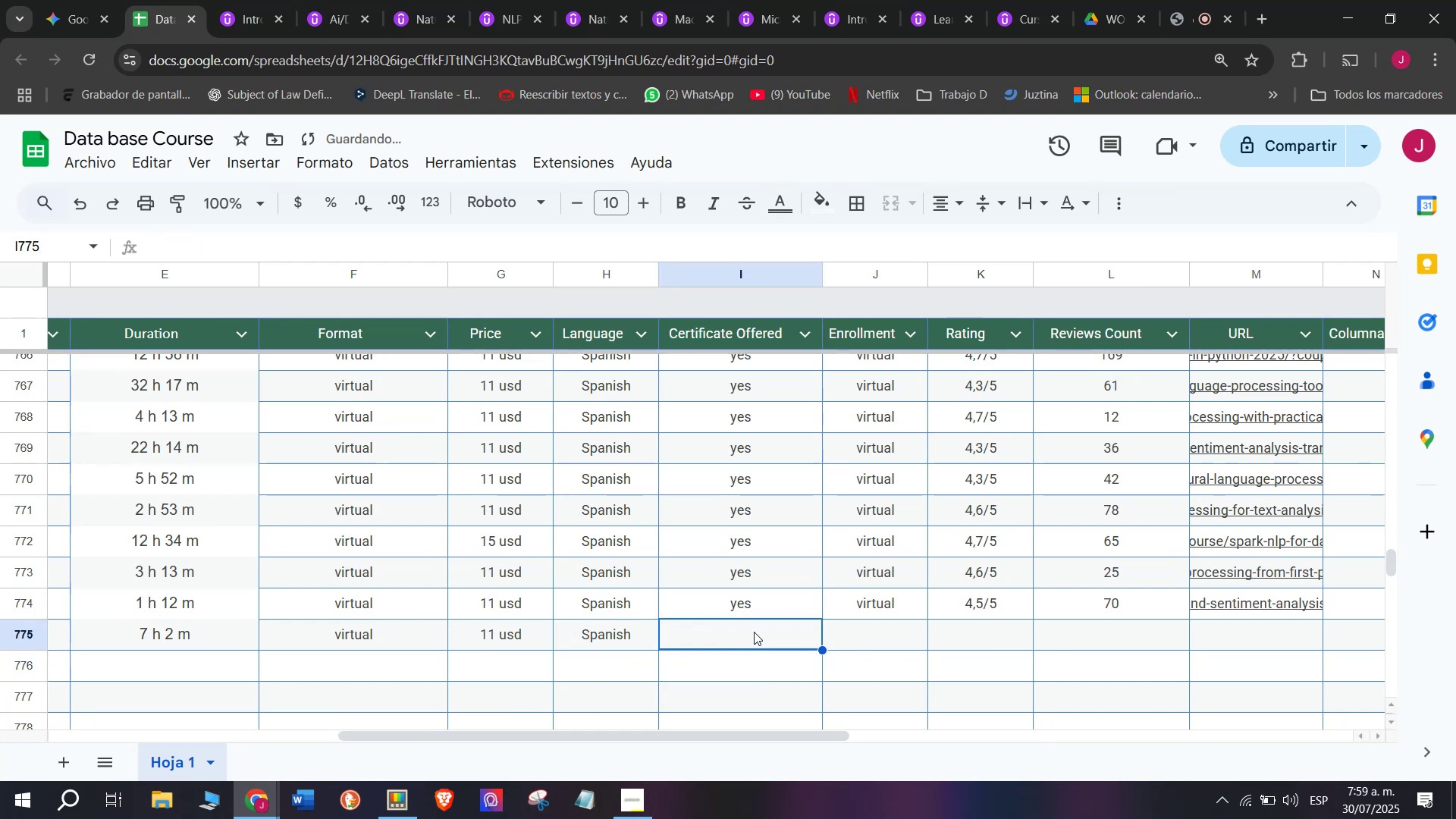 
key(Control+Shift+Z)
 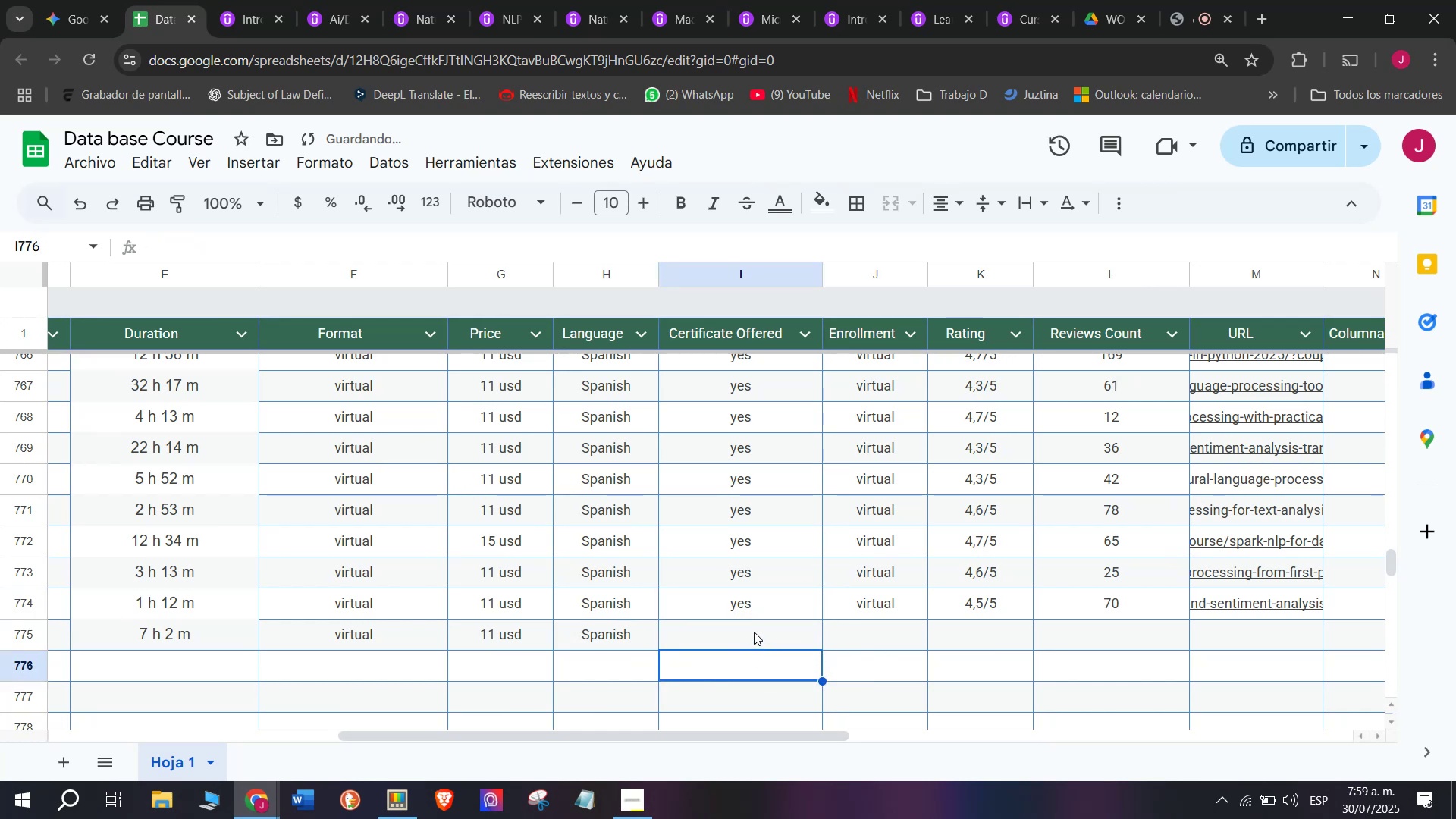 
left_click([754, 632])
 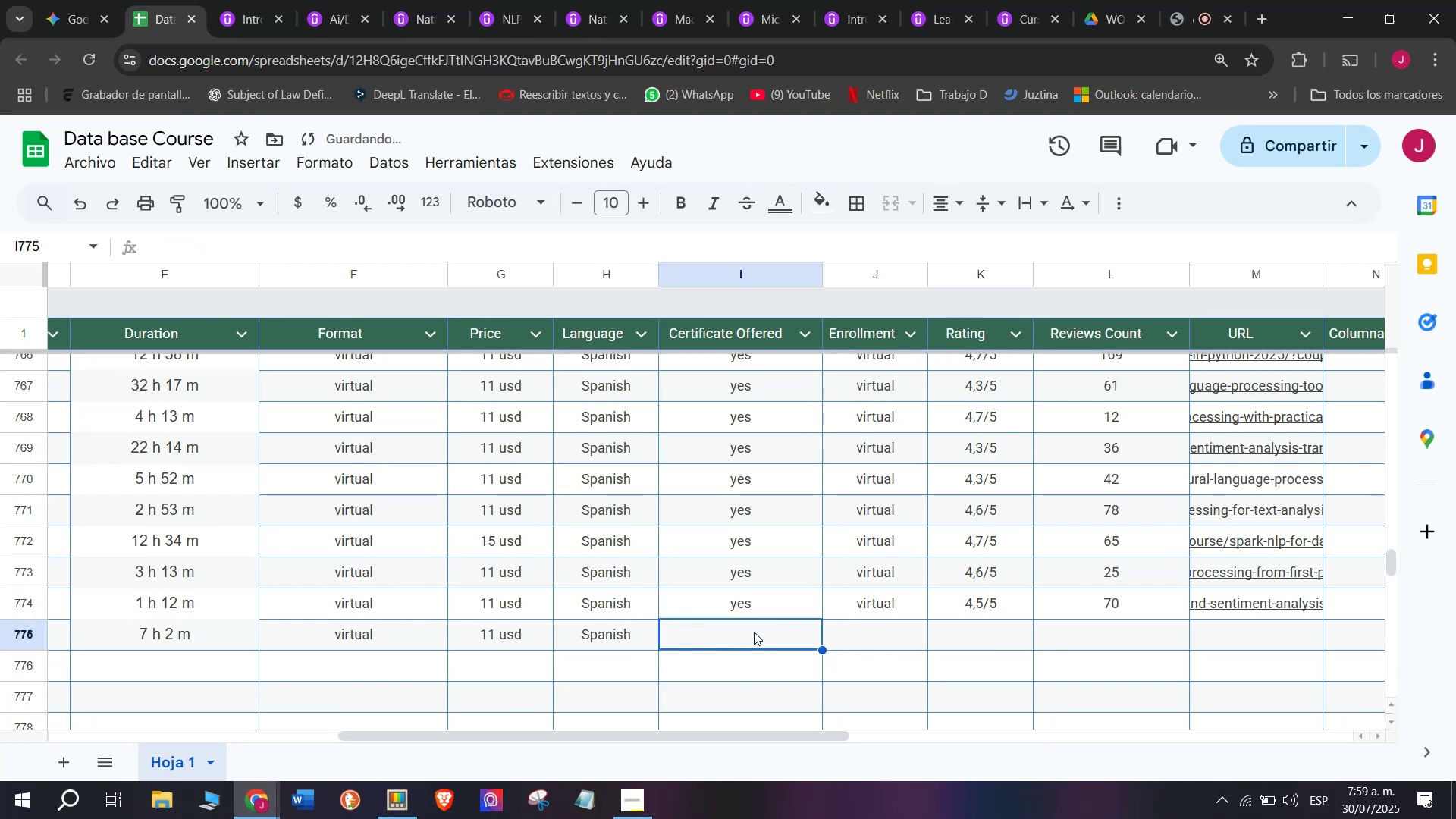 
key(Control+ControlLeft)
 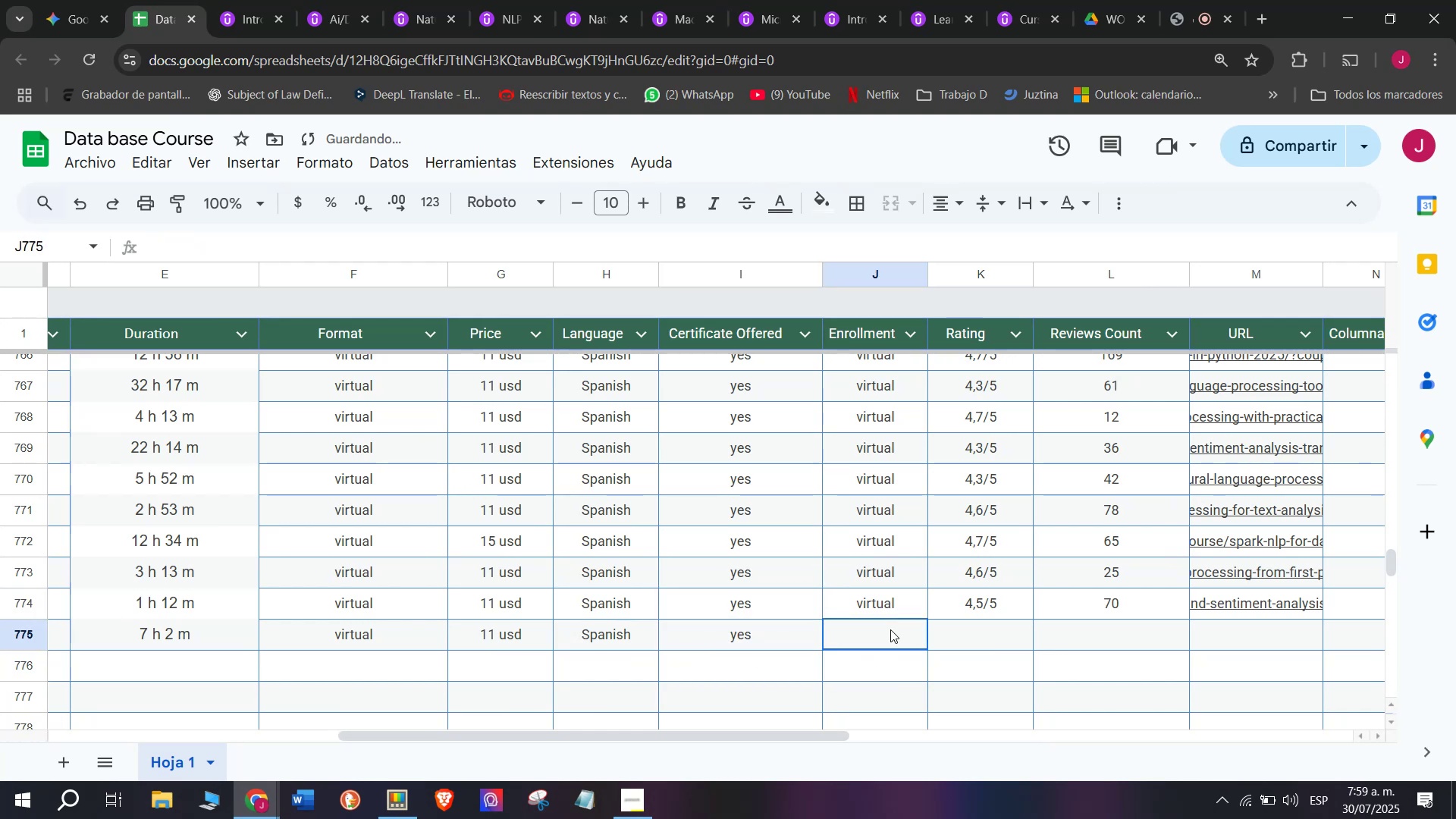 
key(Z)
 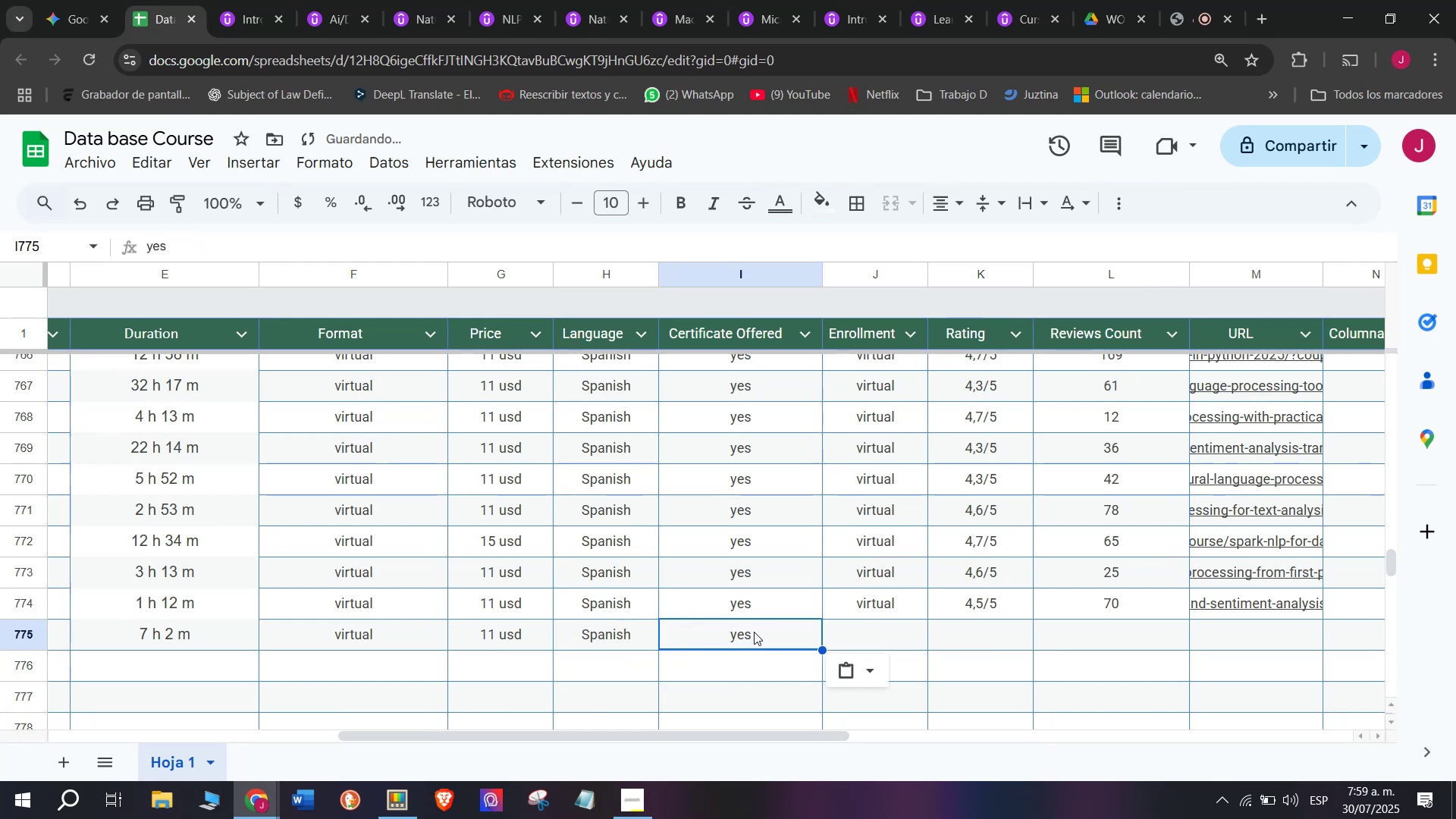 
key(Control+V)
 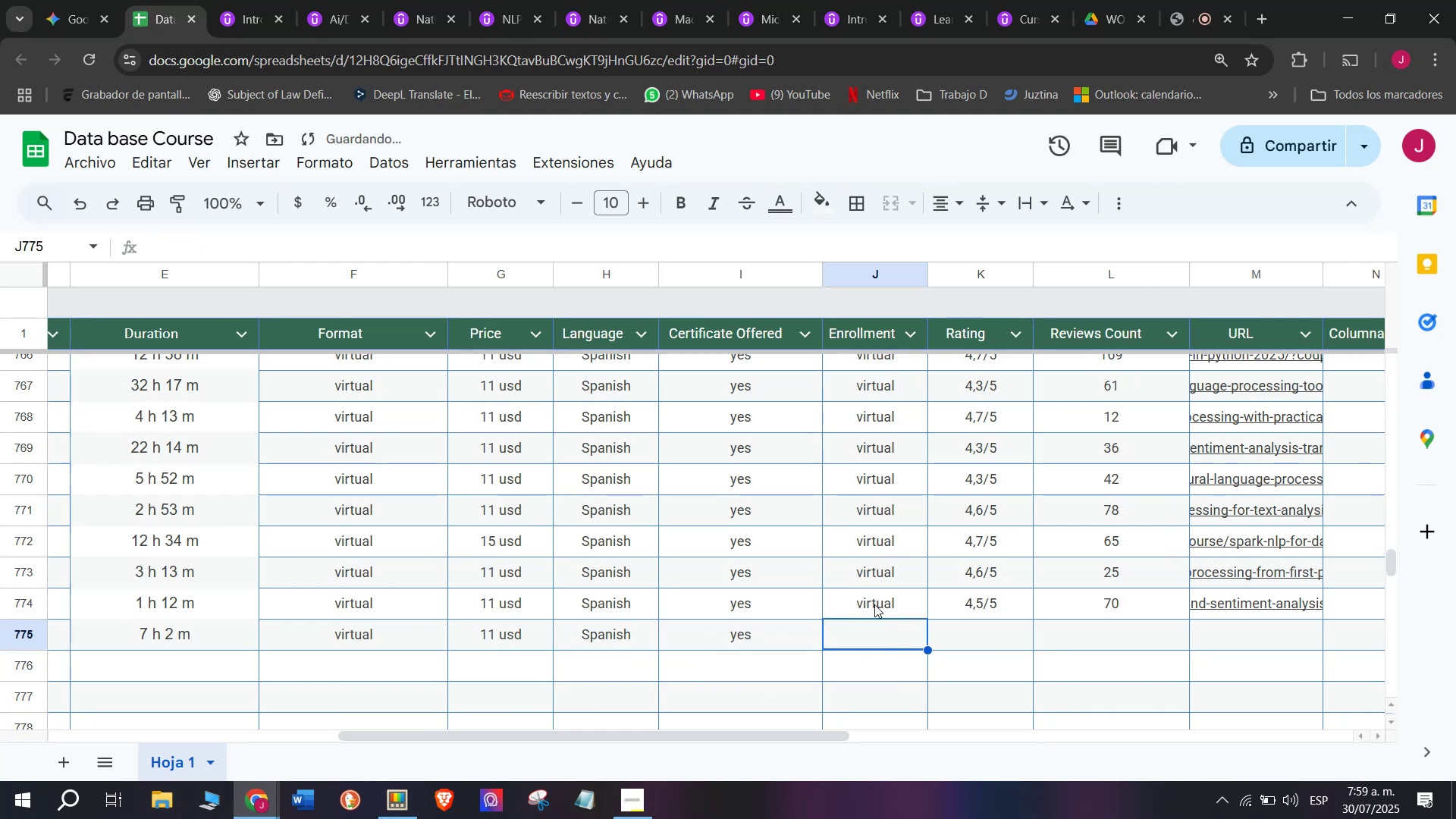 
double_click([868, 588])
 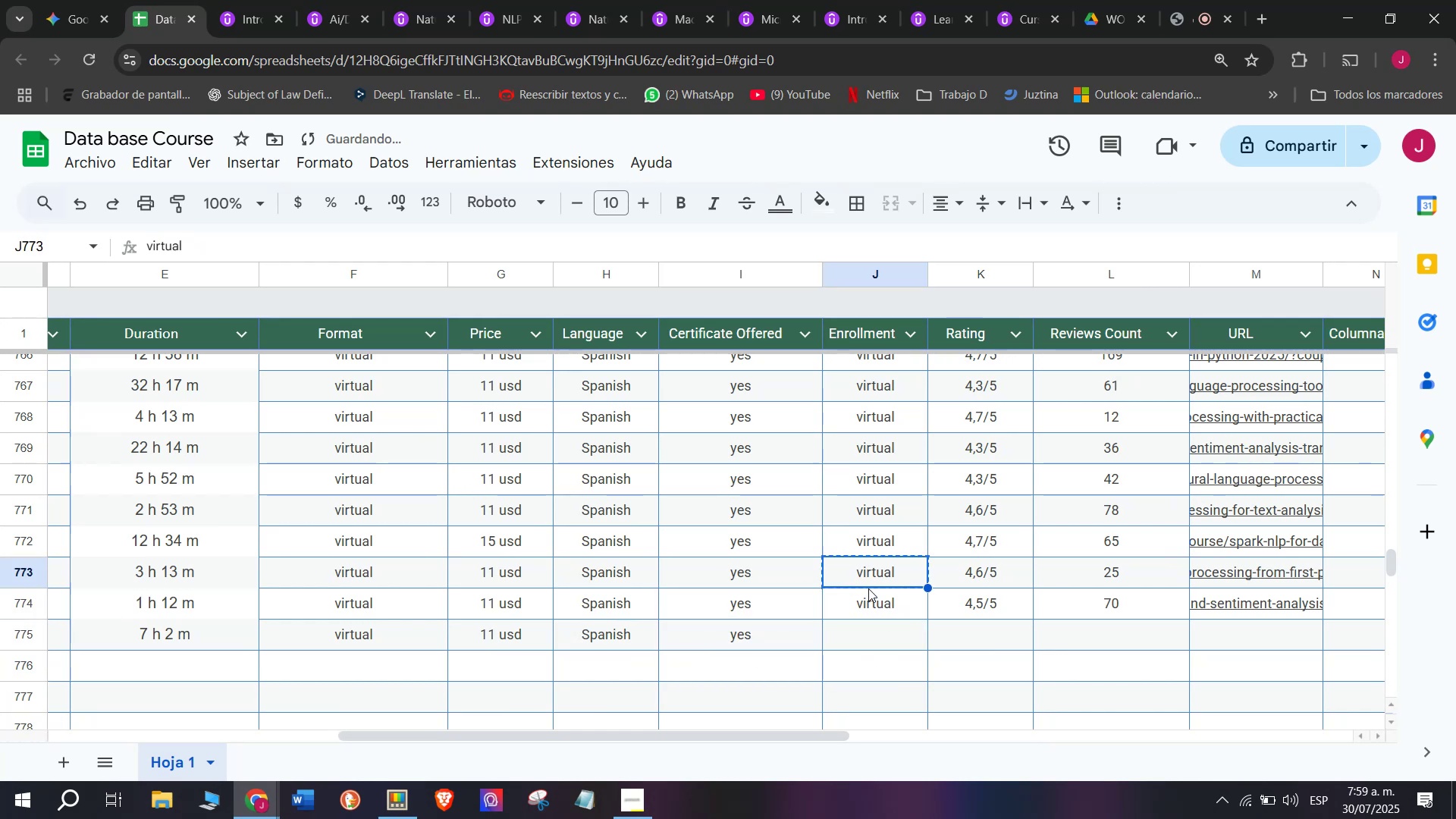 
key(Control+ControlLeft)
 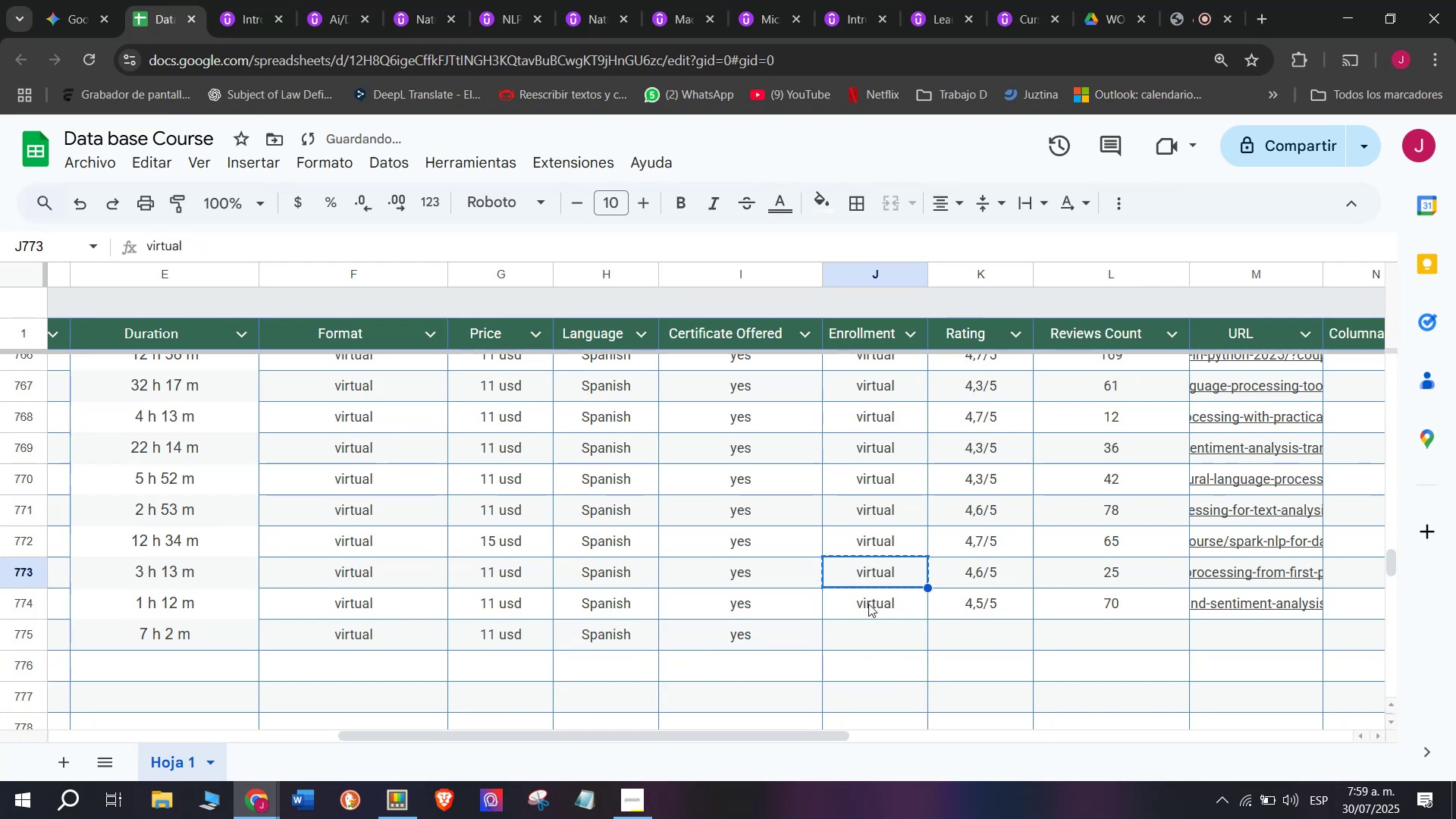 
key(Break)
 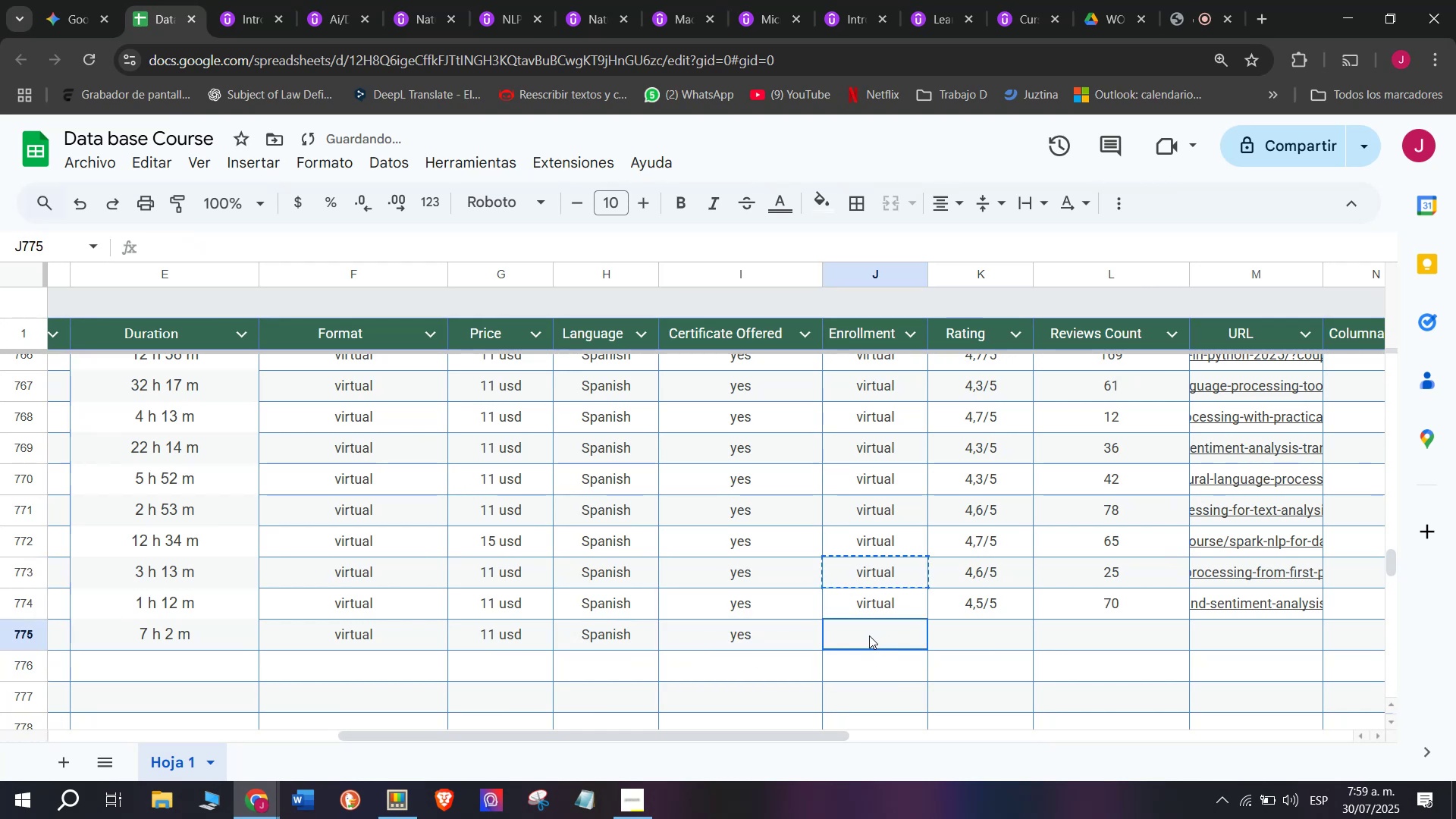 
key(Control+C)
 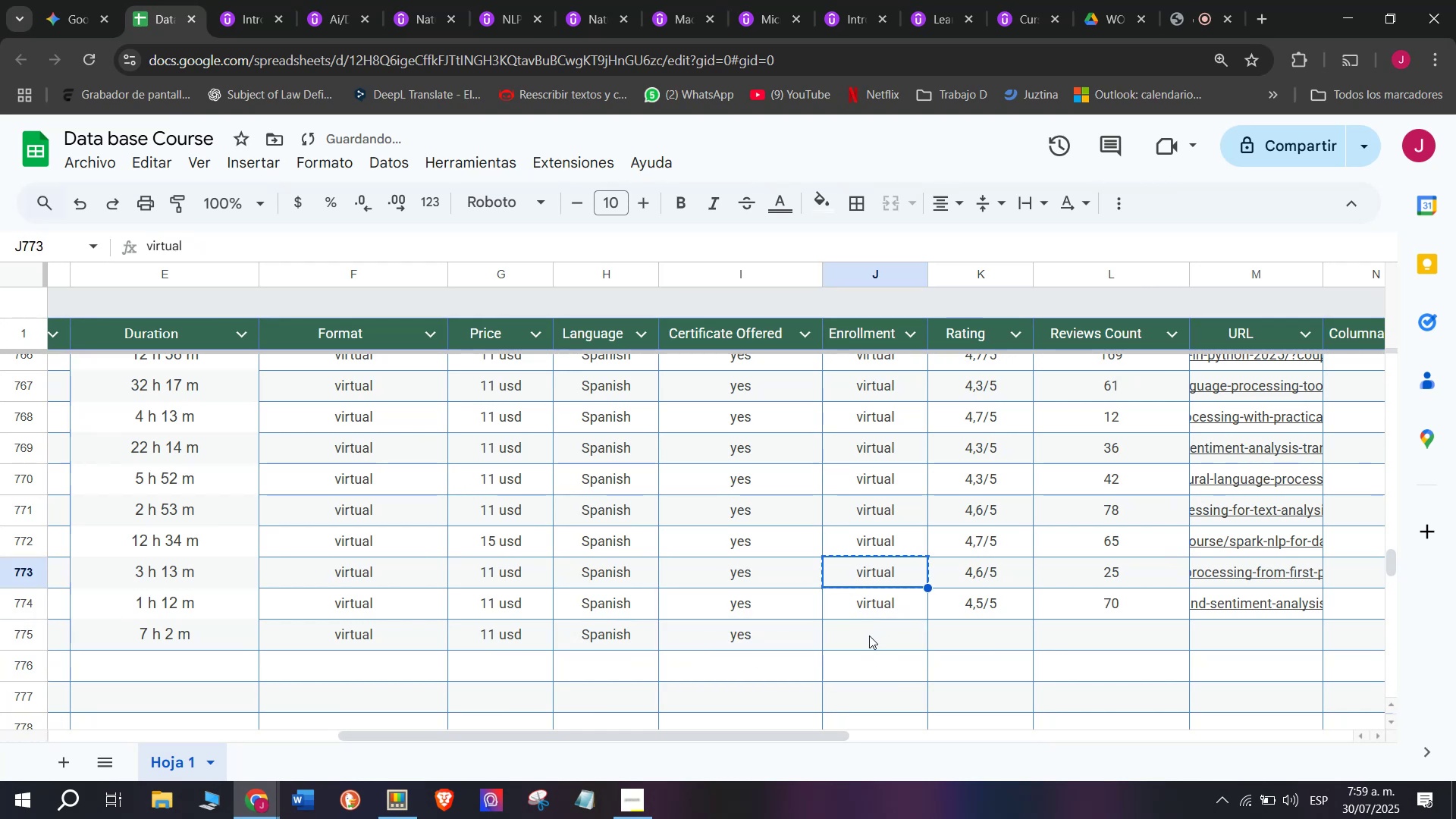 
left_click([869, 635])
 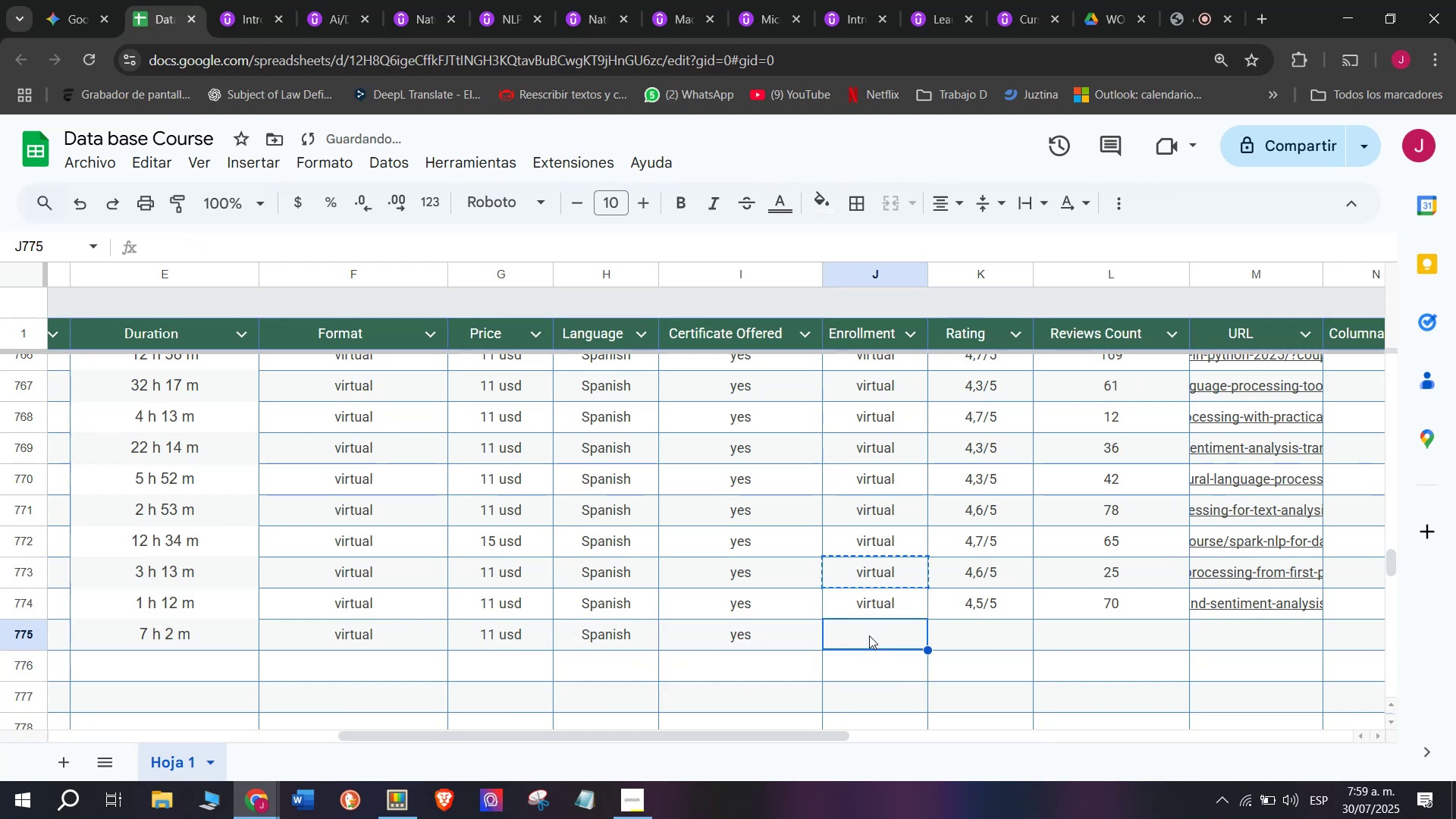 
key(Z)
 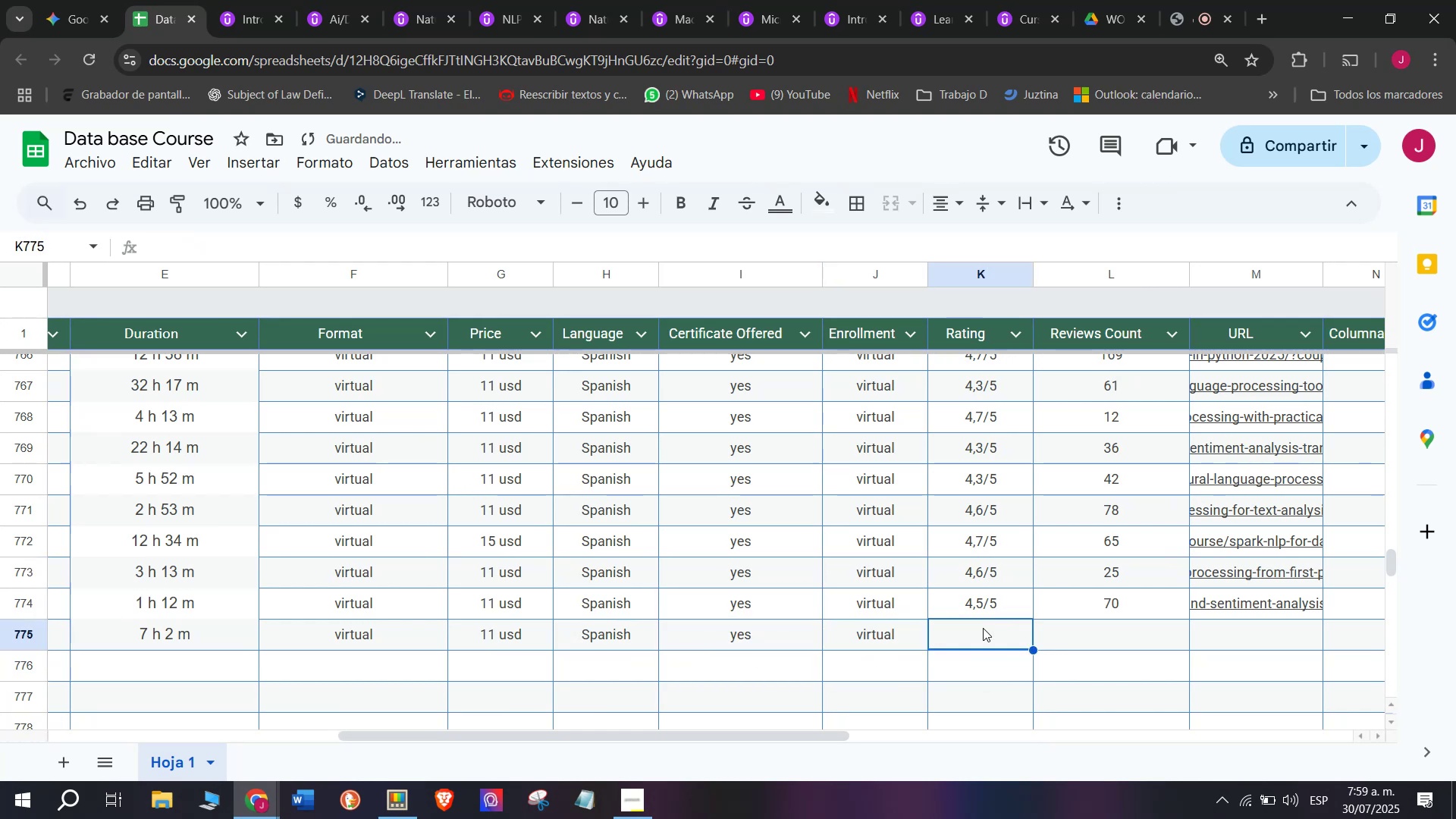 
key(Control+ControlLeft)
 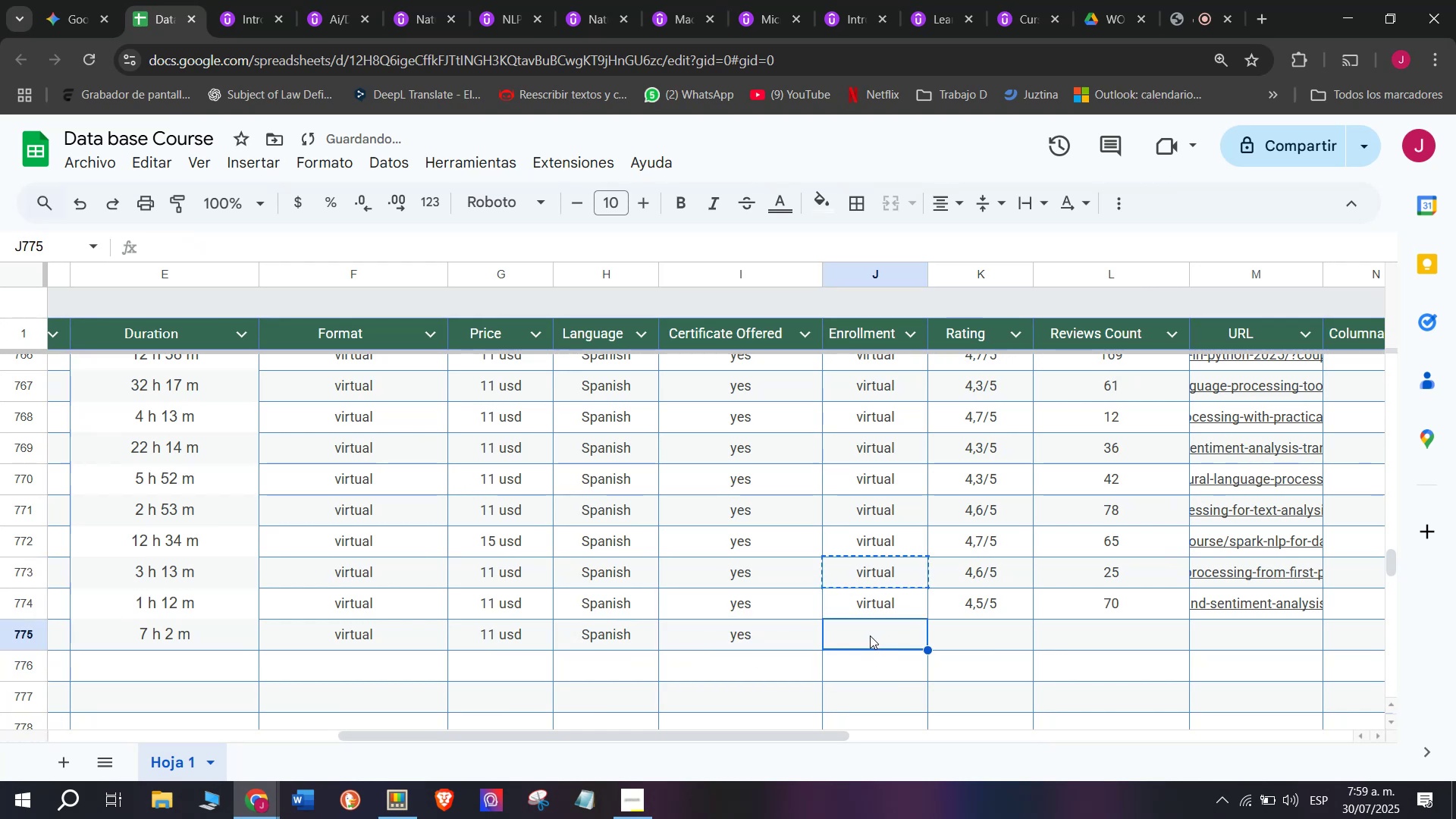 
key(Control+V)
 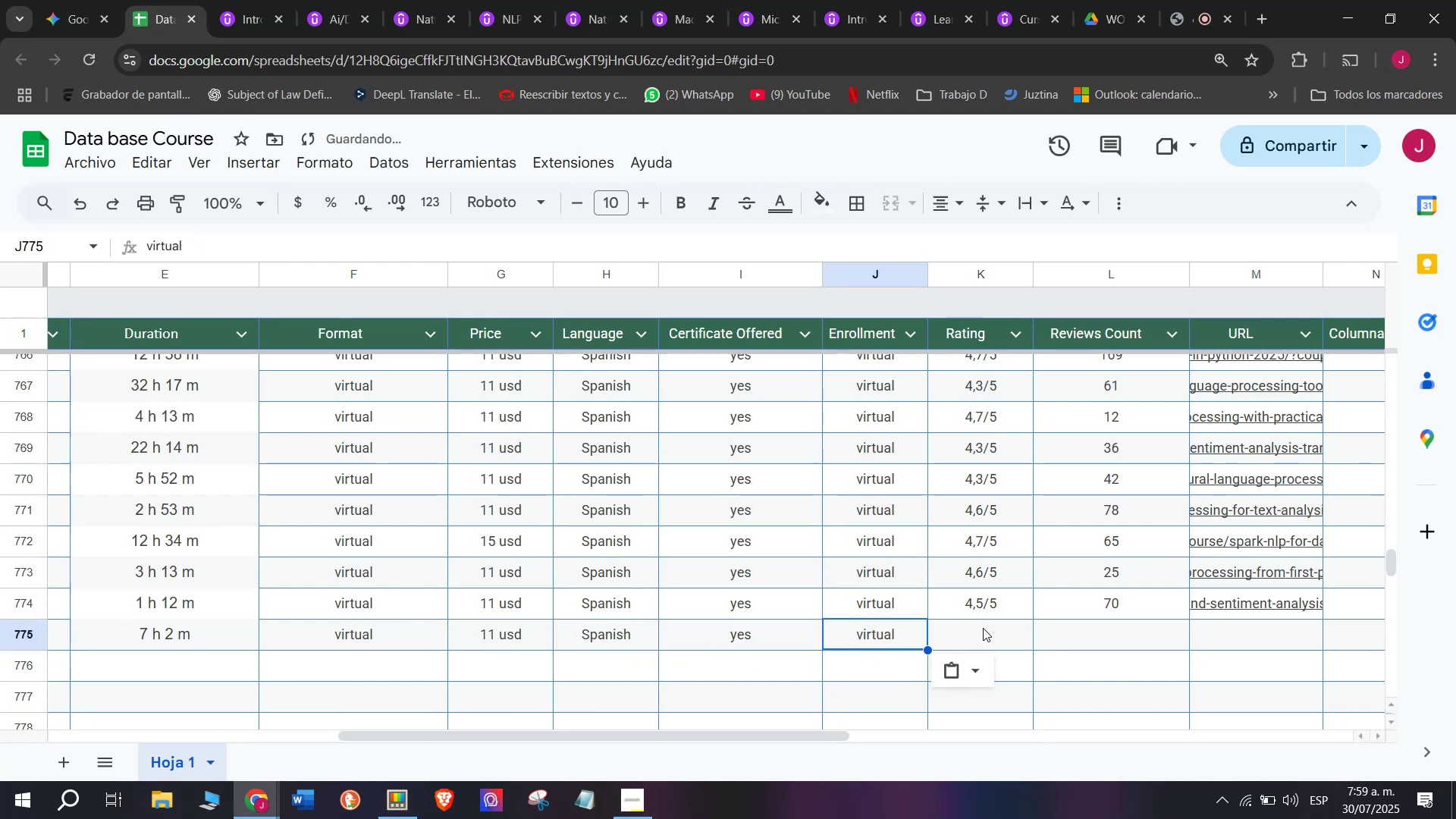 
left_click([983, 628])
 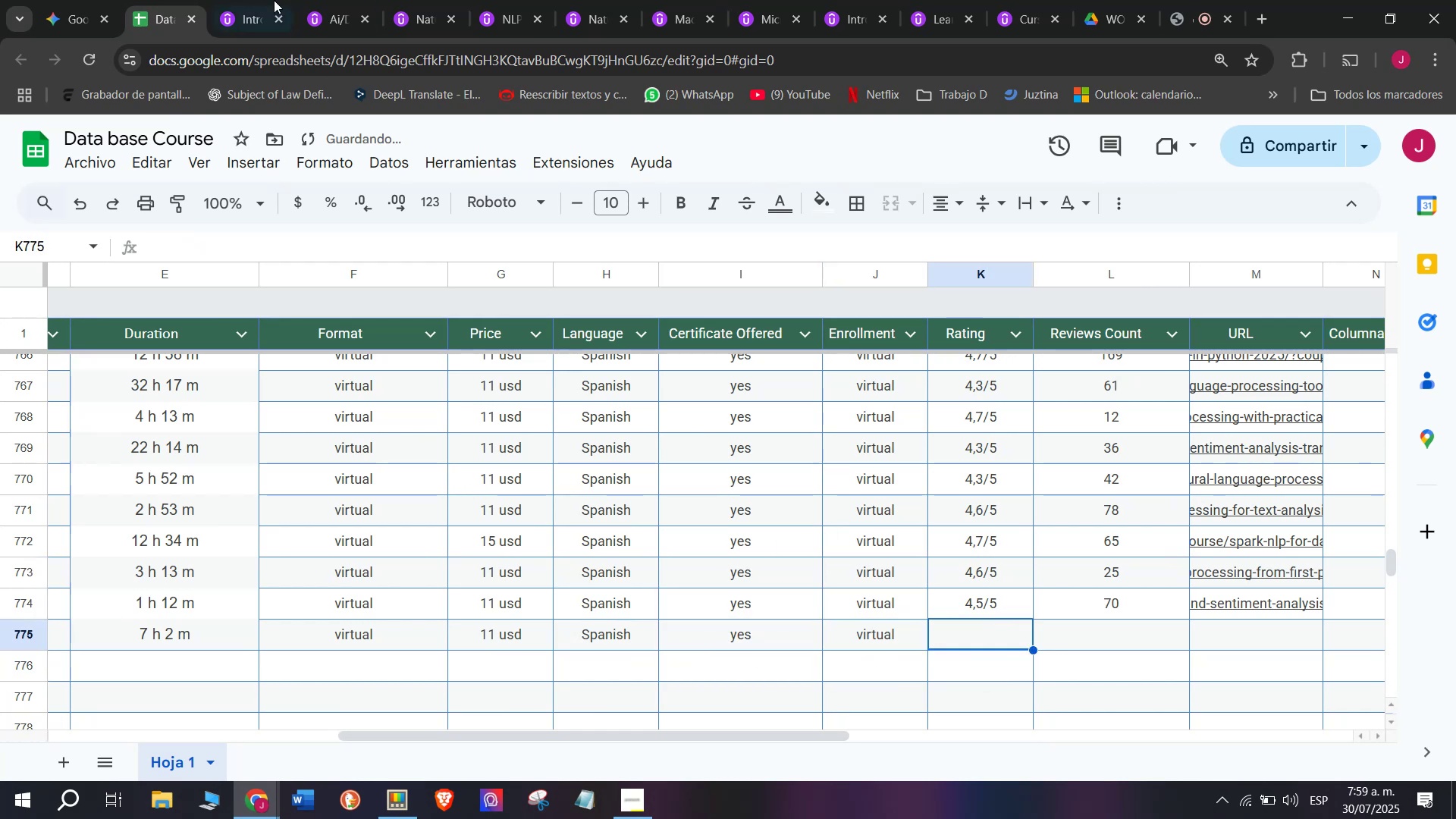 
left_click([239, 0])
 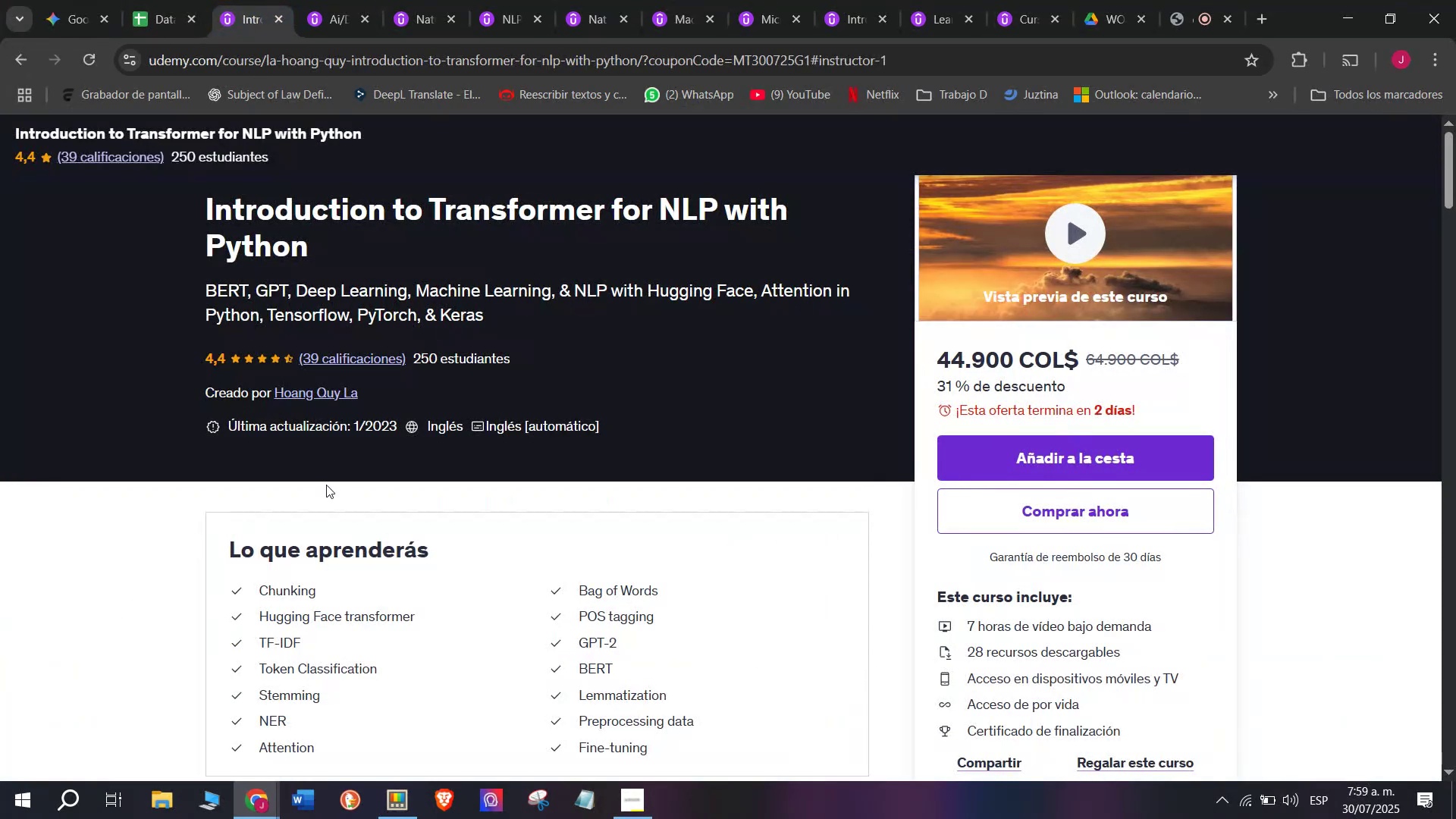 
scroll: coordinate [326, 485], scroll_direction: up, amount: 1.0
 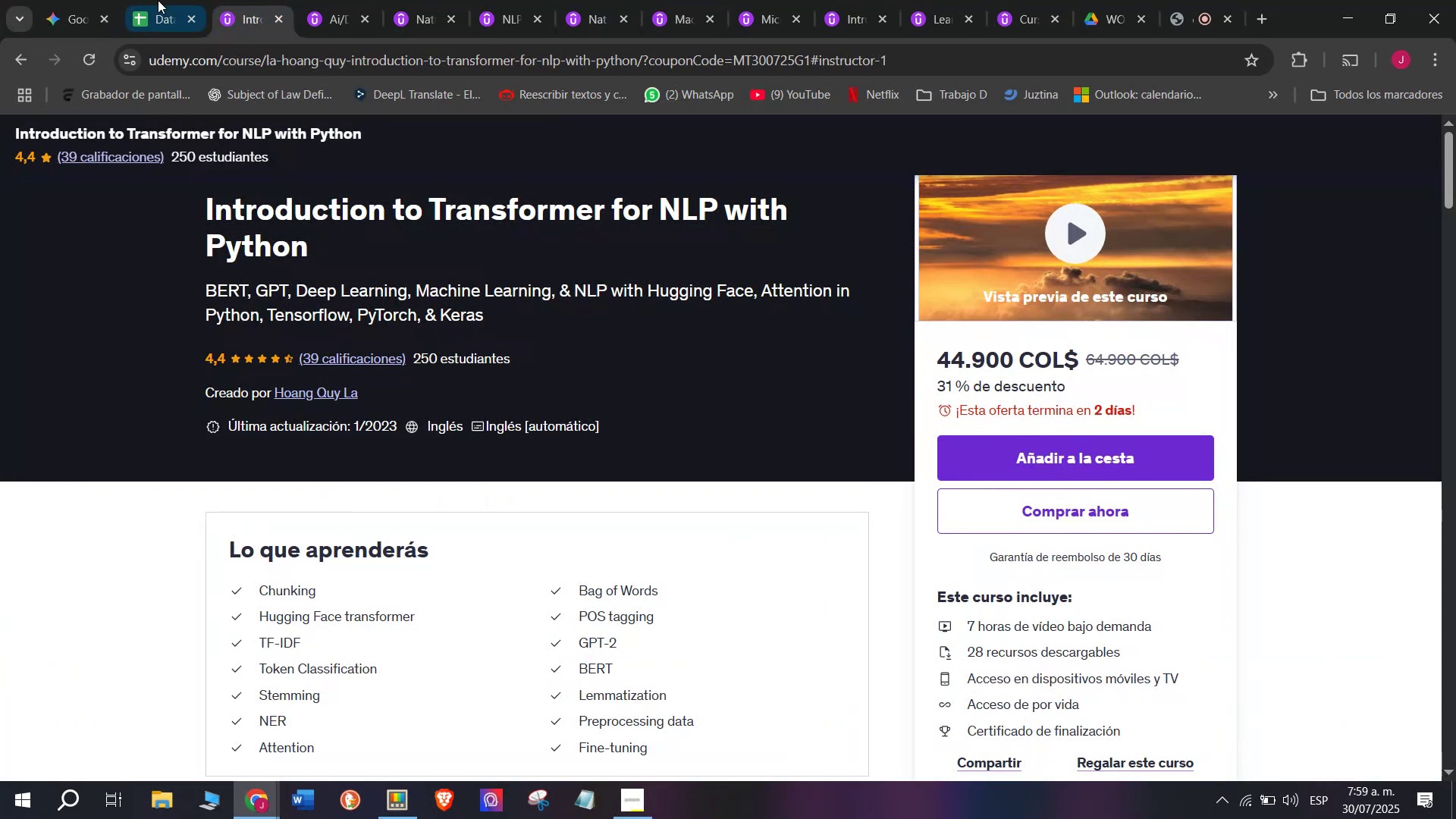 
left_click([152, 0])
 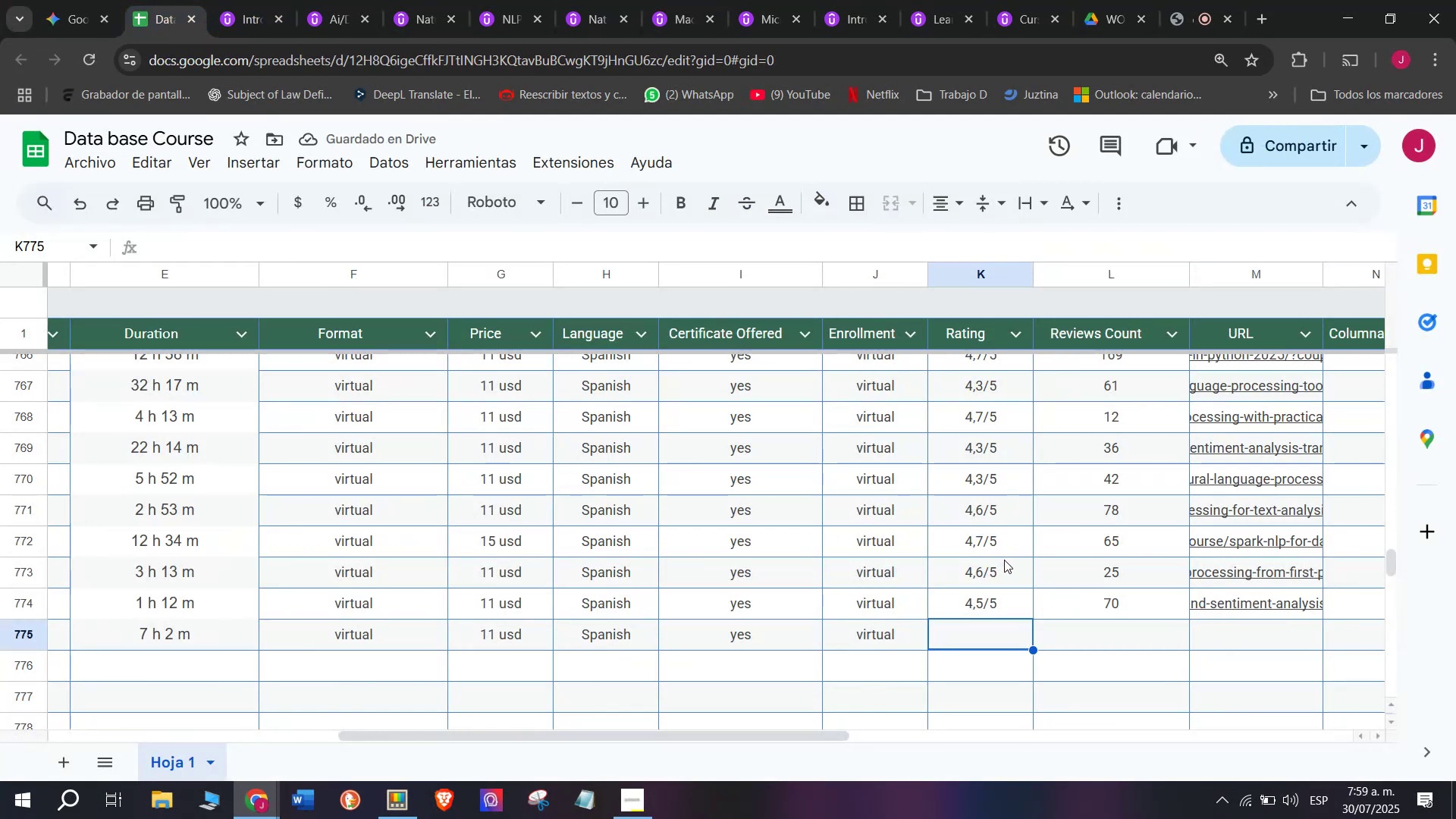 
left_click([1003, 507])
 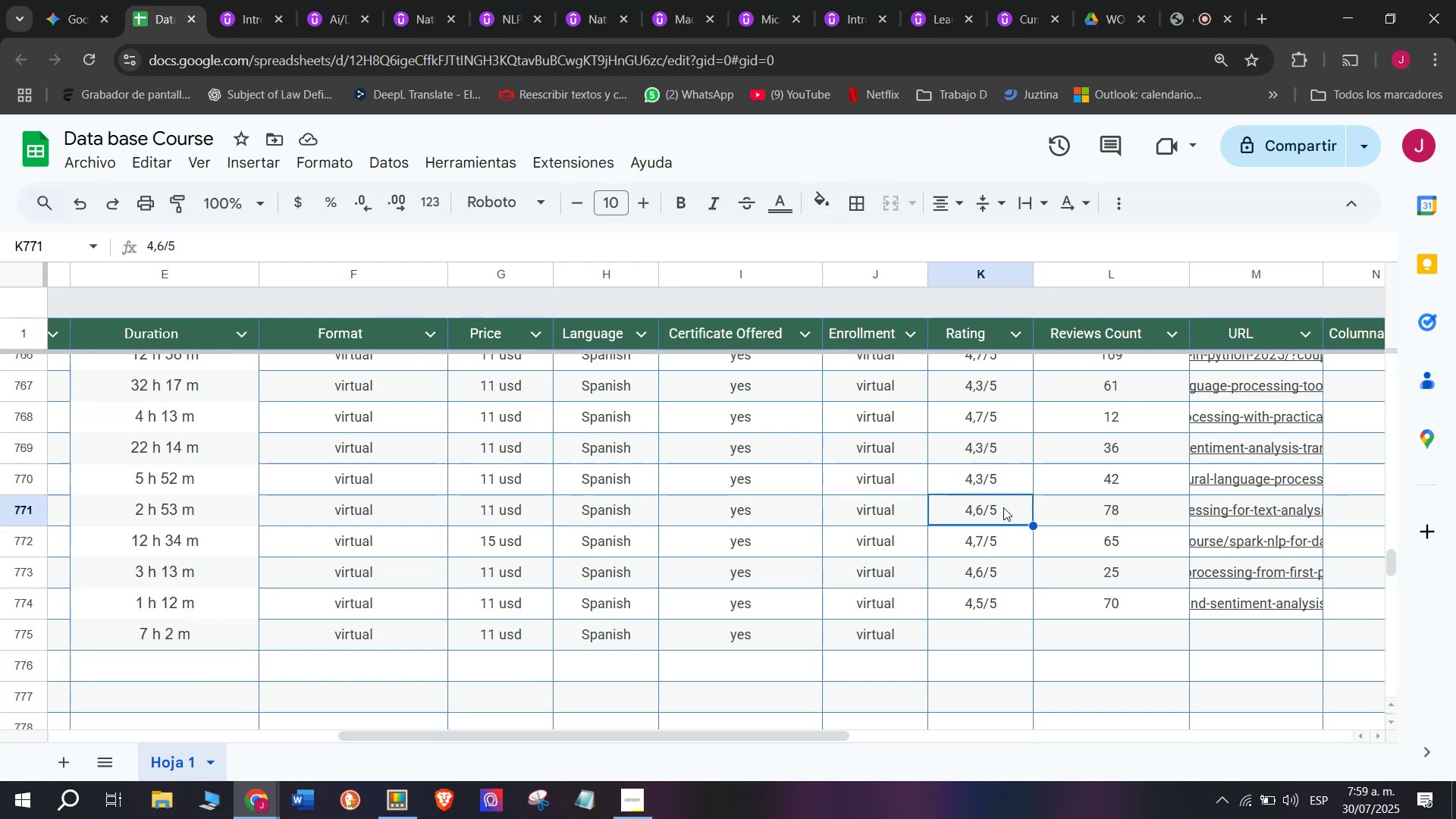 
key(Control+ControlLeft)
 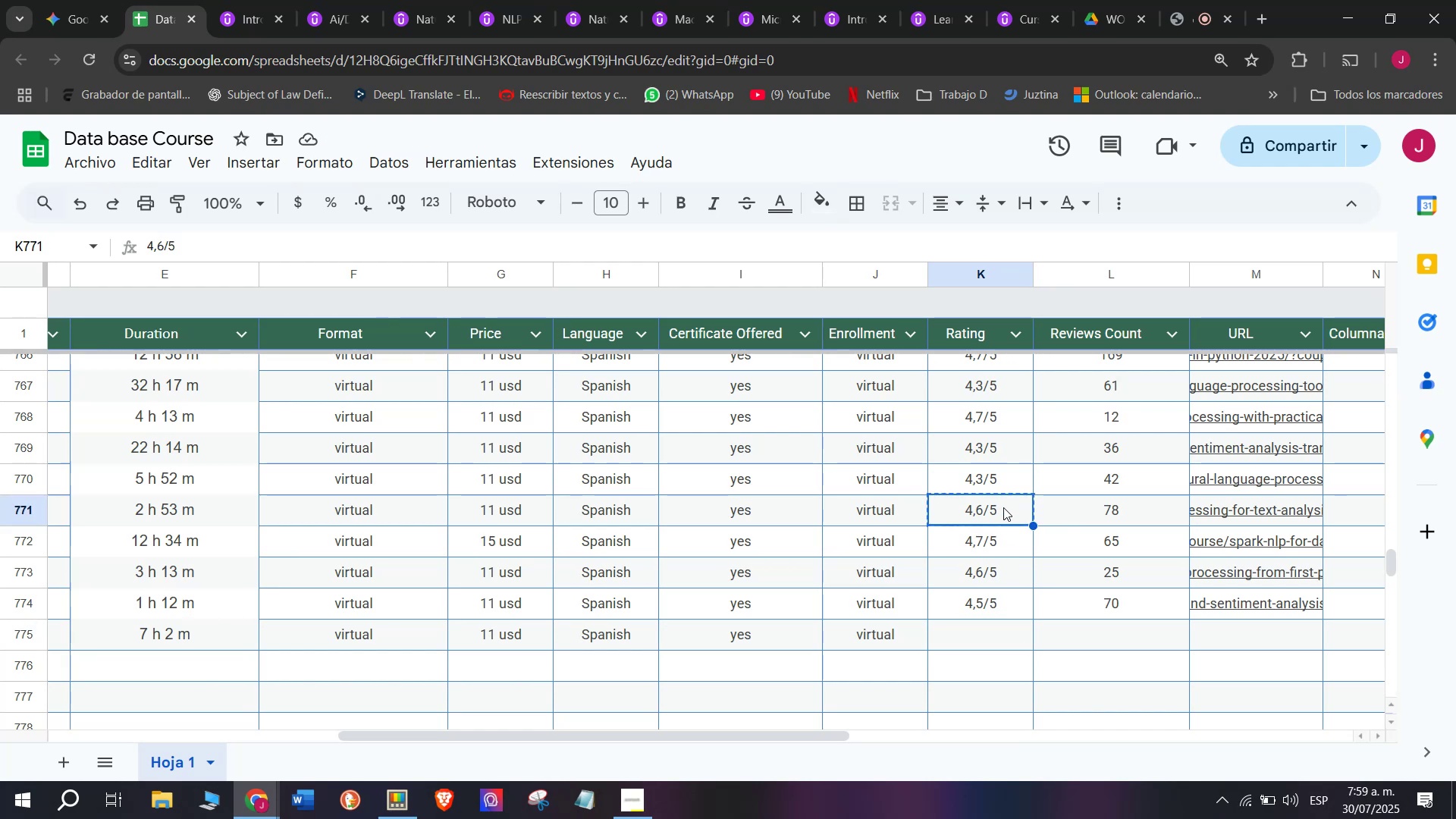 
key(Break)
 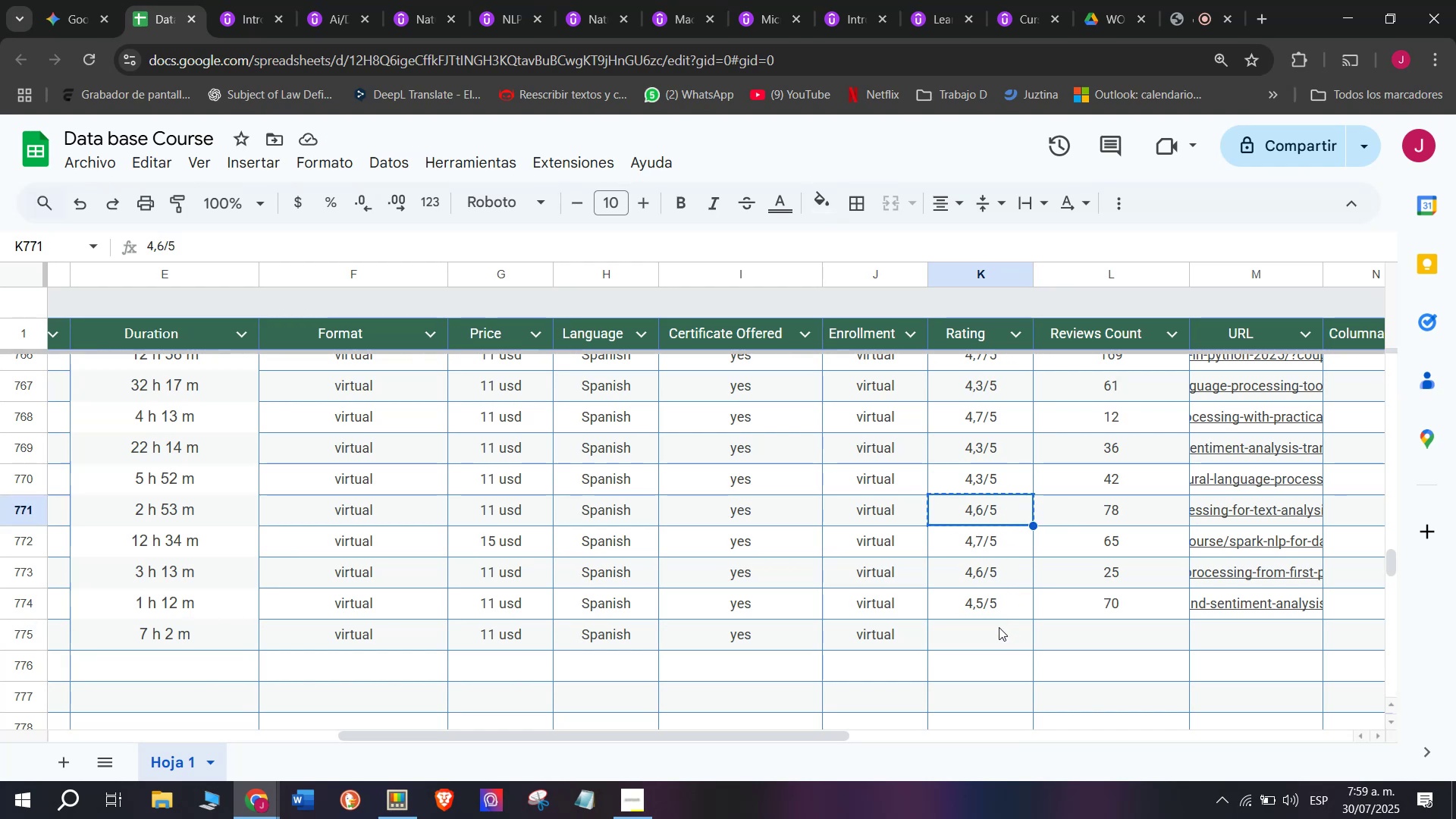 
key(Control+C)
 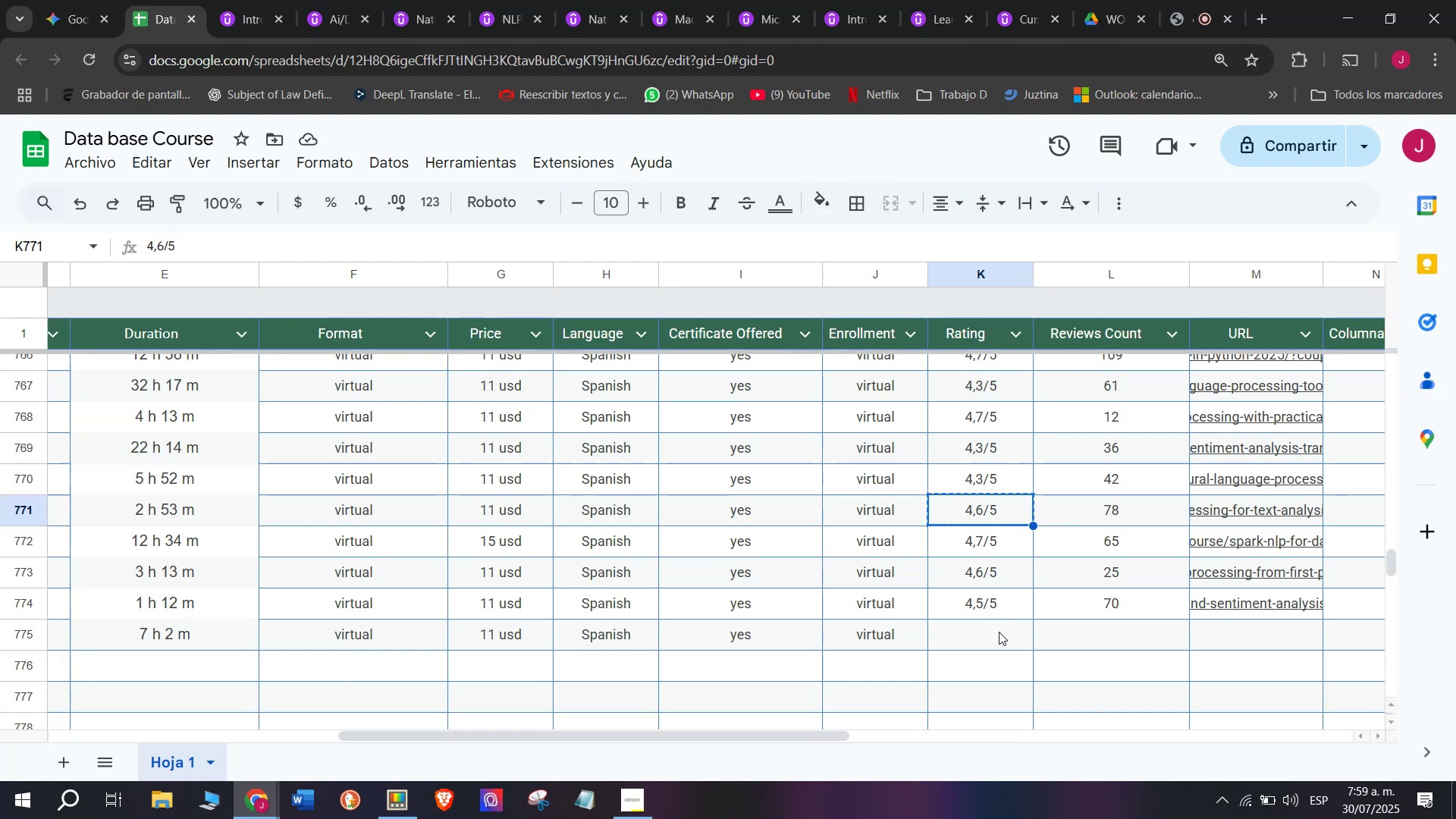 
left_click([999, 634])
 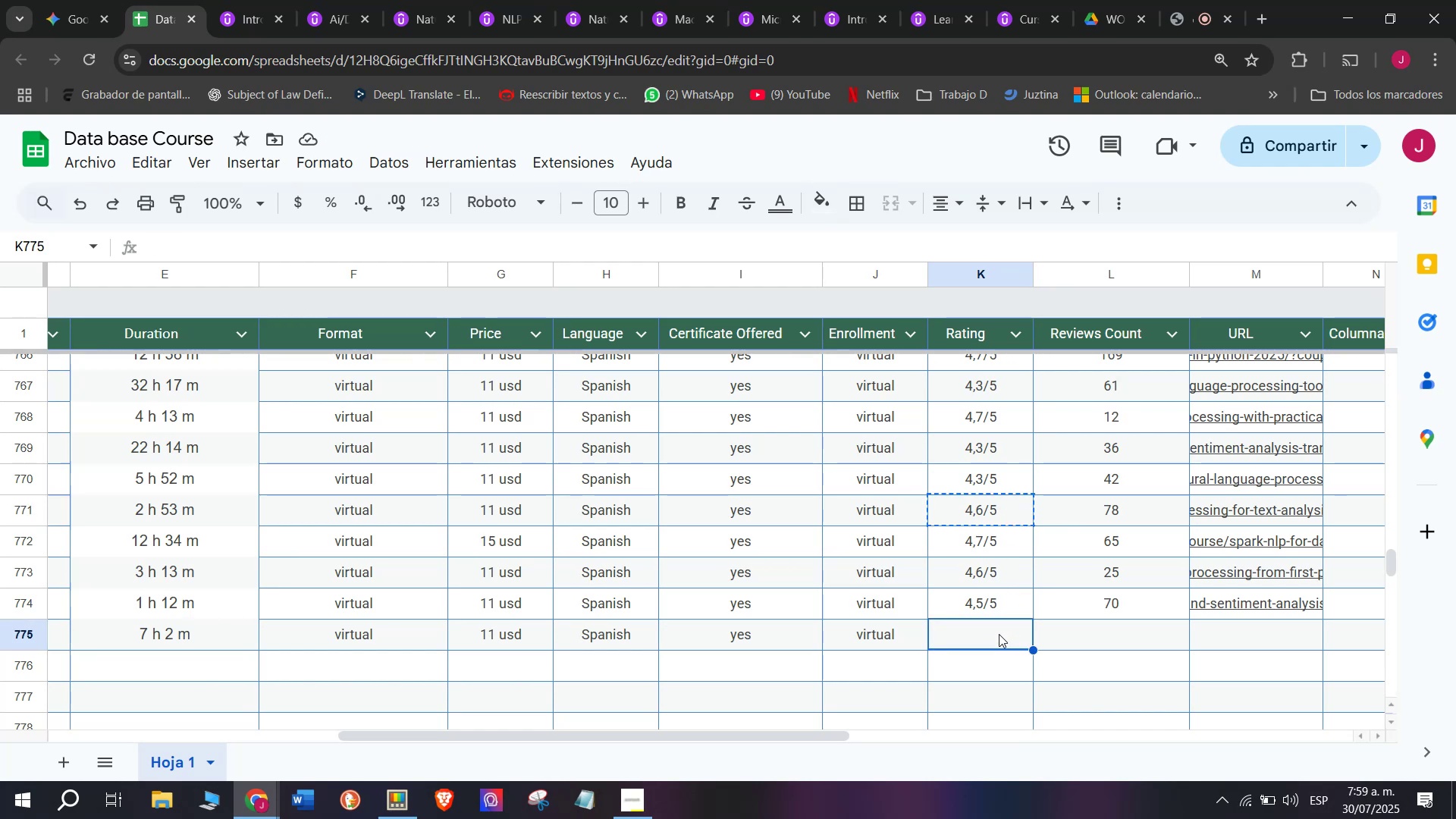 
key(Z)
 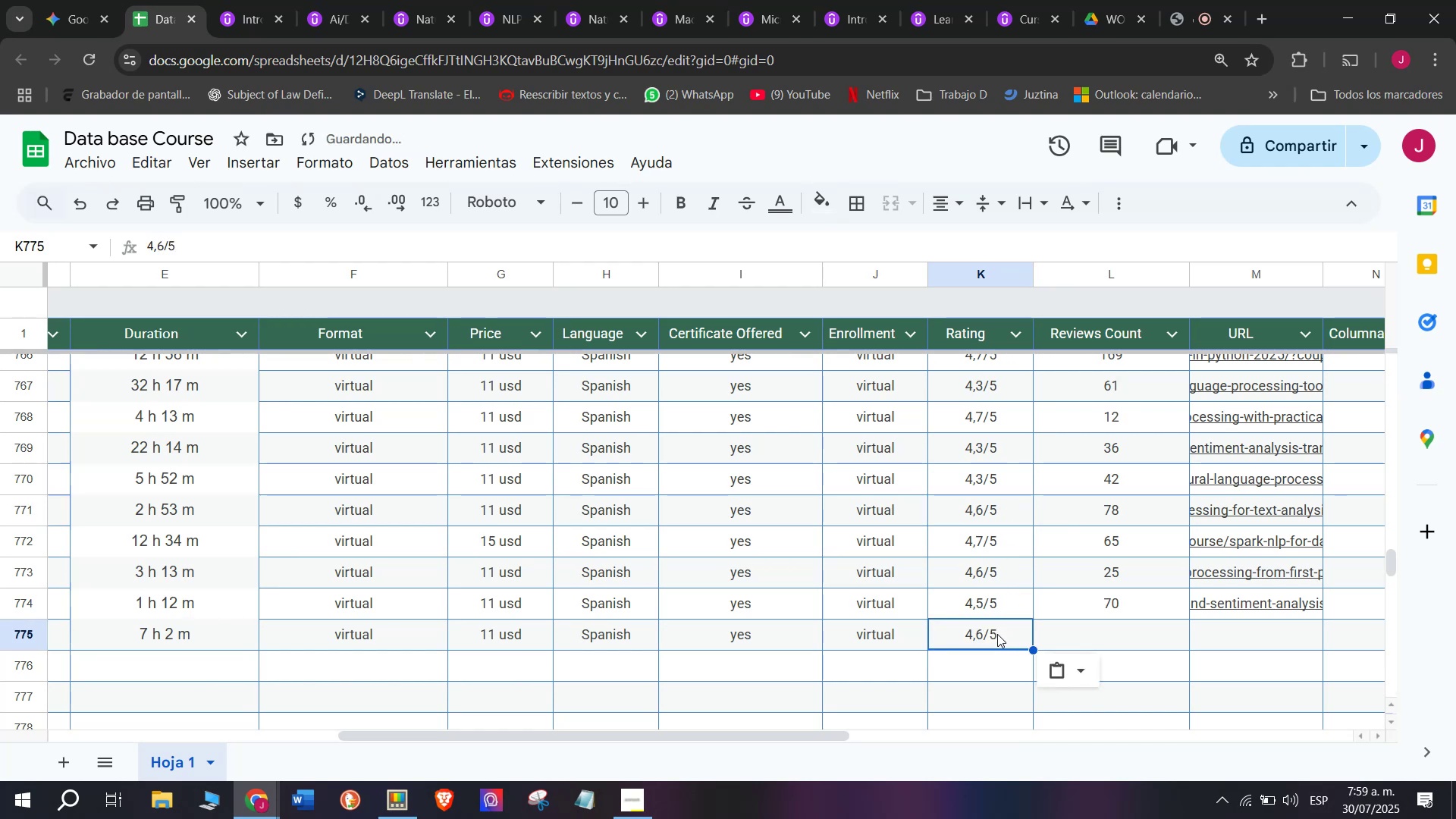 
key(Control+ControlLeft)
 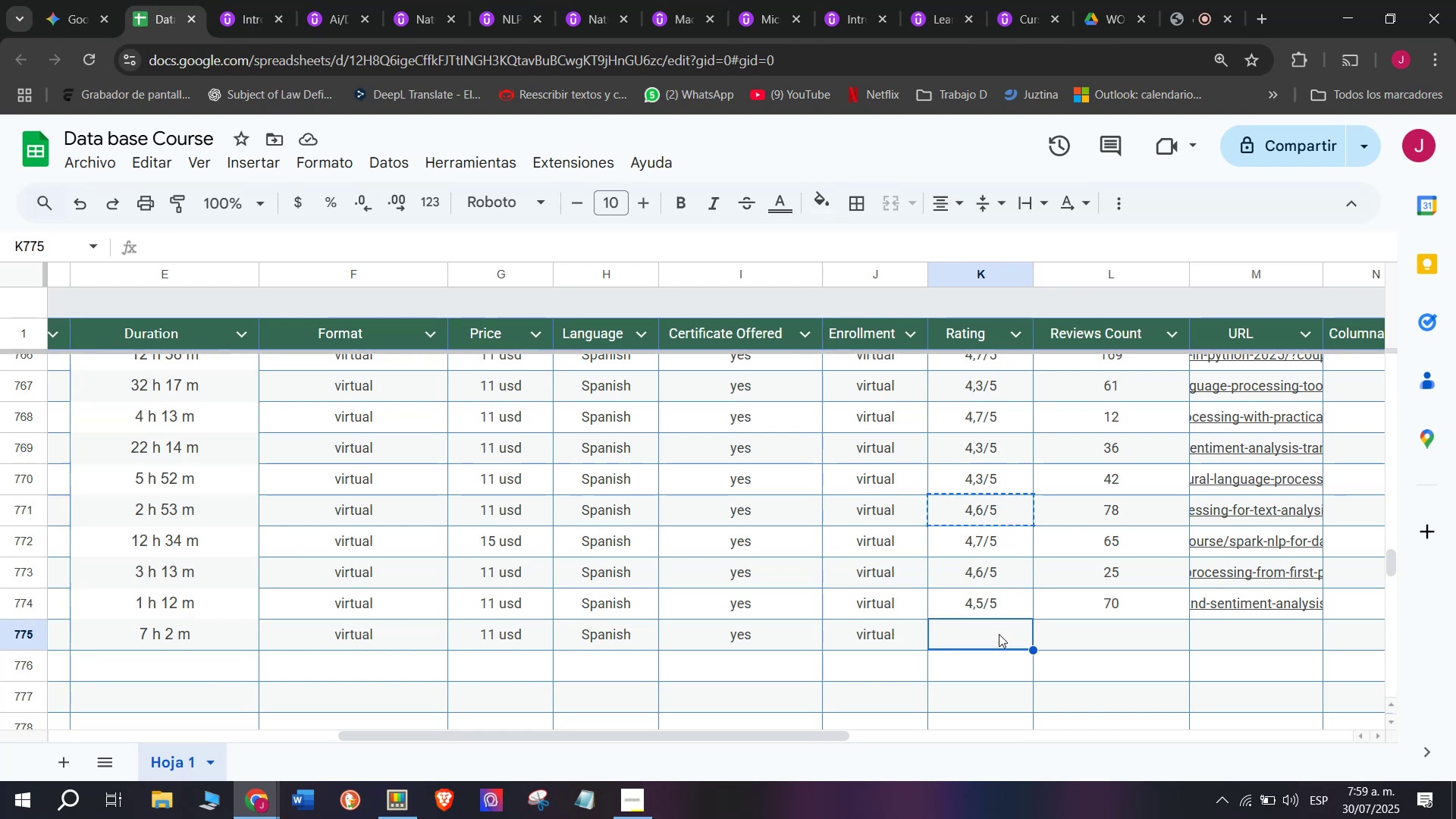 
key(Control+V)
 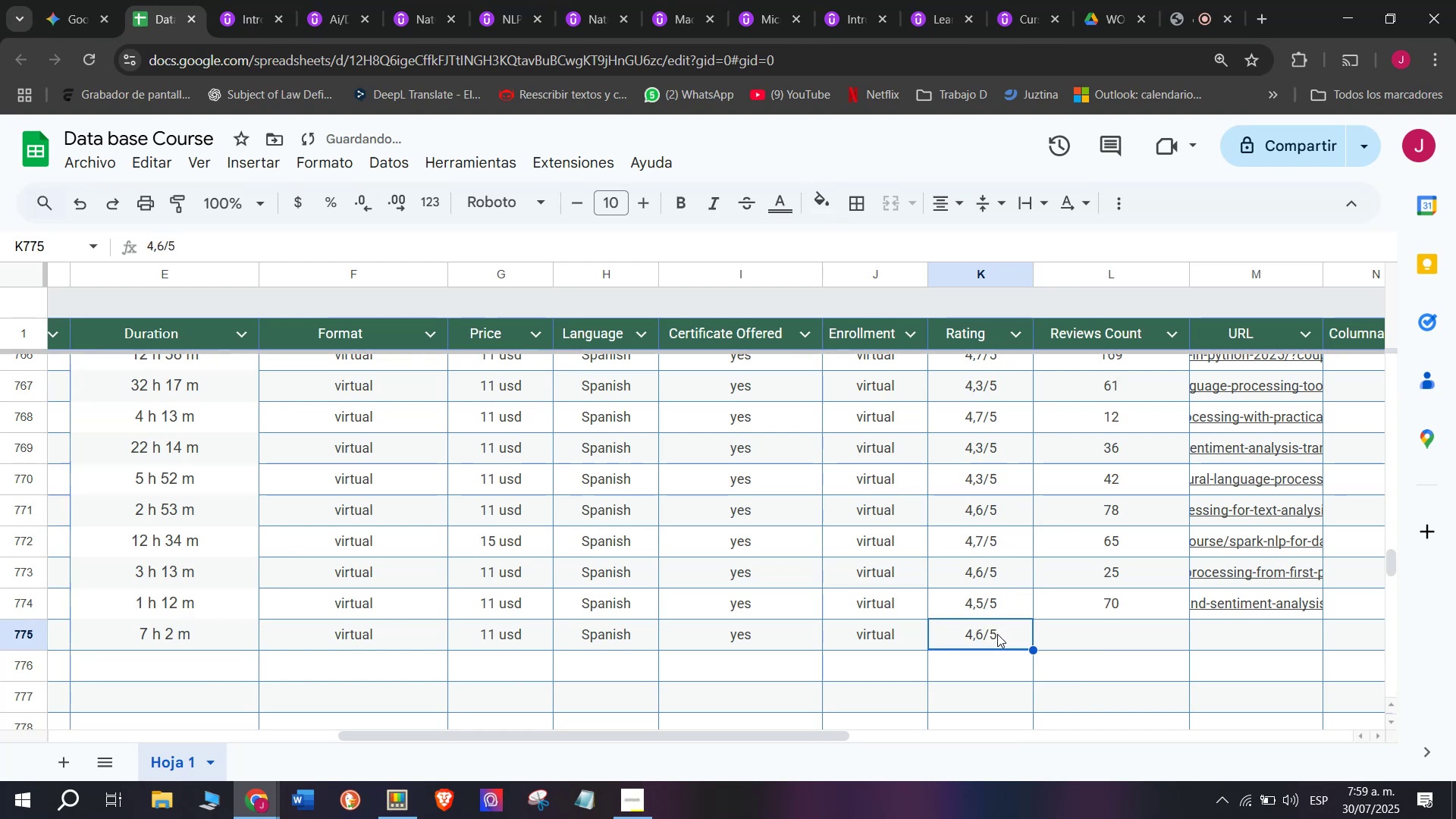 
double_click([997, 634])
 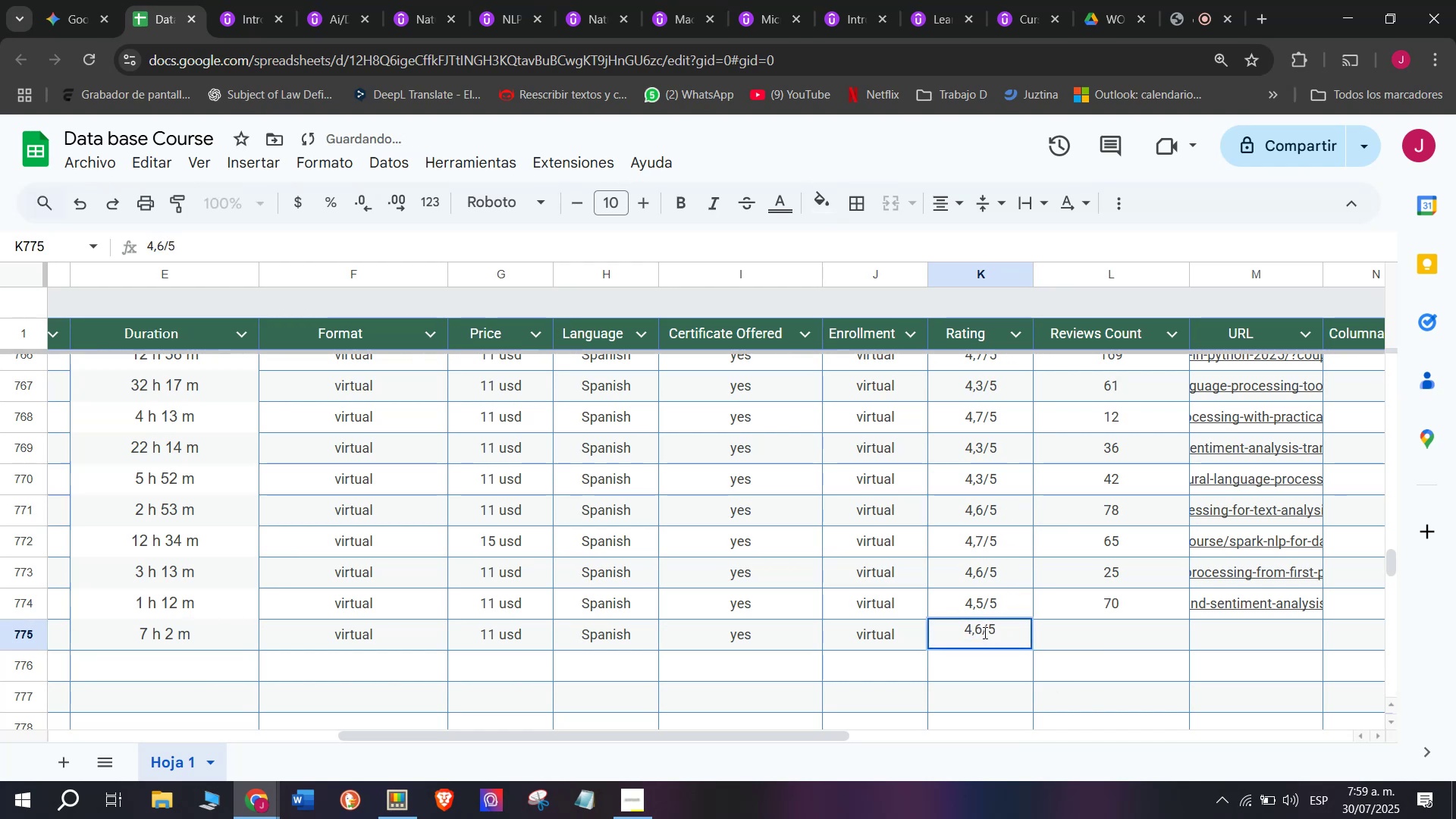 
left_click([984, 632])
 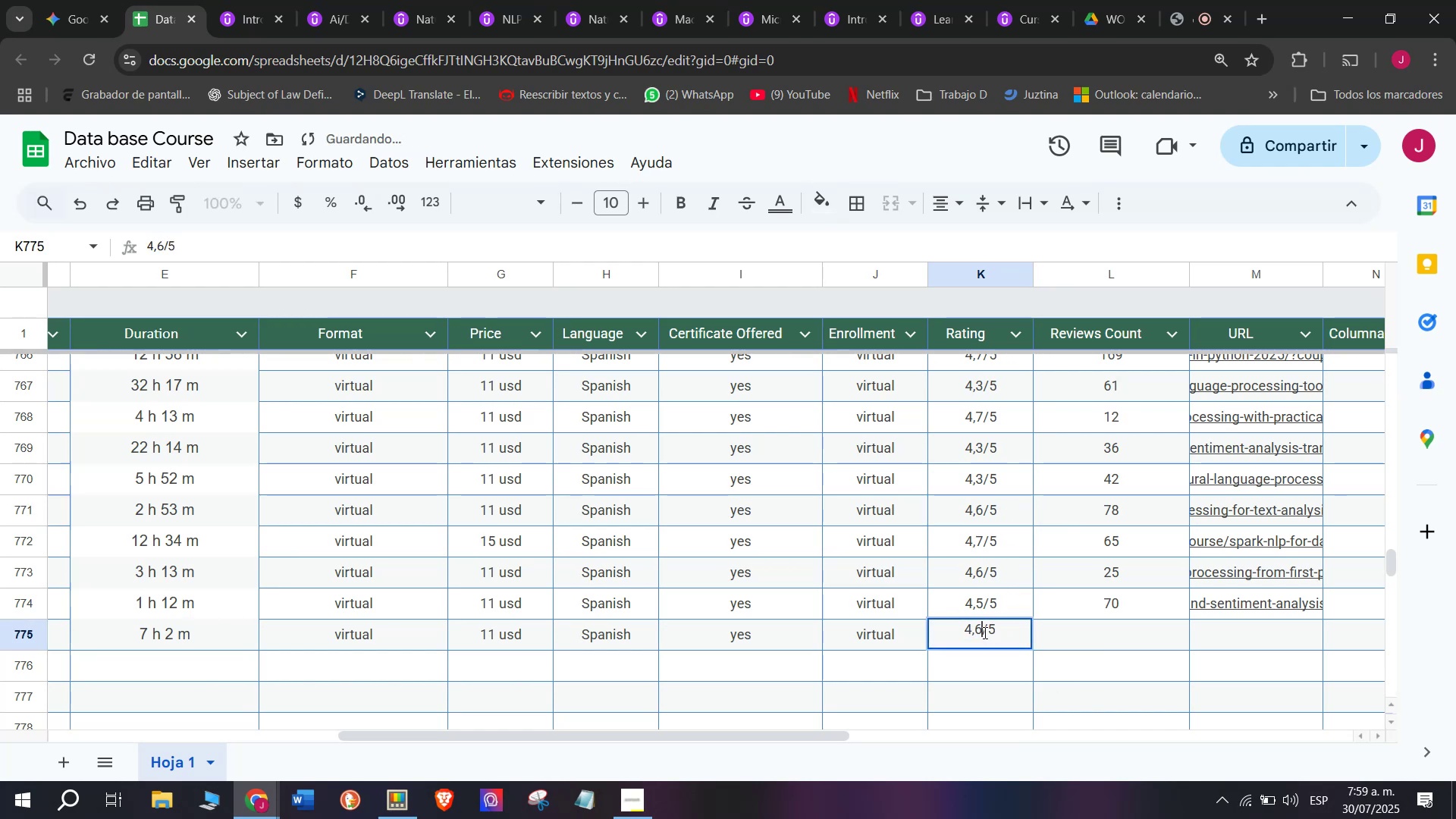 
key(Q)
 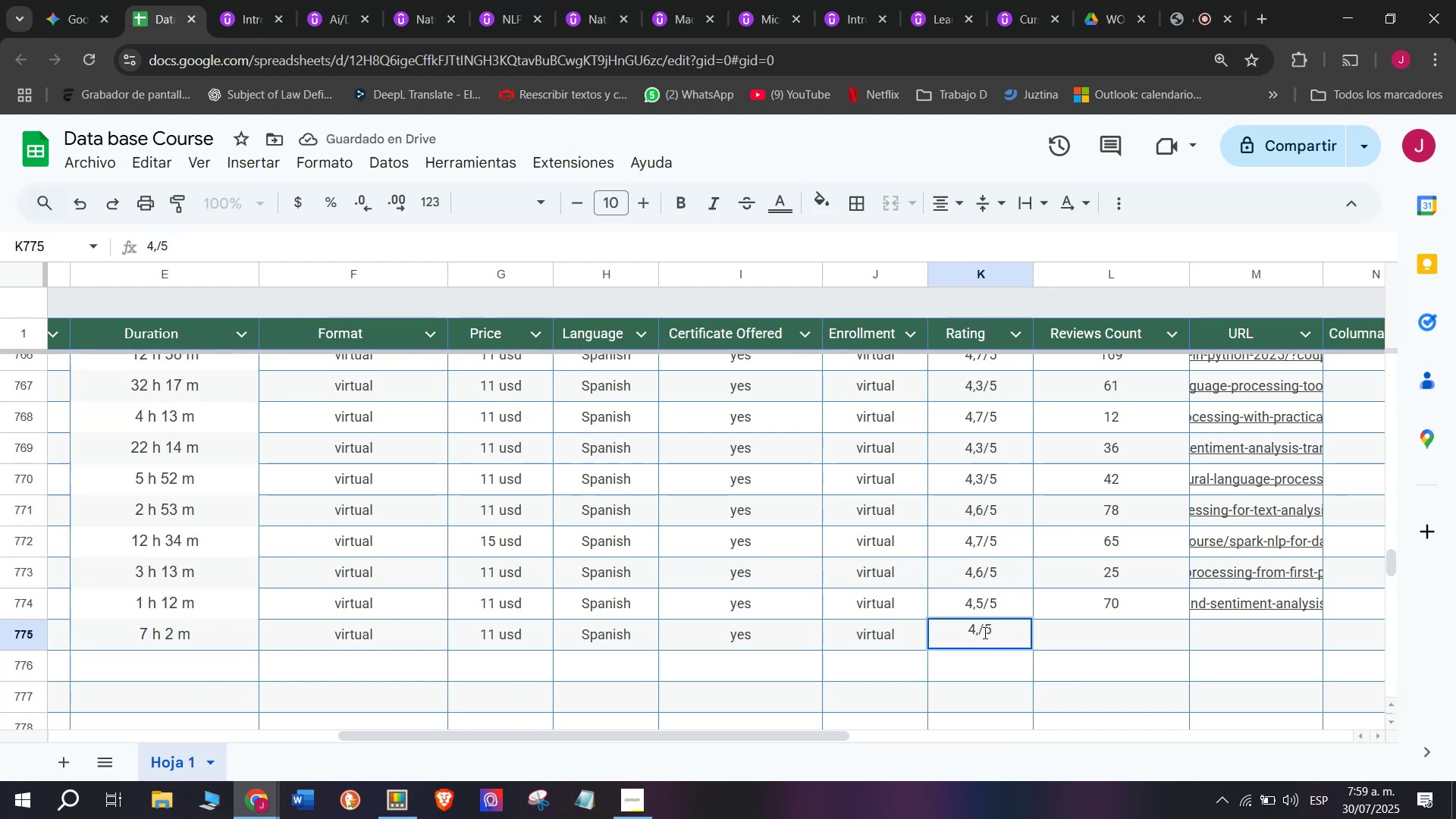 
key(Backspace)
 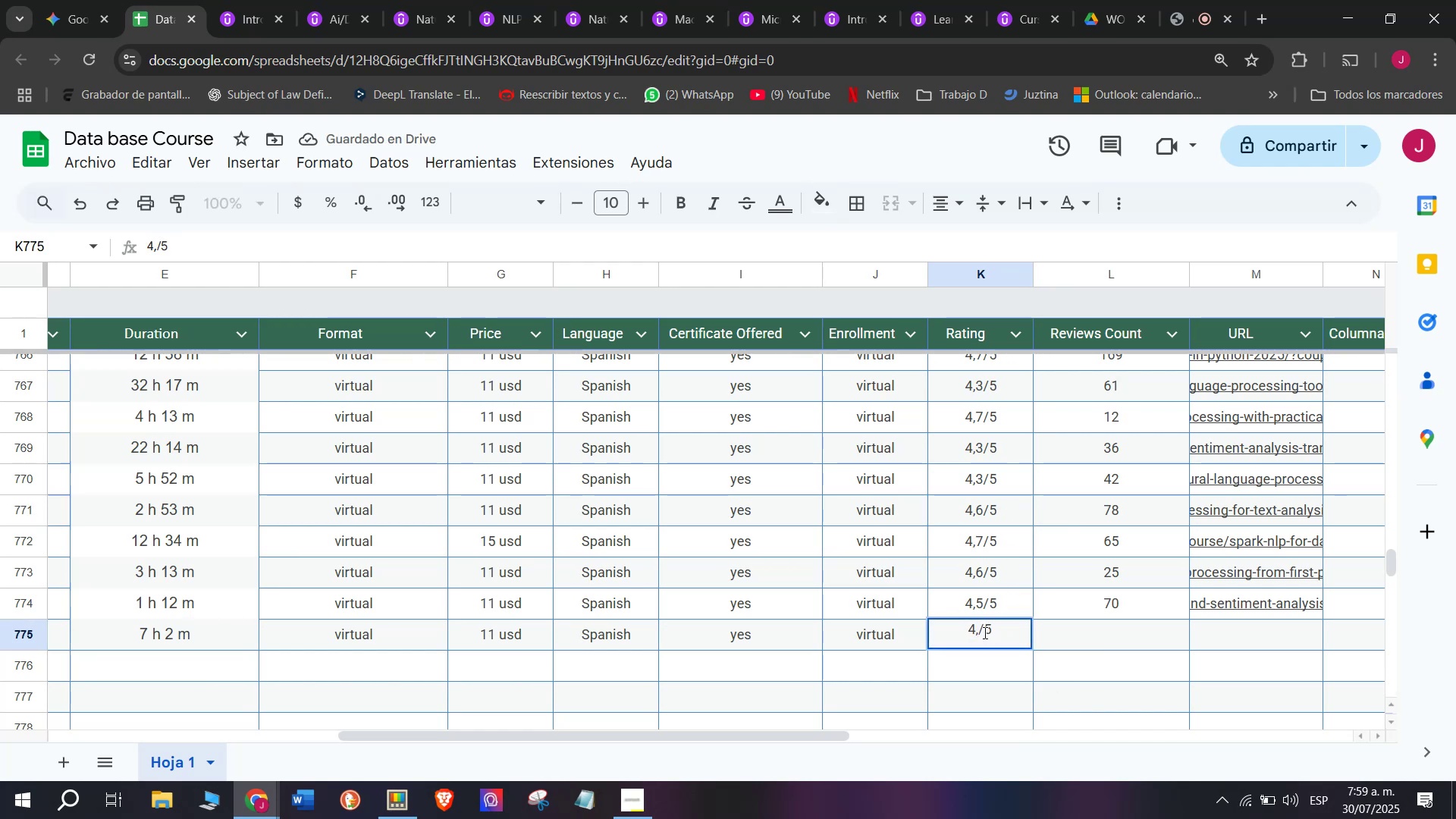 
key(4)
 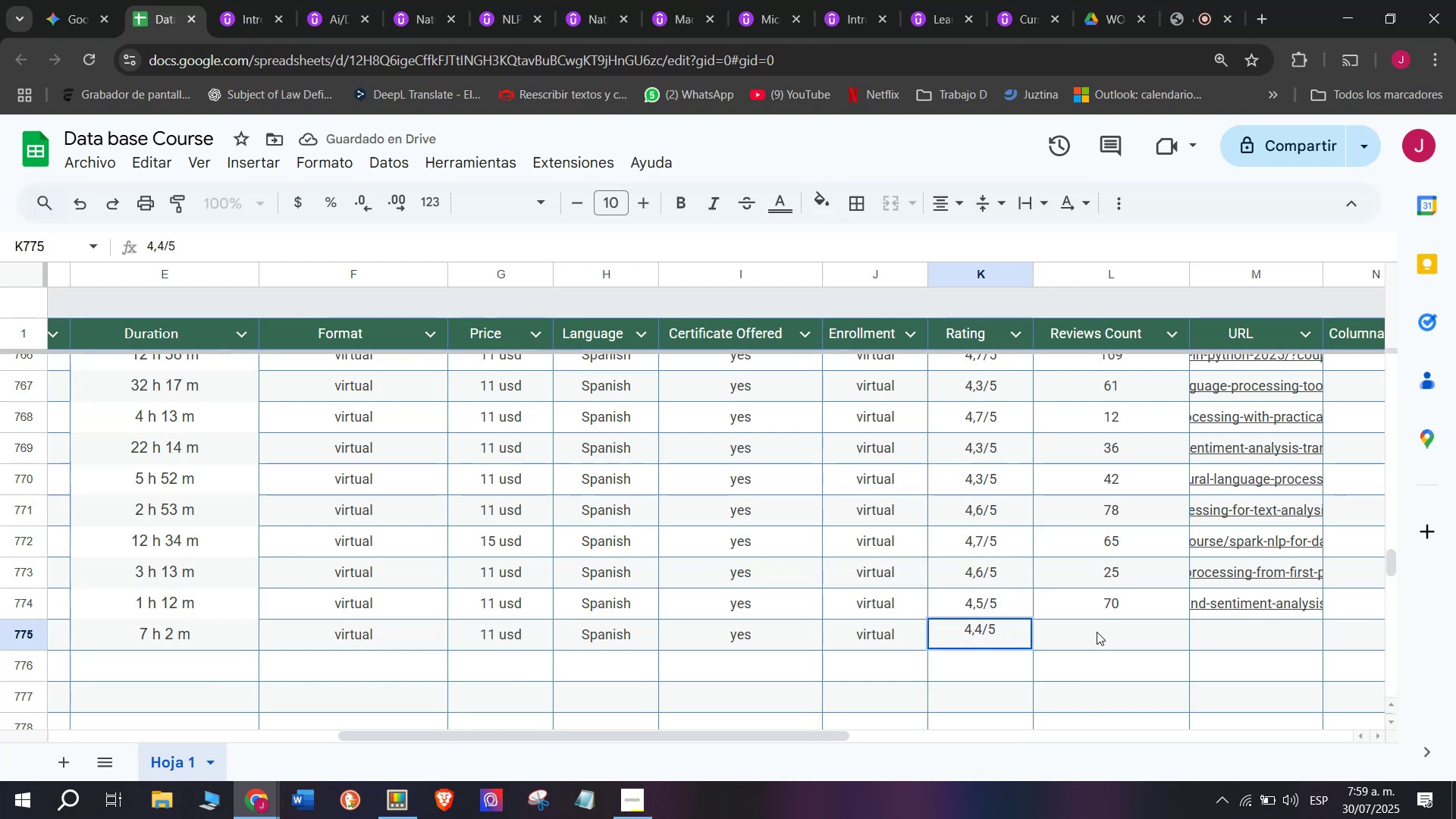 
left_click([1097, 632])
 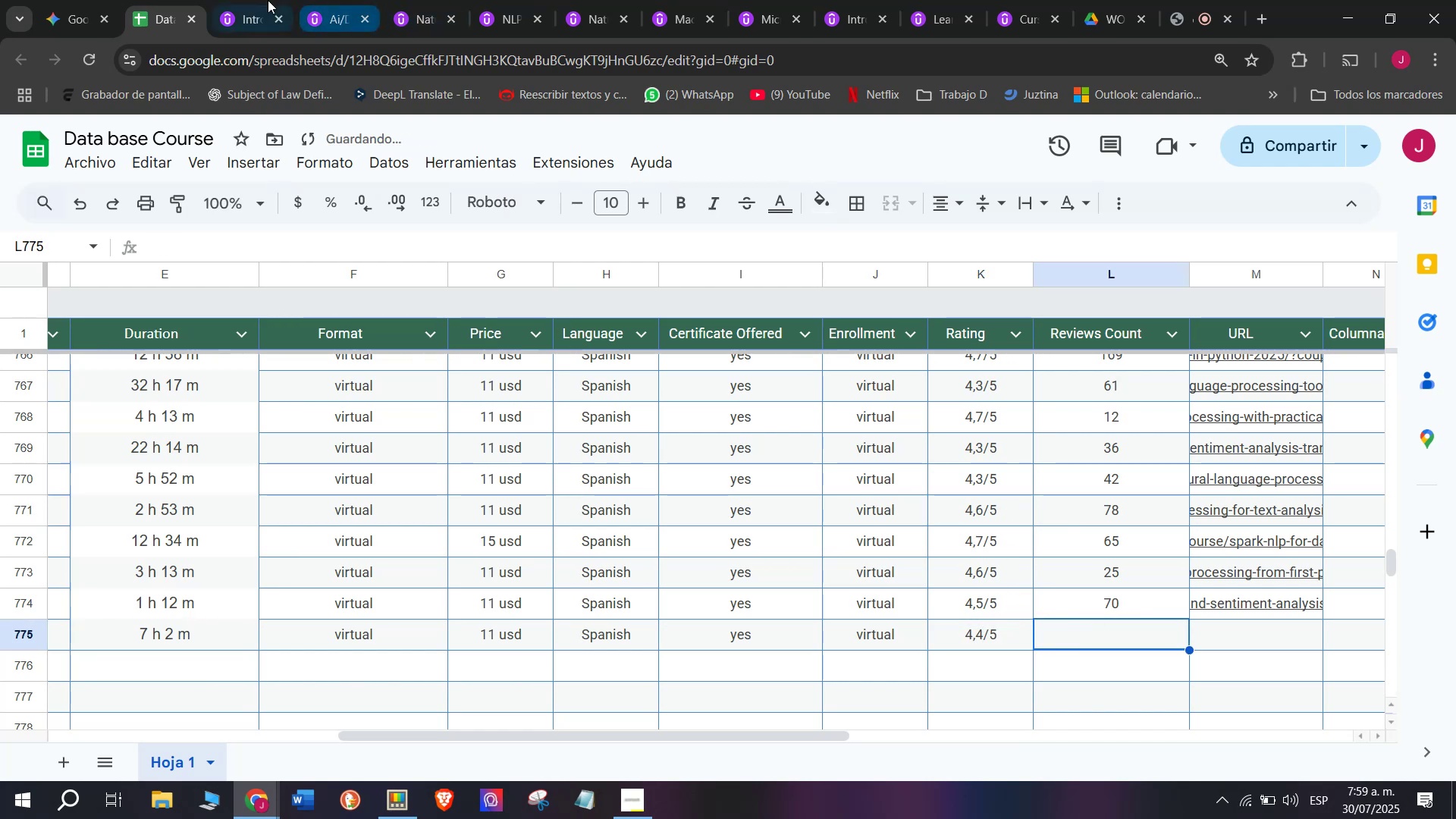 
left_click([247, 0])
 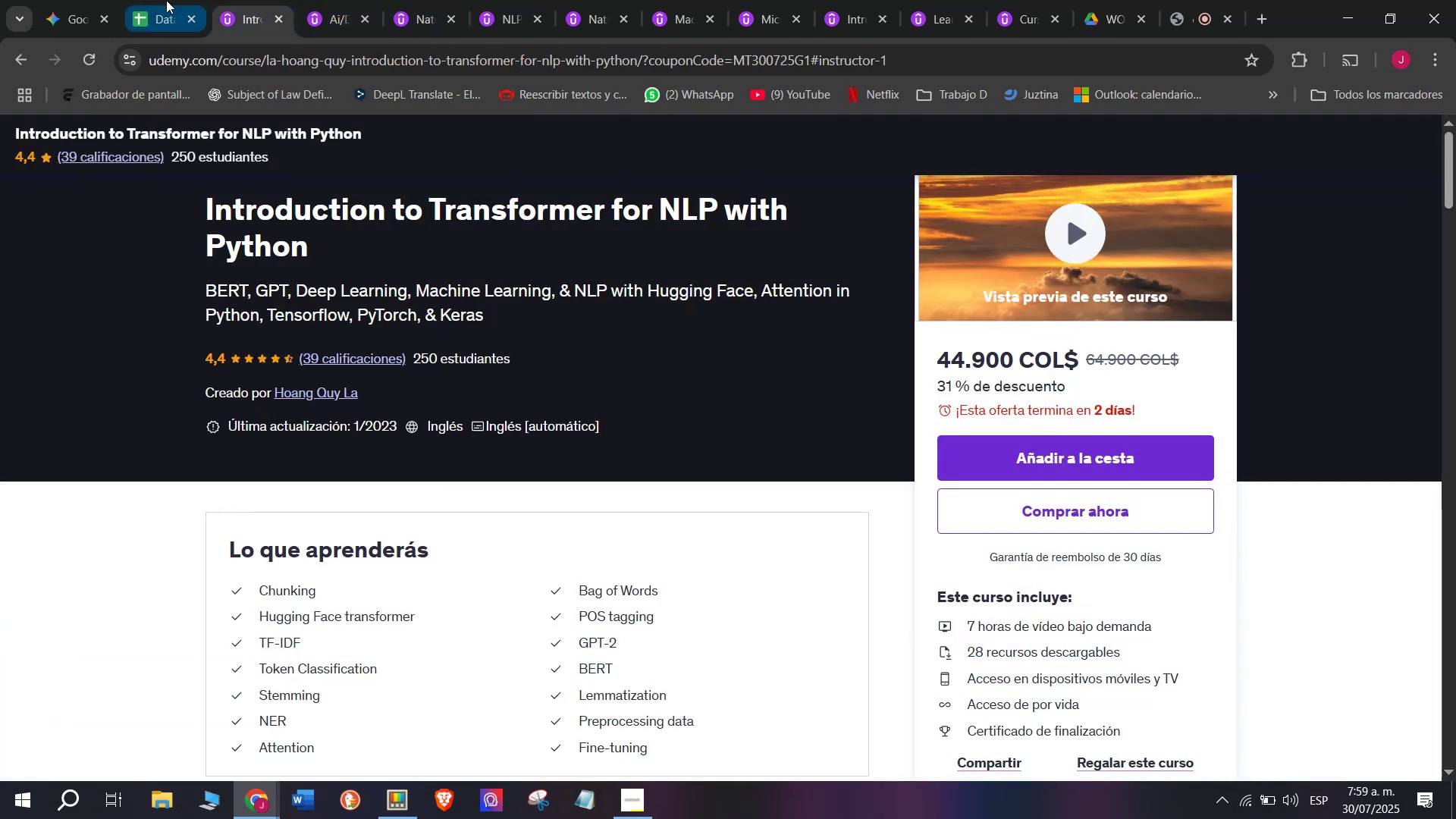 
left_click([158, 0])
 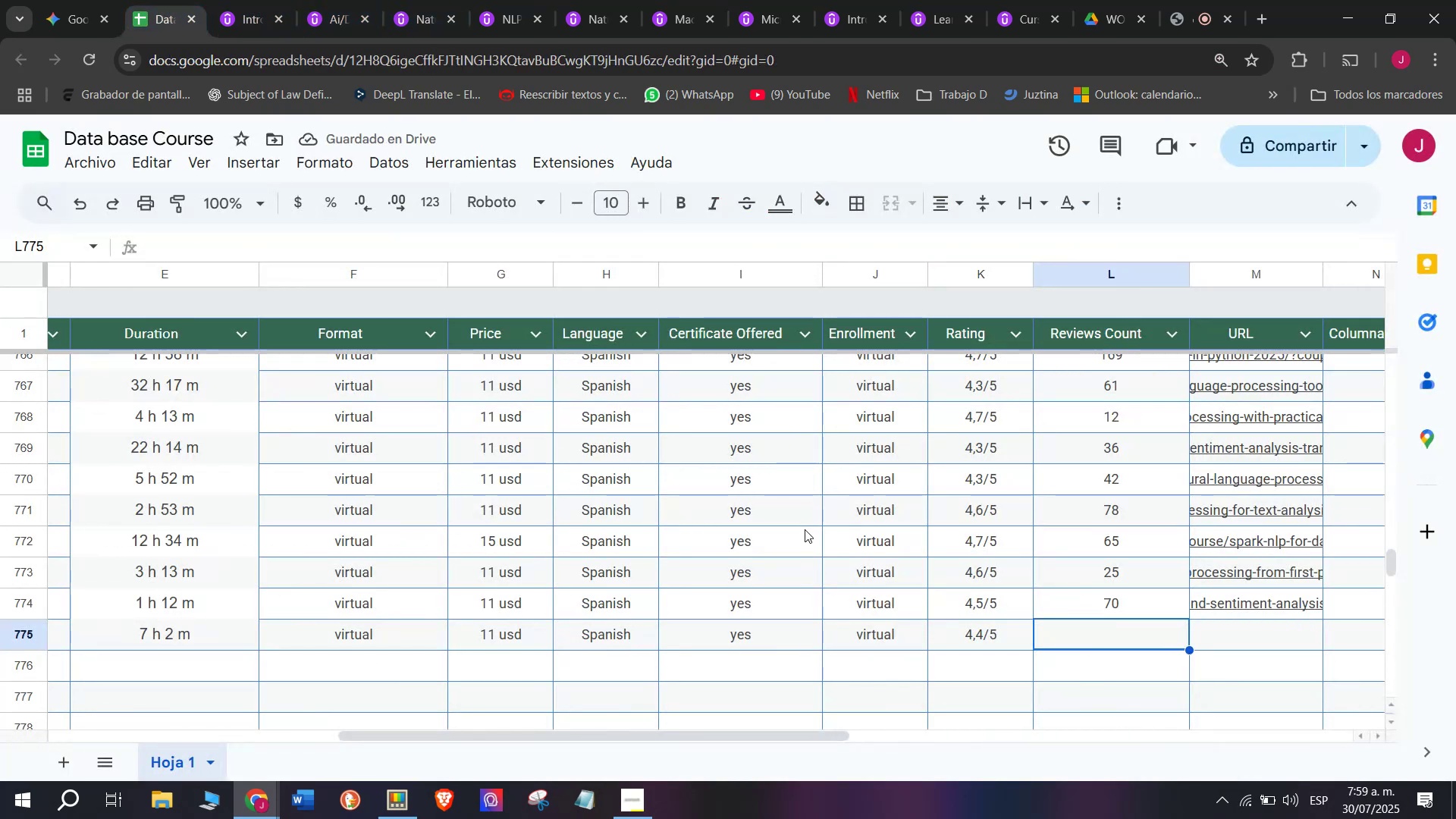 
type(39)
 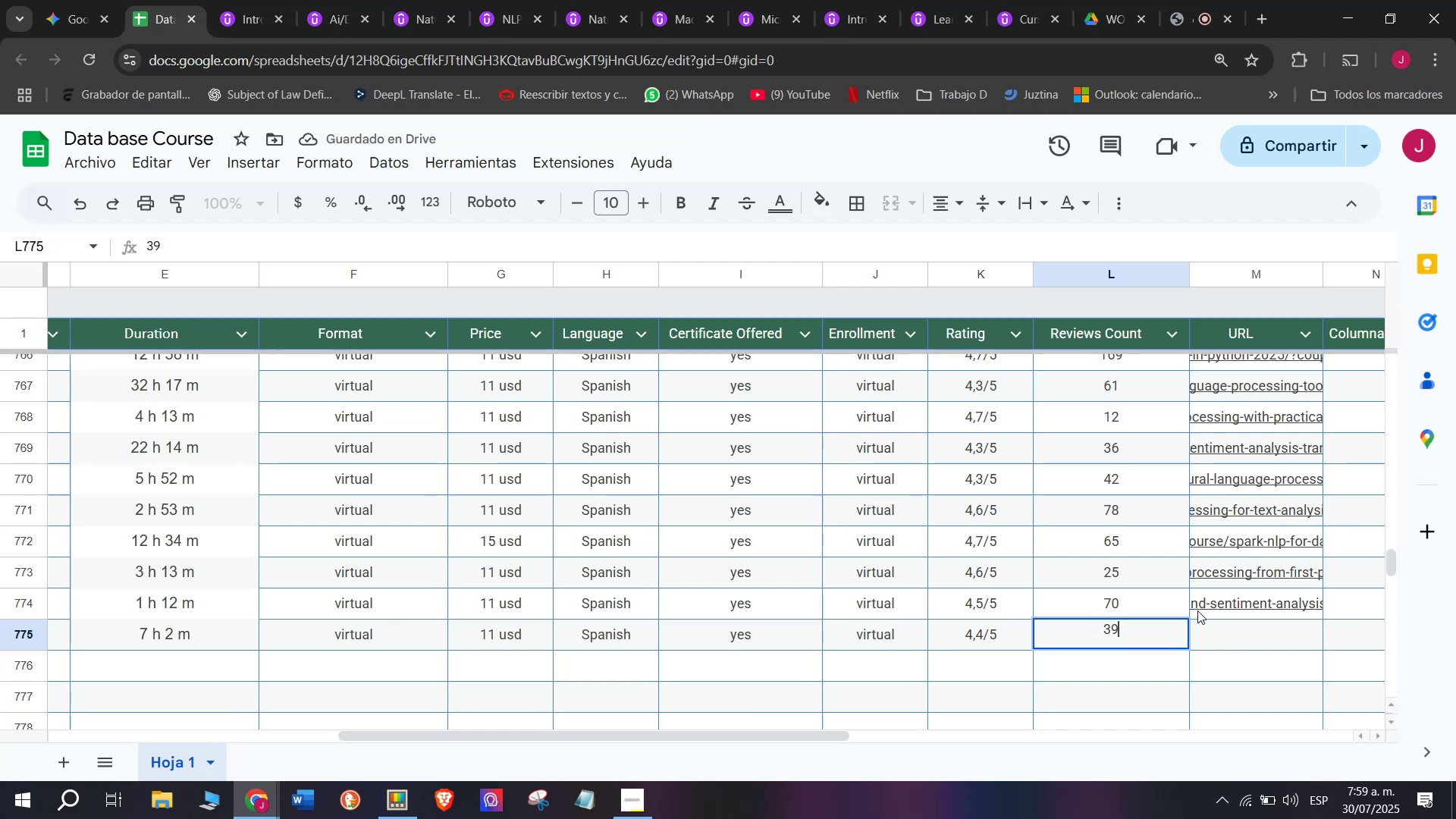 
left_click([1242, 632])
 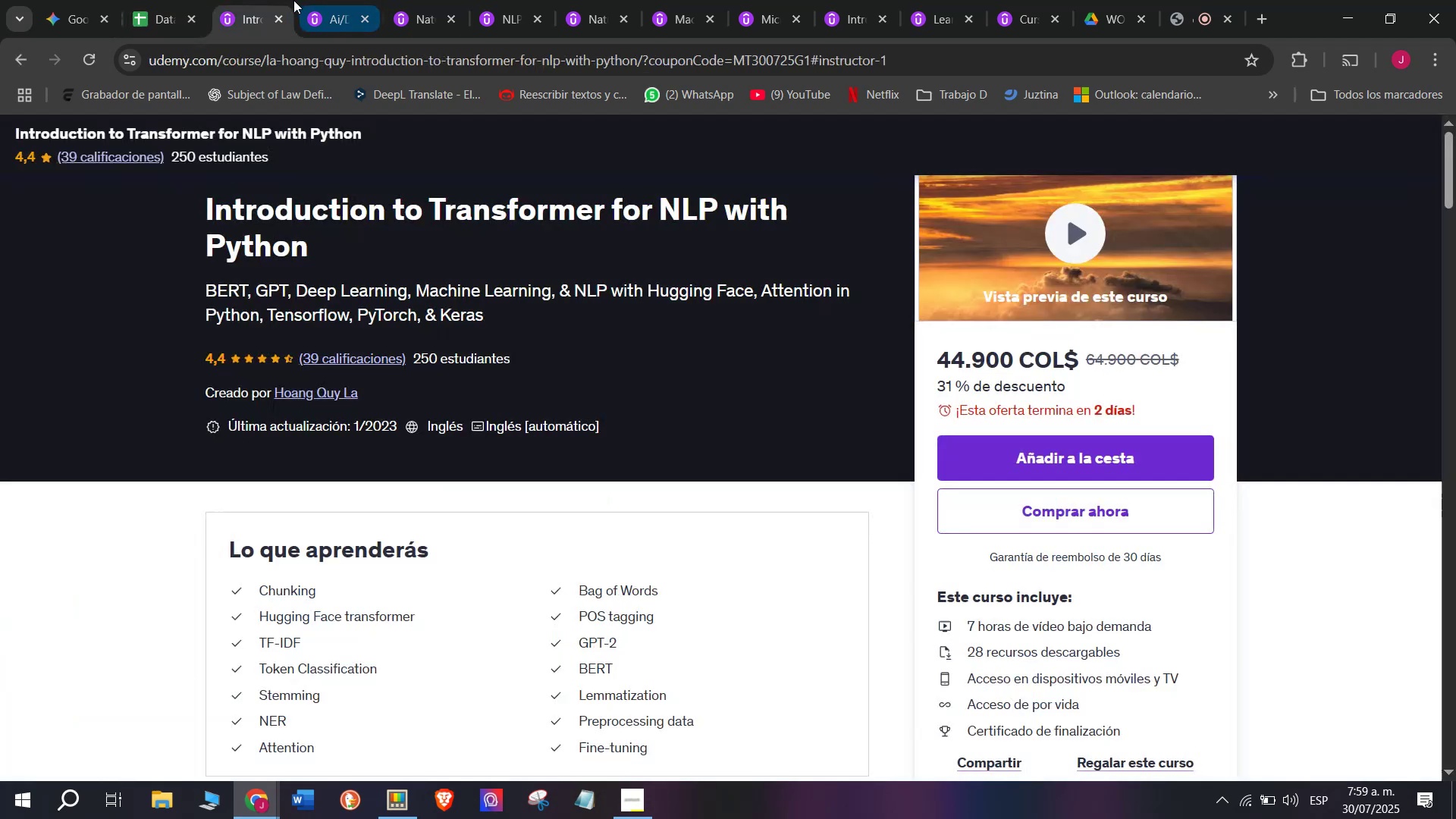 
double_click([263, 0])
 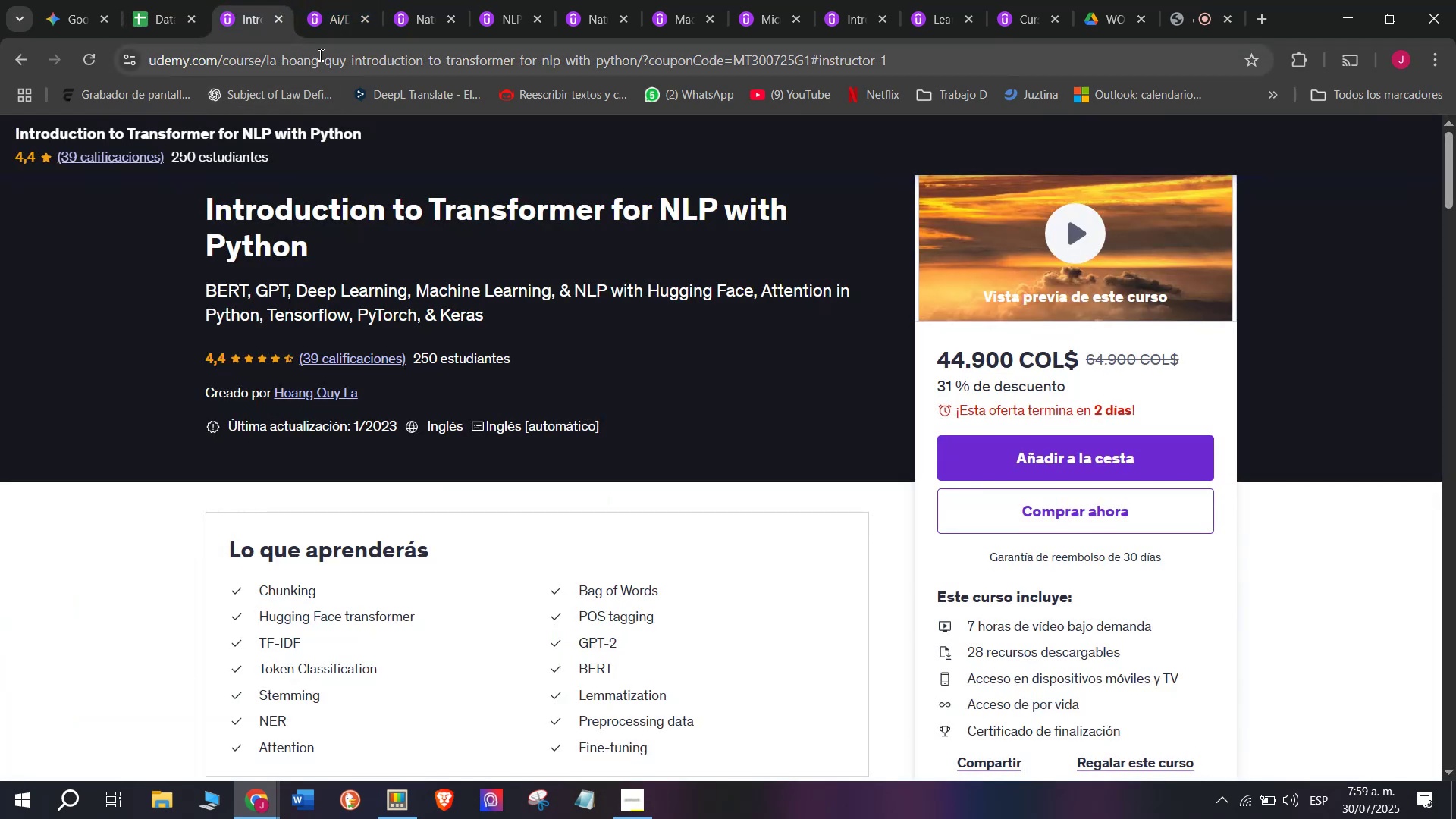 
double_click([319, 55])
 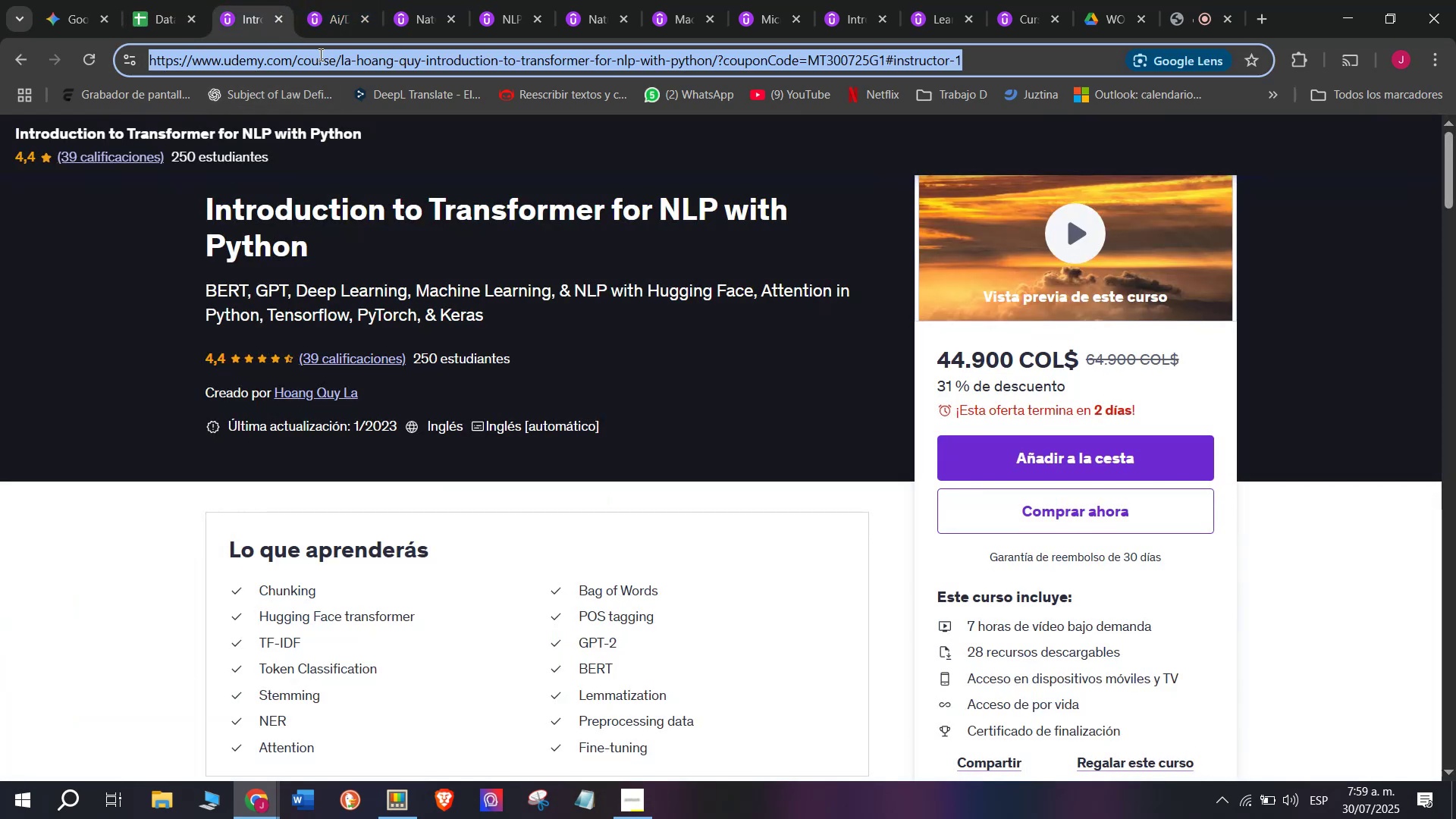 
triple_click([319, 55])
 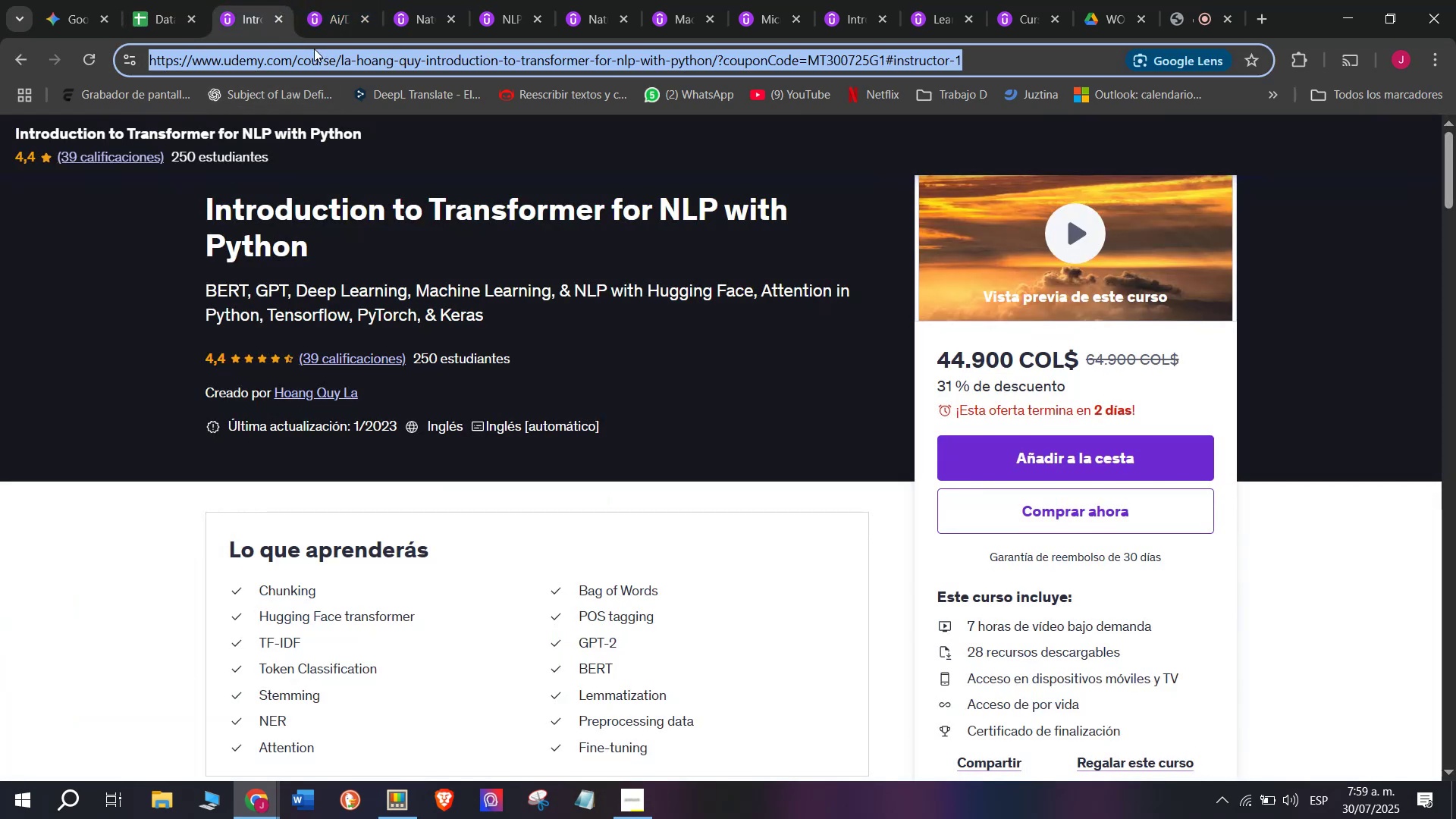 
key(Control+ControlLeft)
 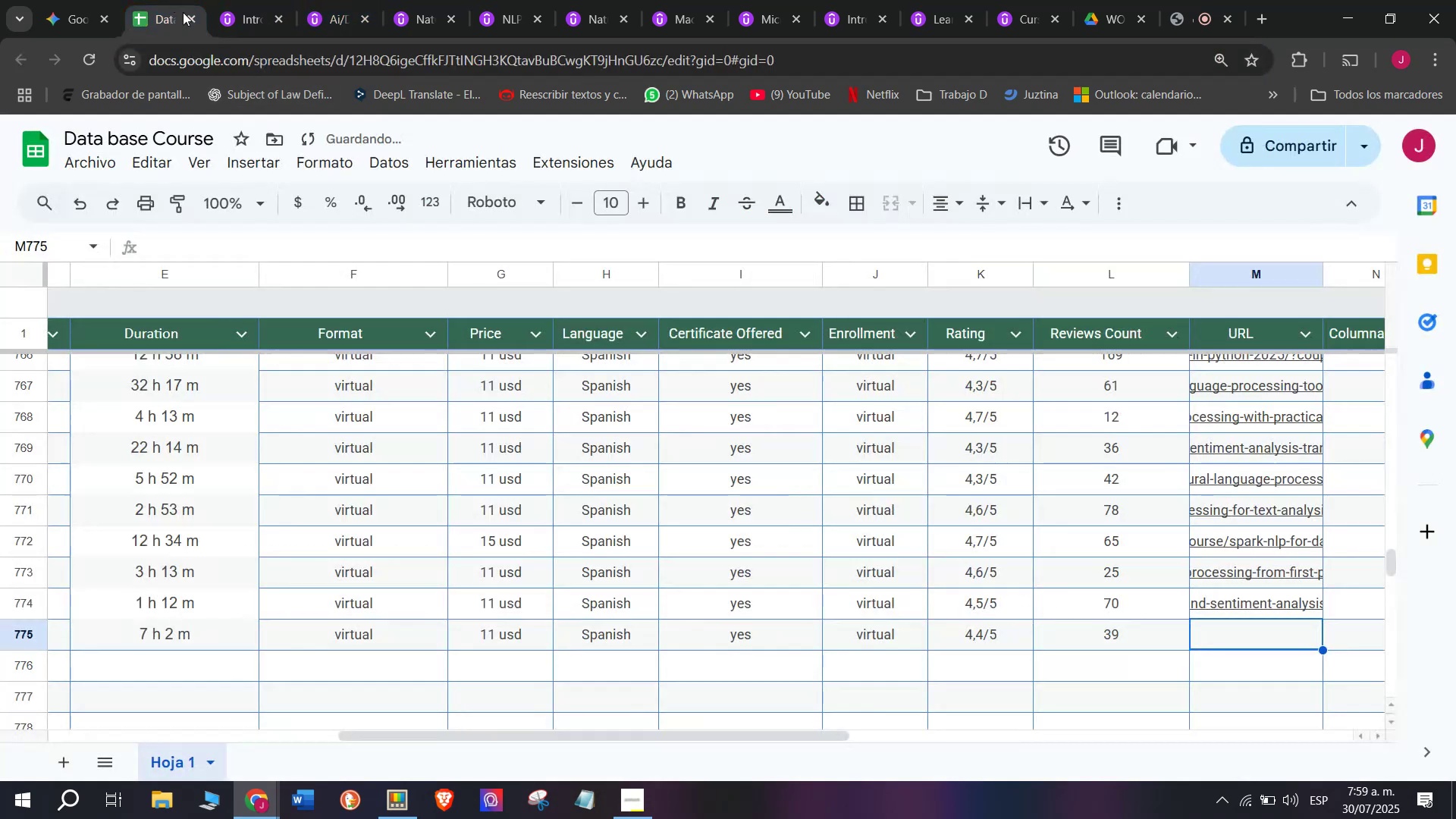 
key(Break)
 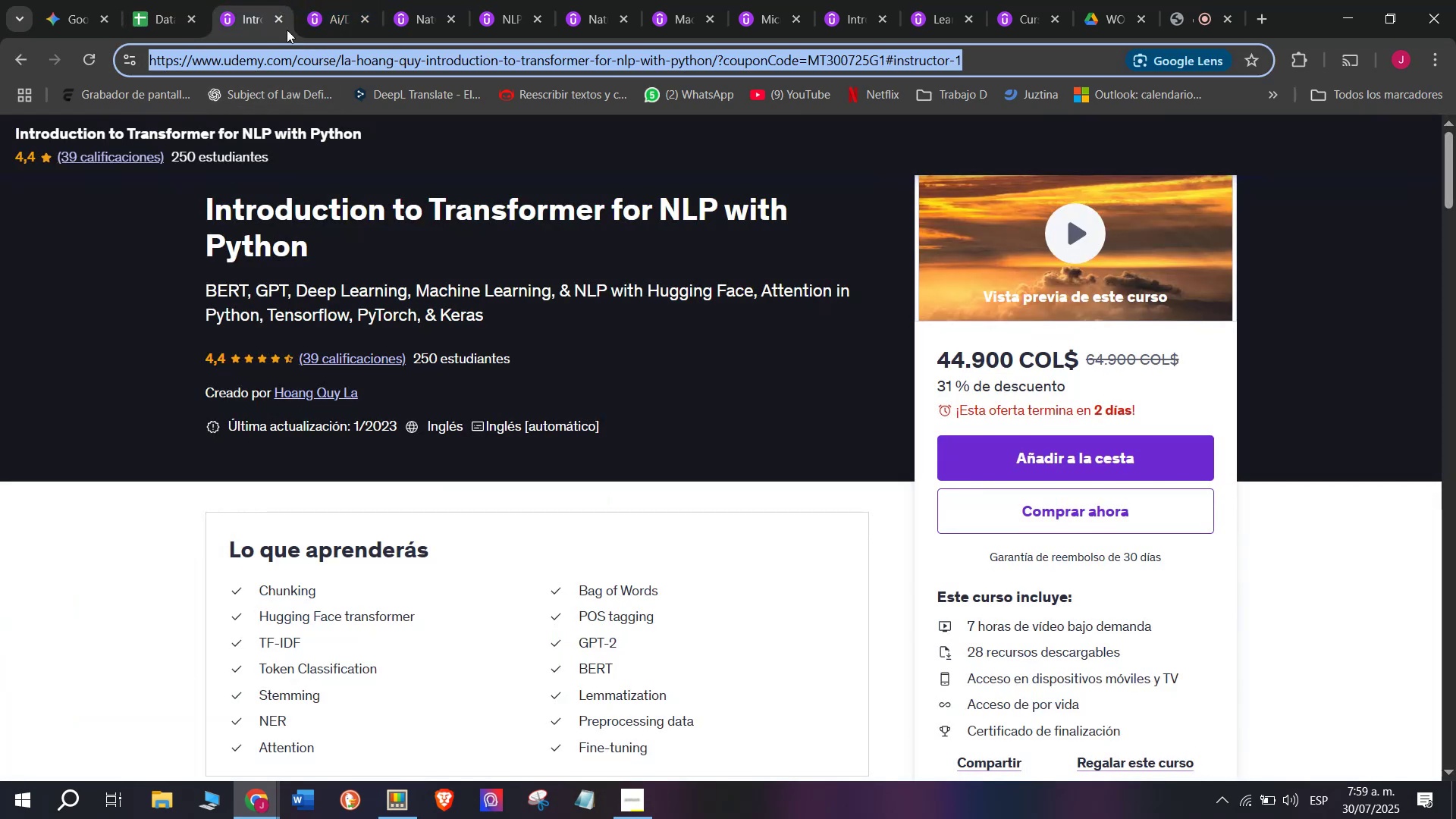 
key(Control+C)
 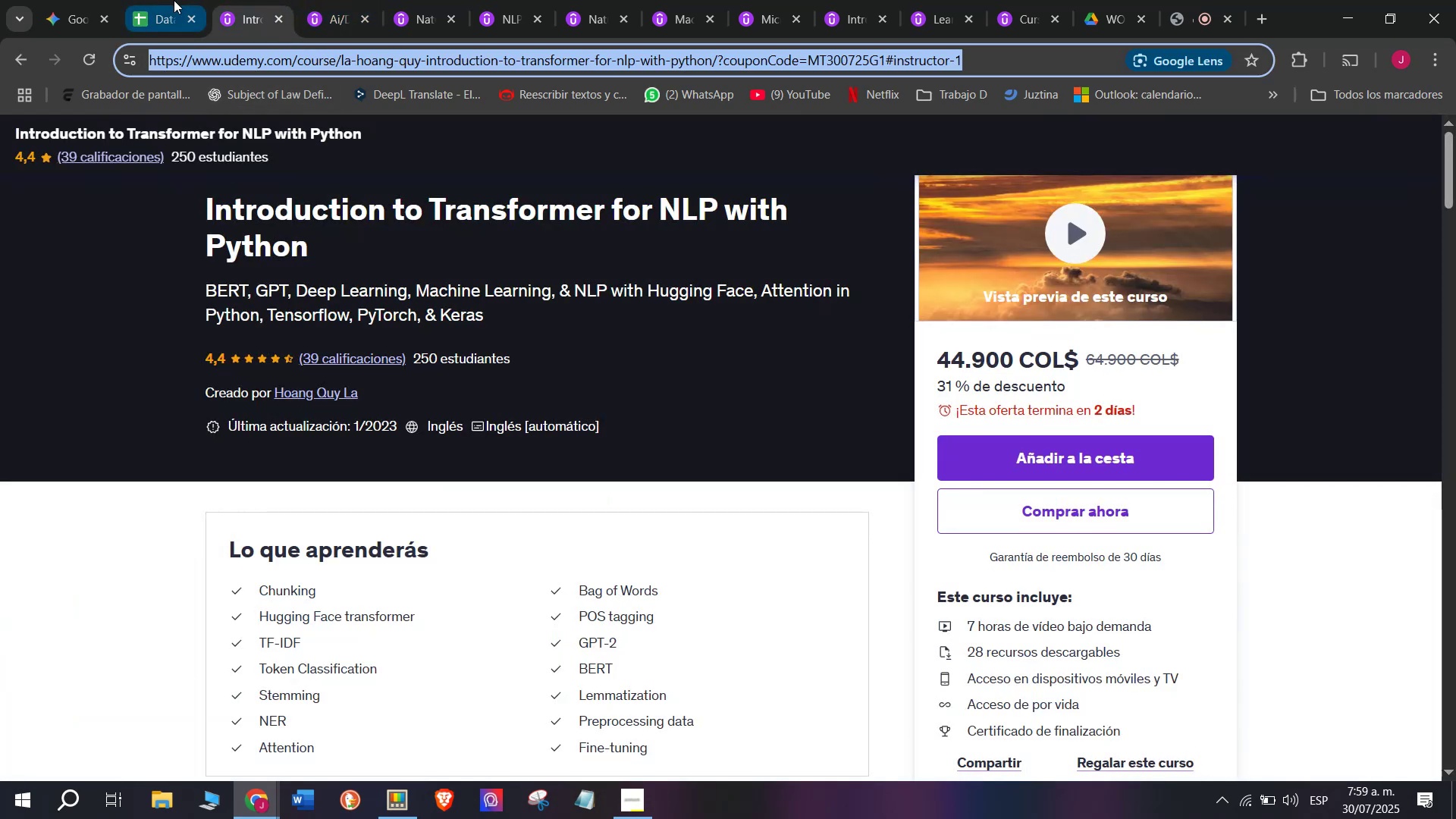 
left_click([174, 0])
 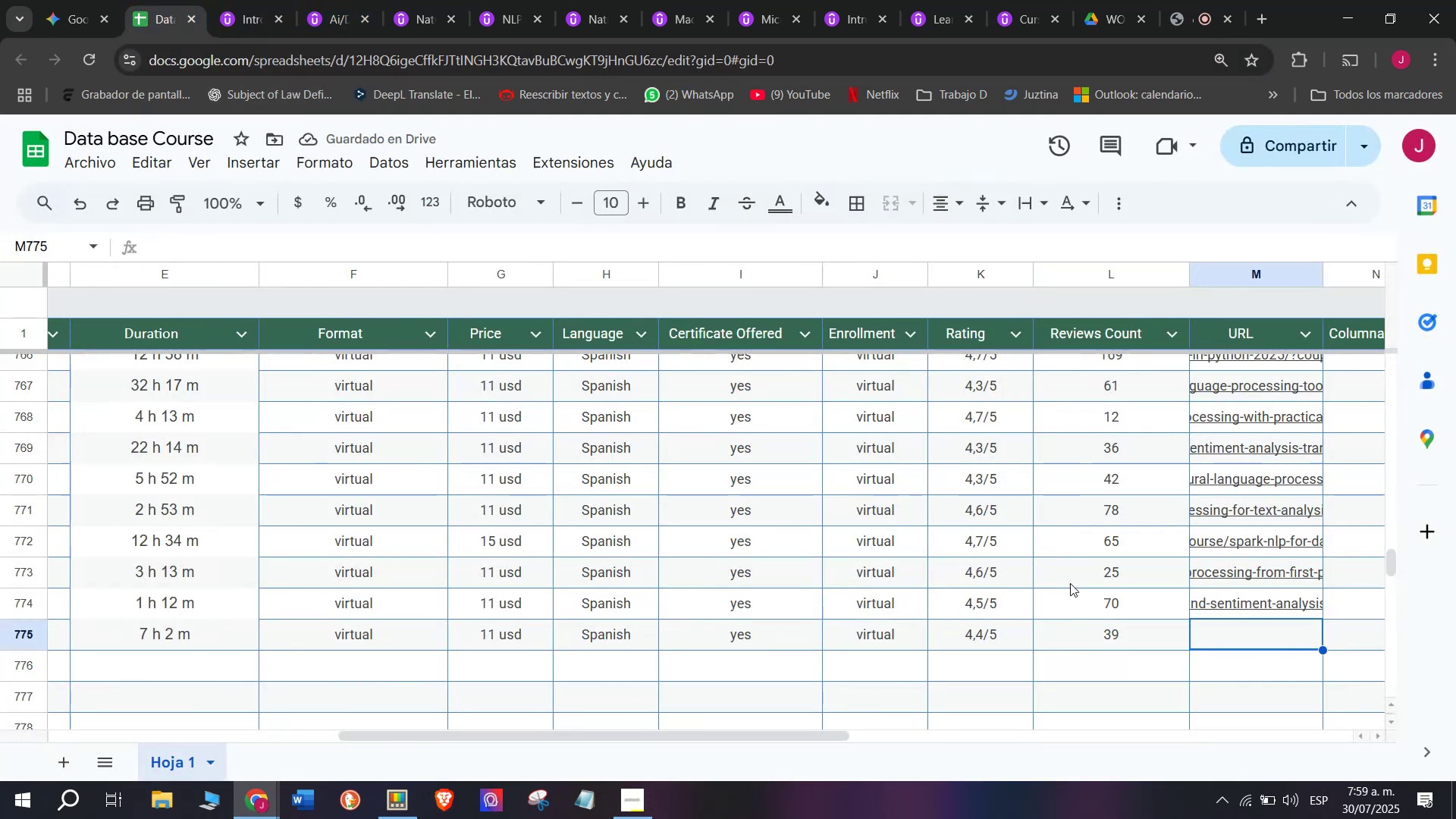 
key(Control+ControlLeft)
 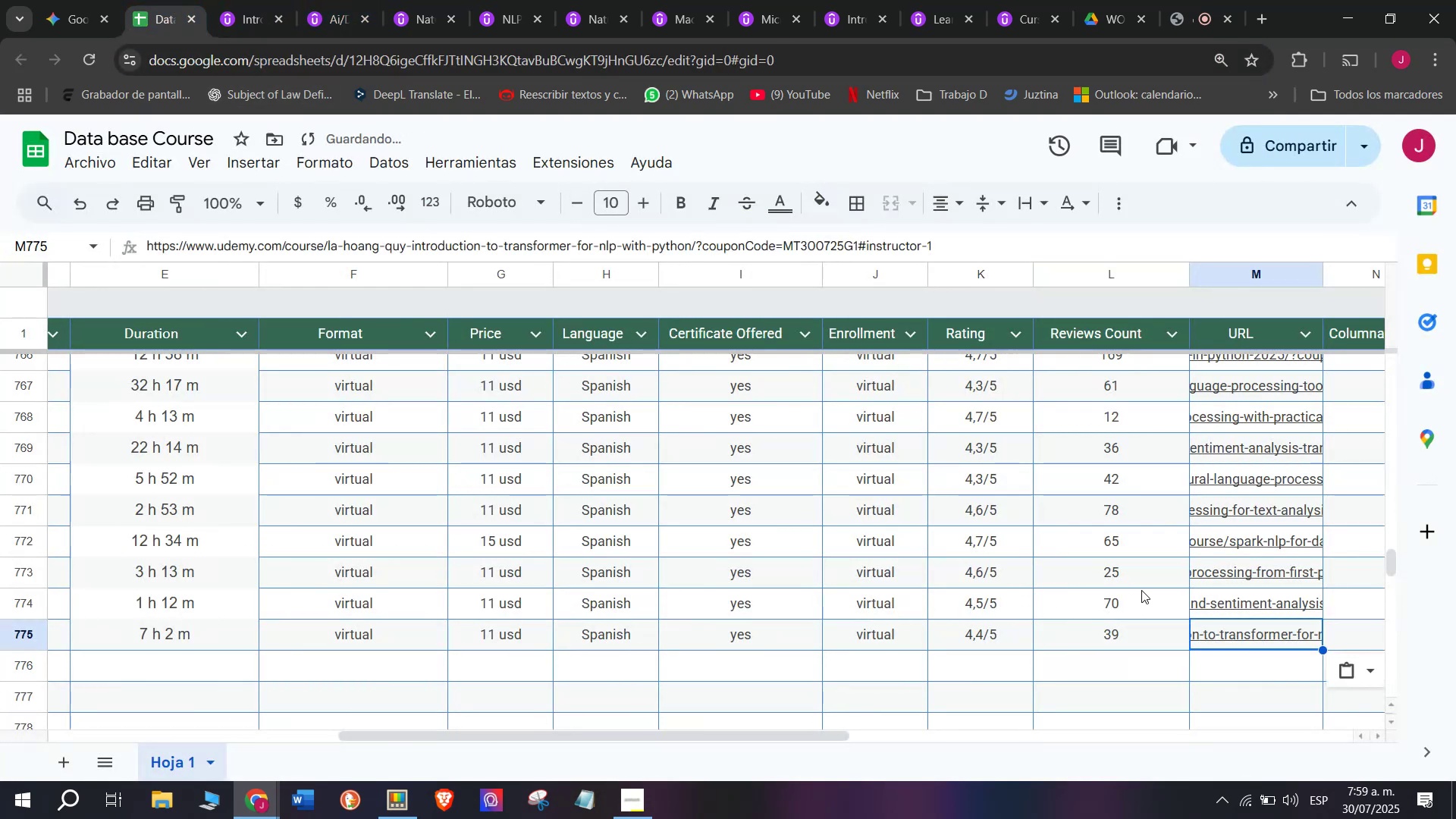 
key(Z)
 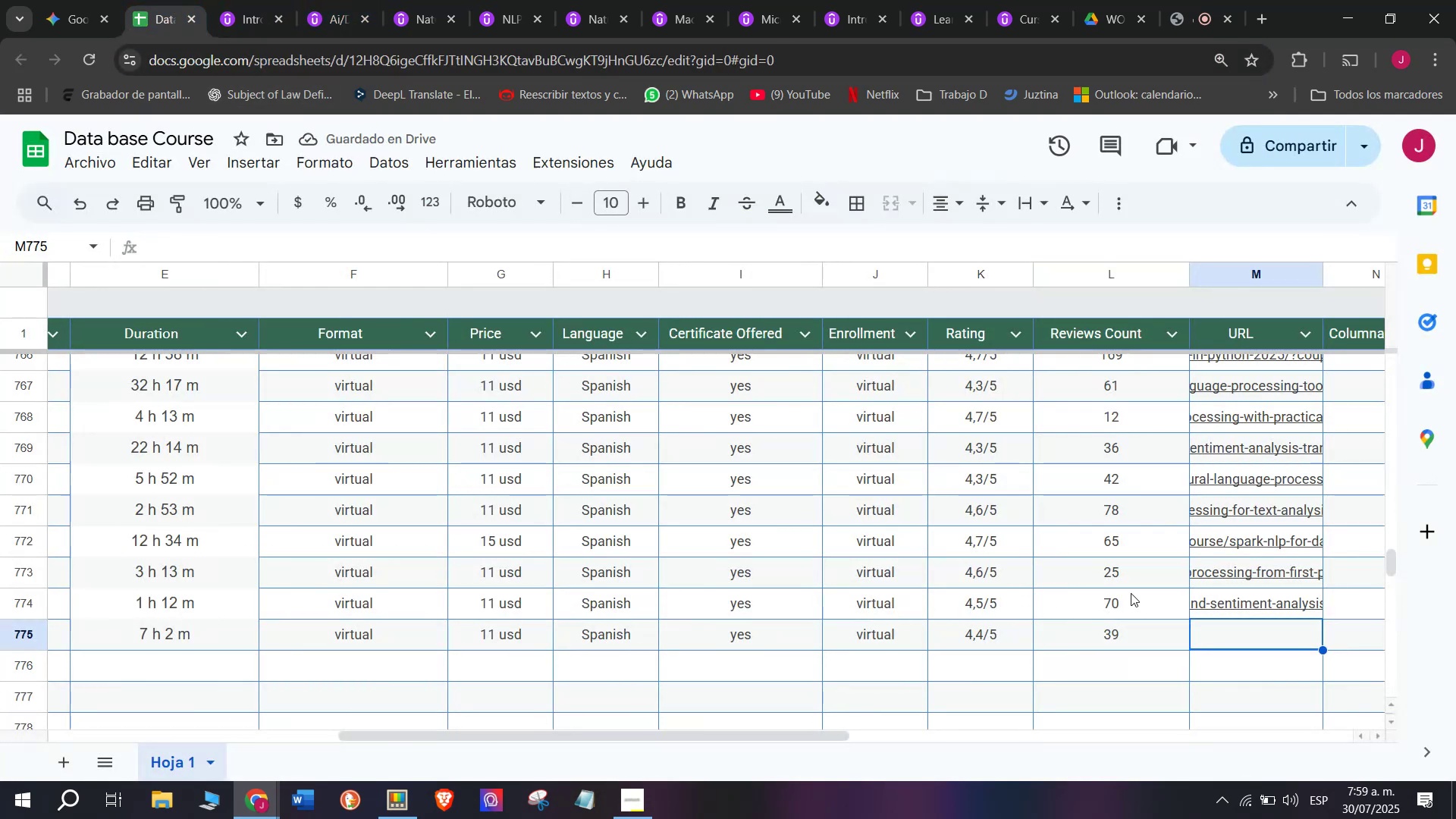 
key(Control+V)
 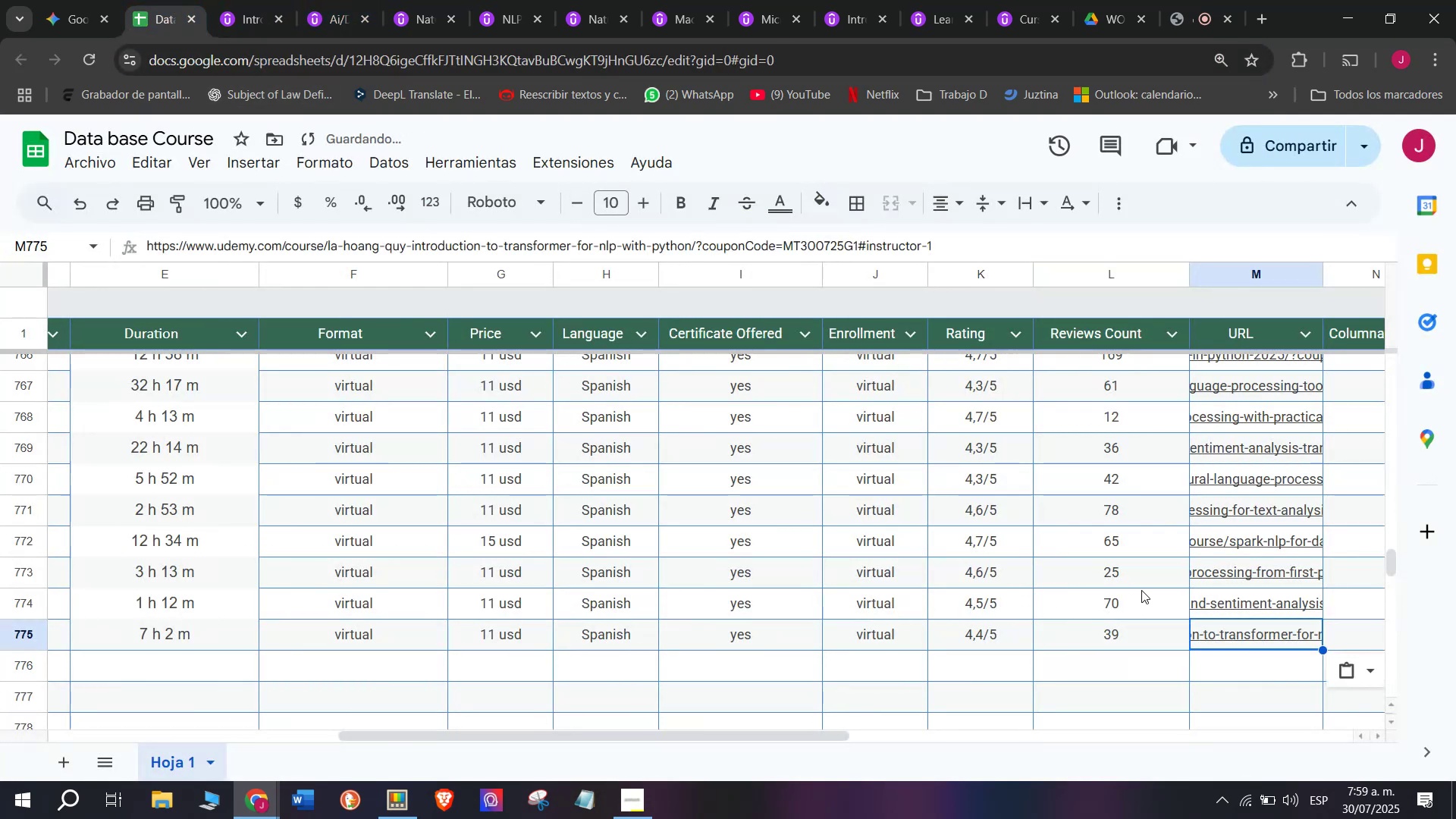 
scroll: coordinate [246, 667], scroll_direction: up, amount: 8.0
 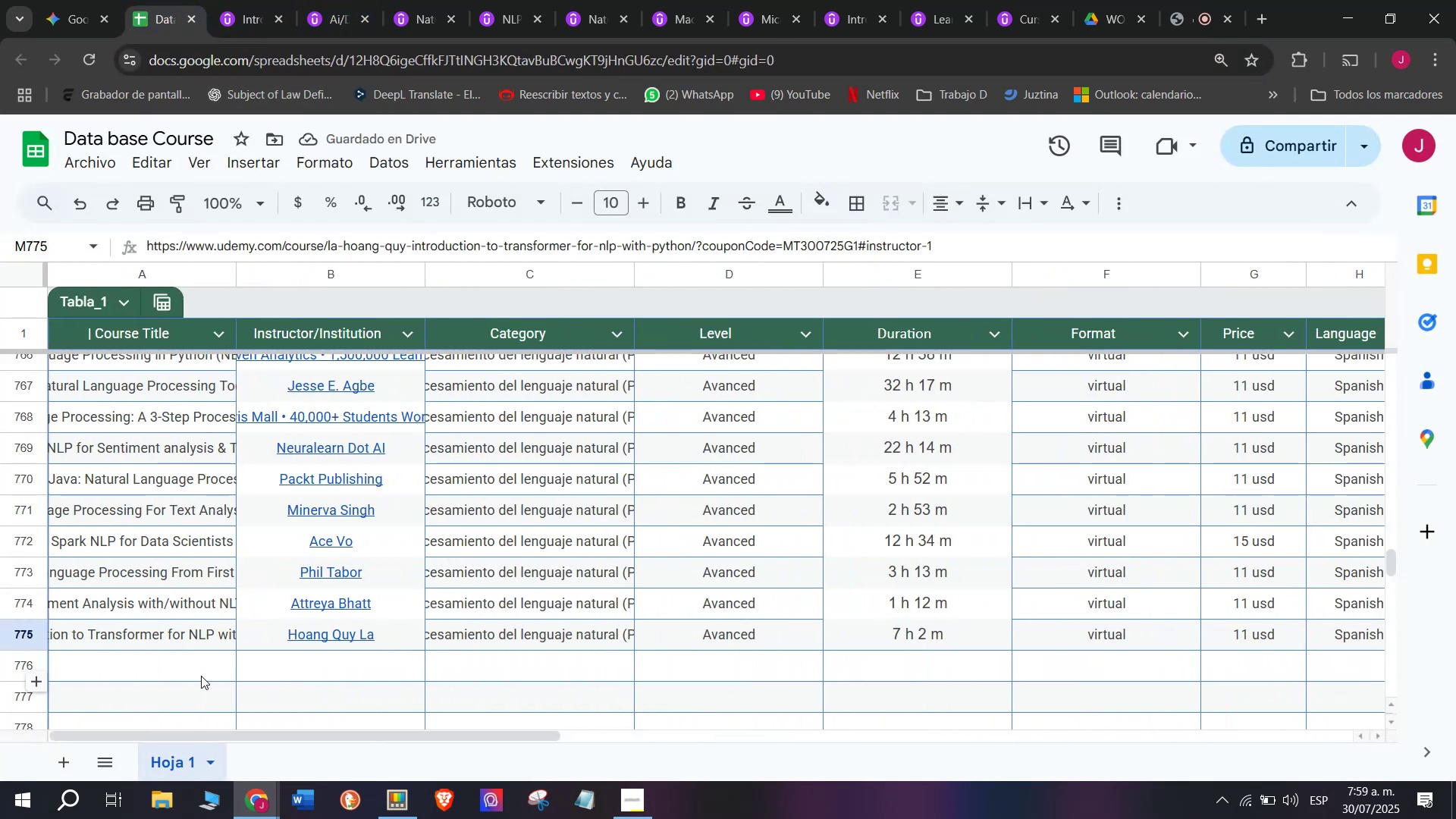 
left_click([201, 676])
 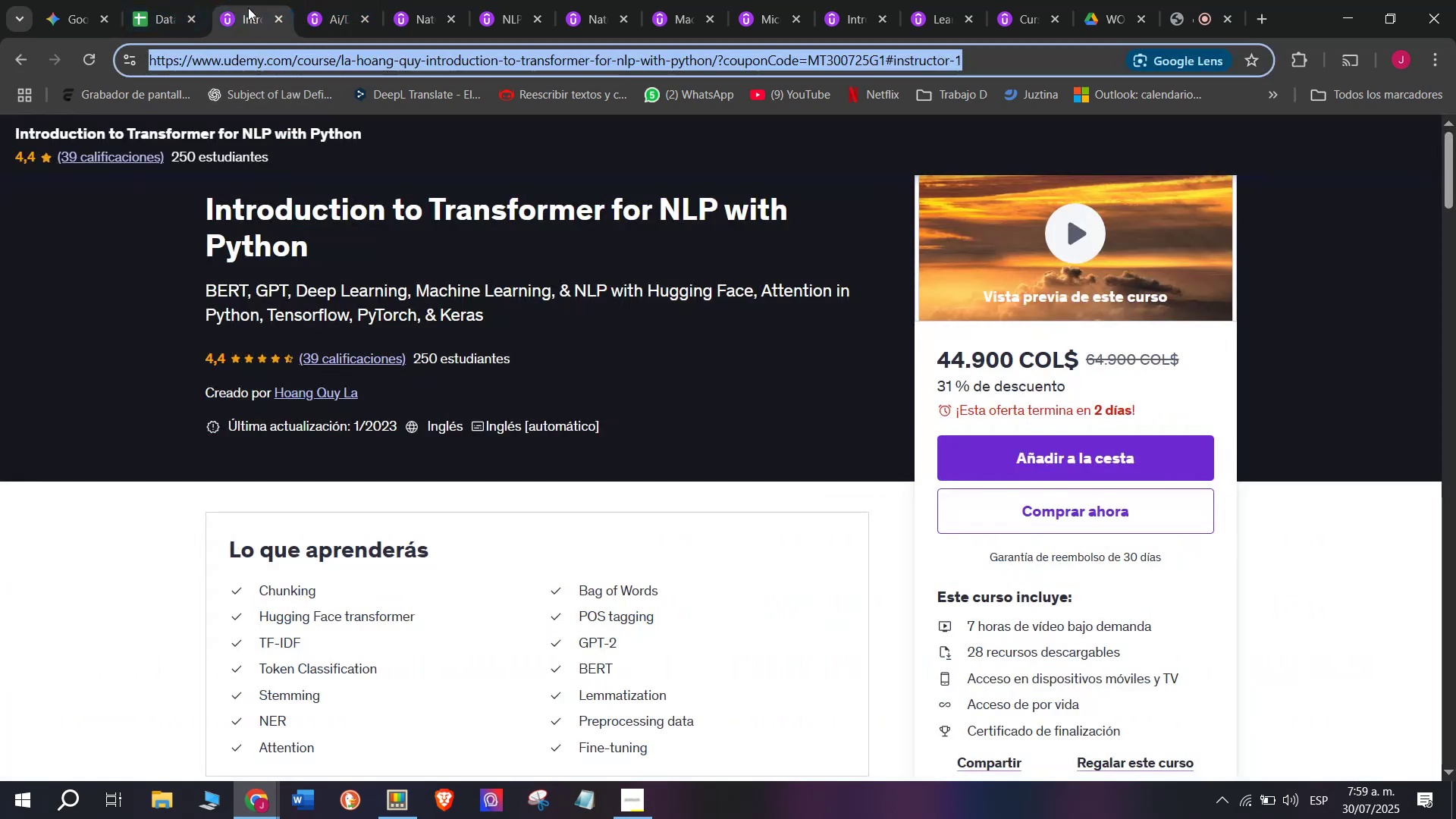 
double_click([280, 11])
 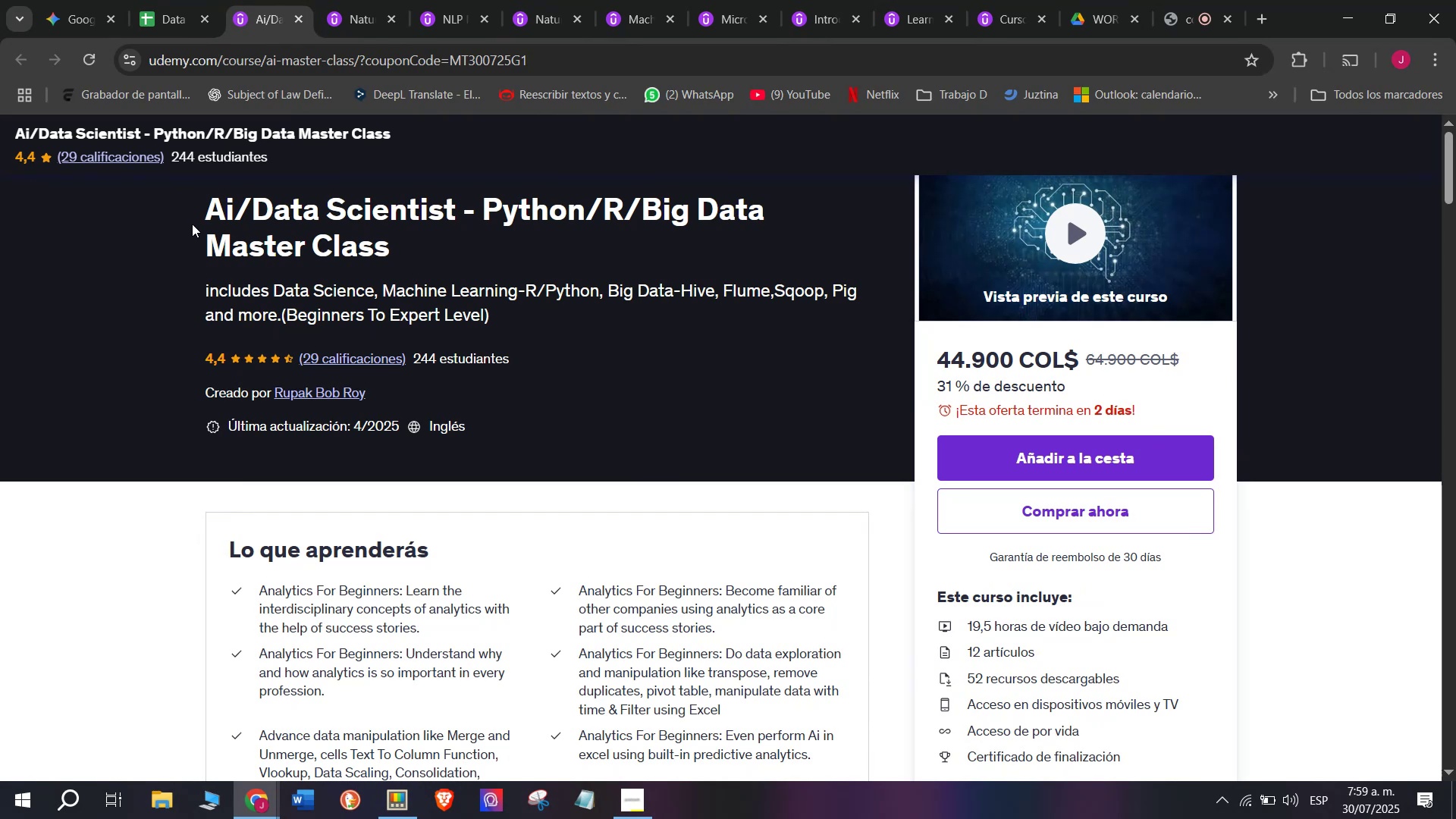 
left_click_drag(start_coordinate=[202, 196], to_coordinate=[415, 252])
 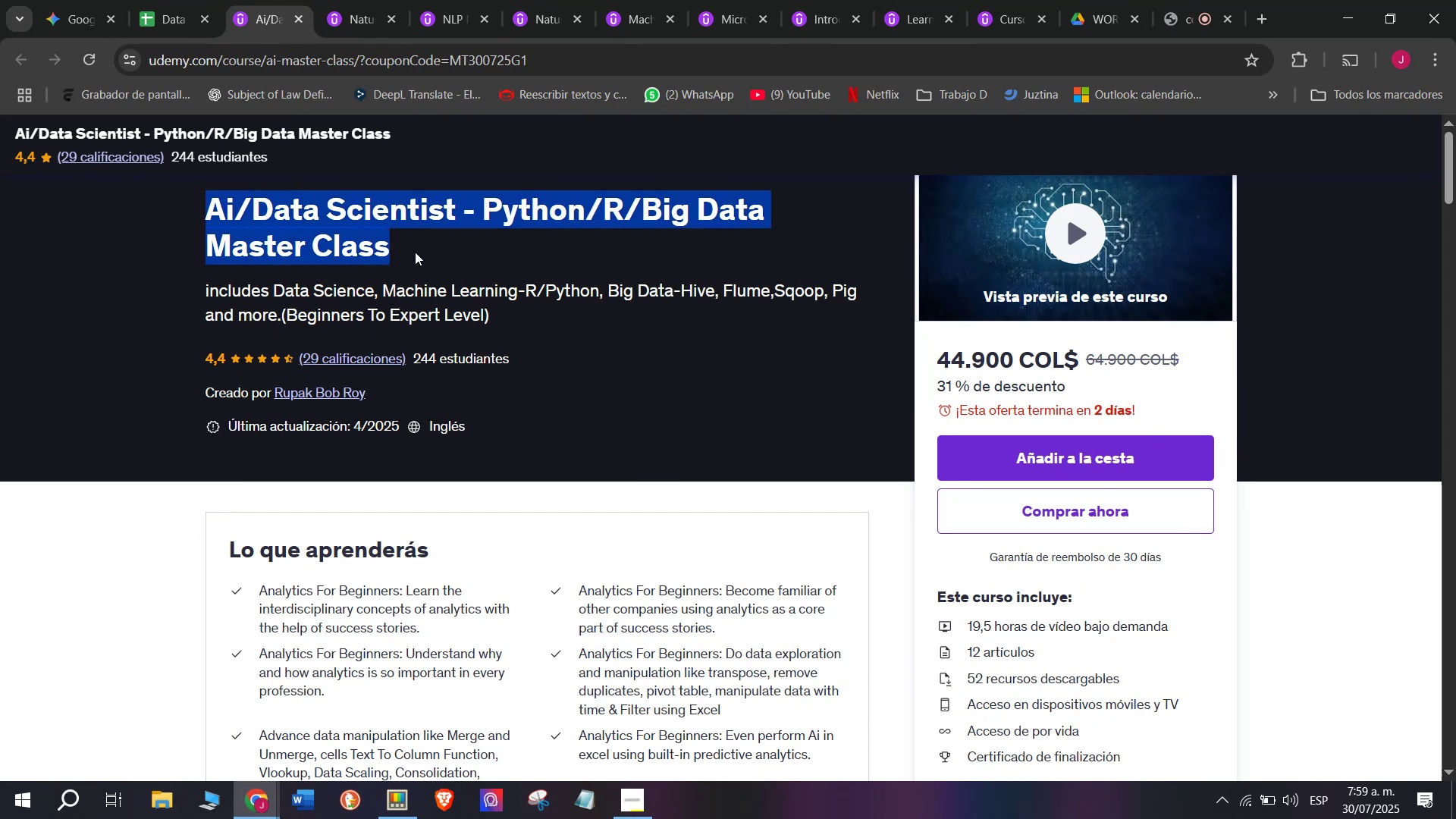 
key(Control+ControlLeft)
 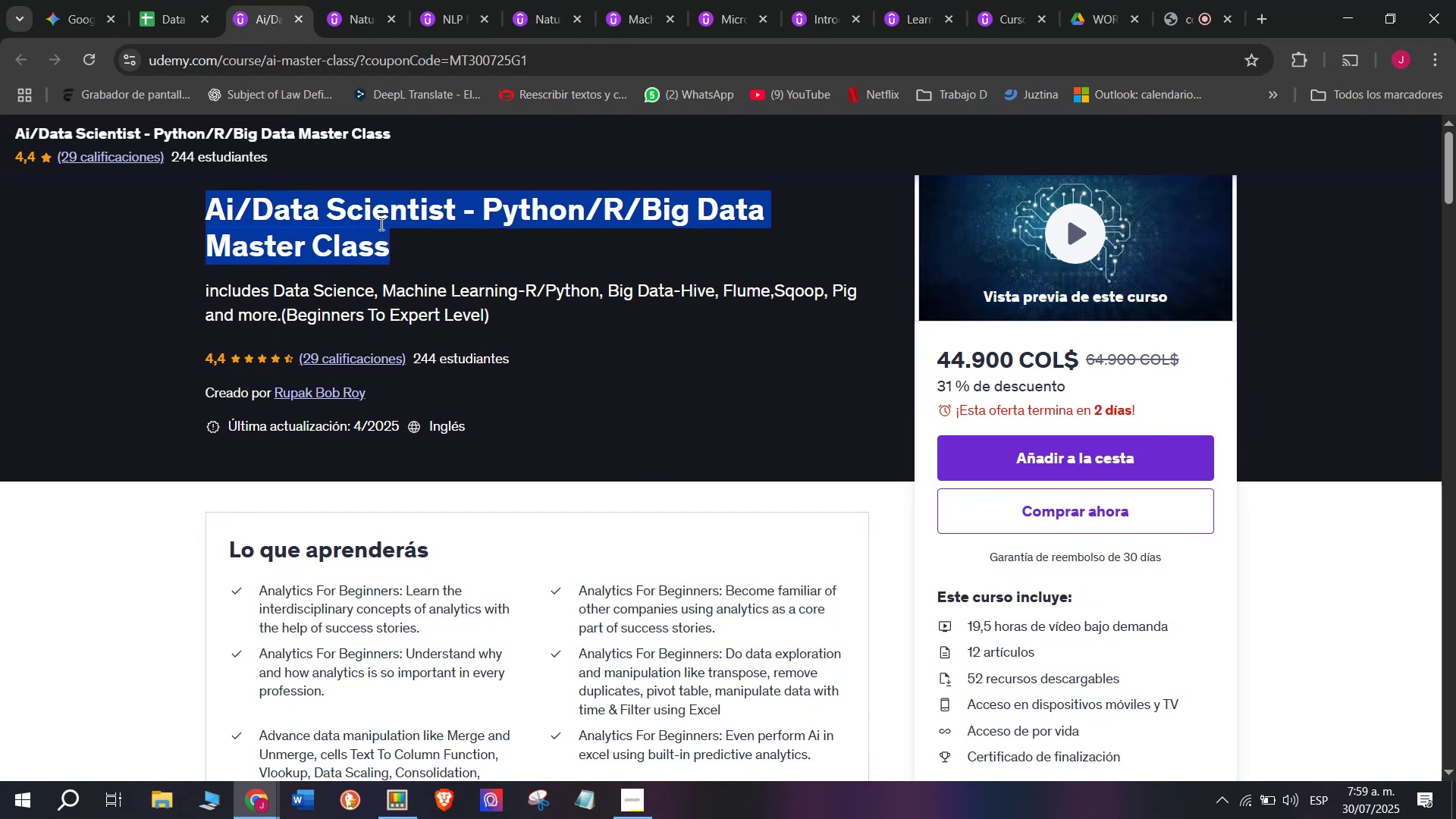 
key(Break)
 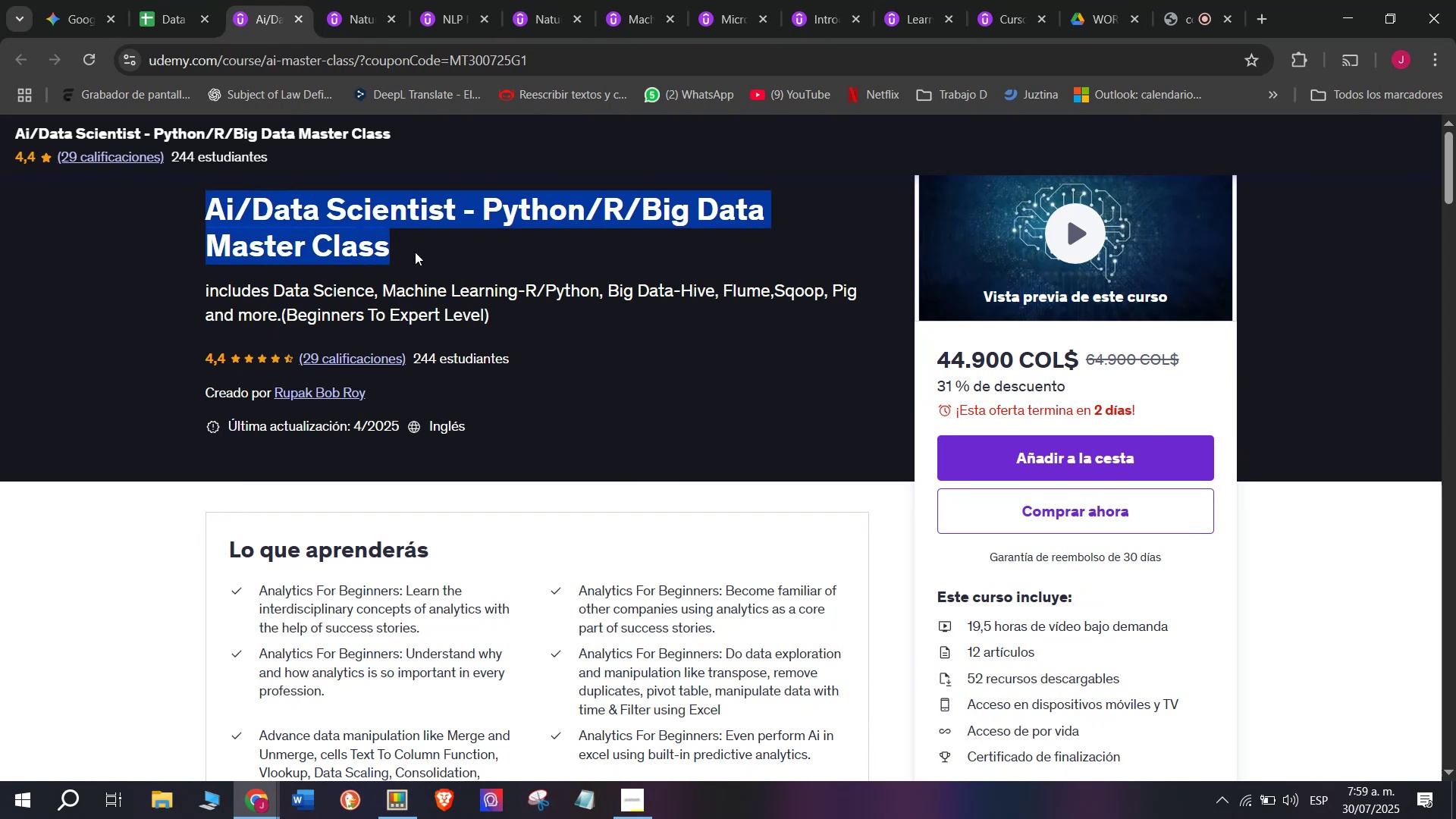 
key(Control+C)
 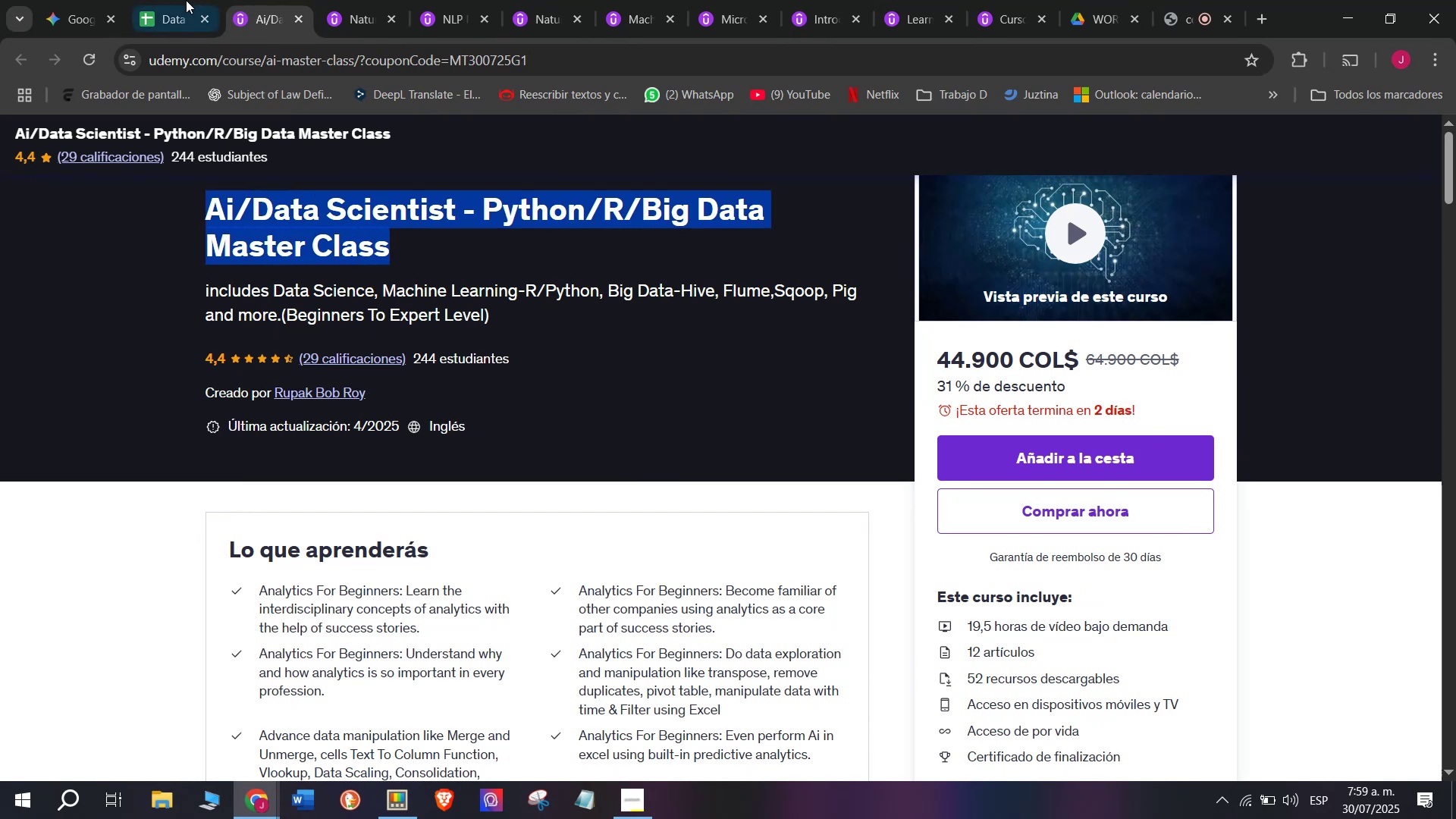 
left_click([186, 0])
 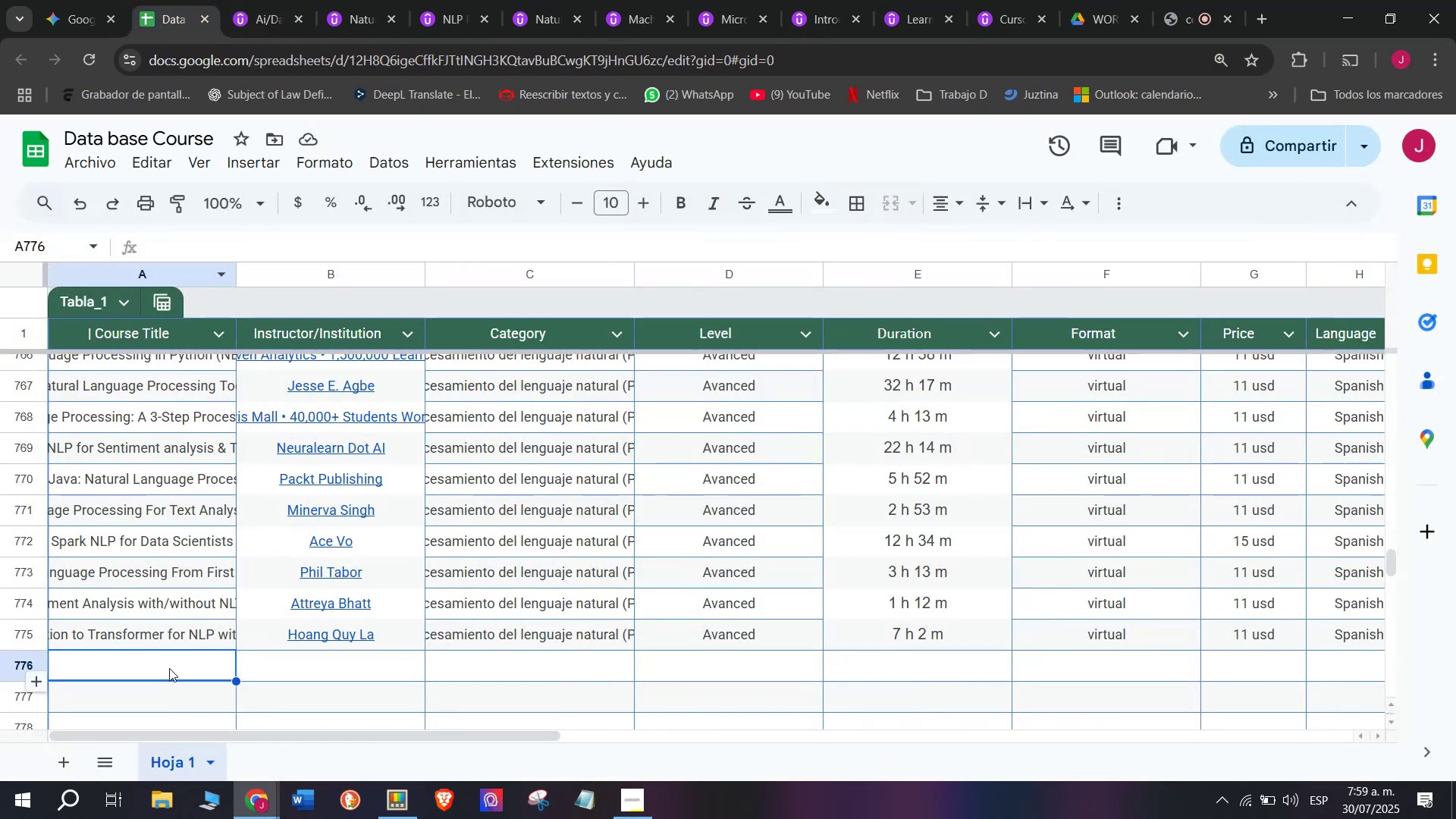 
double_click([169, 668])
 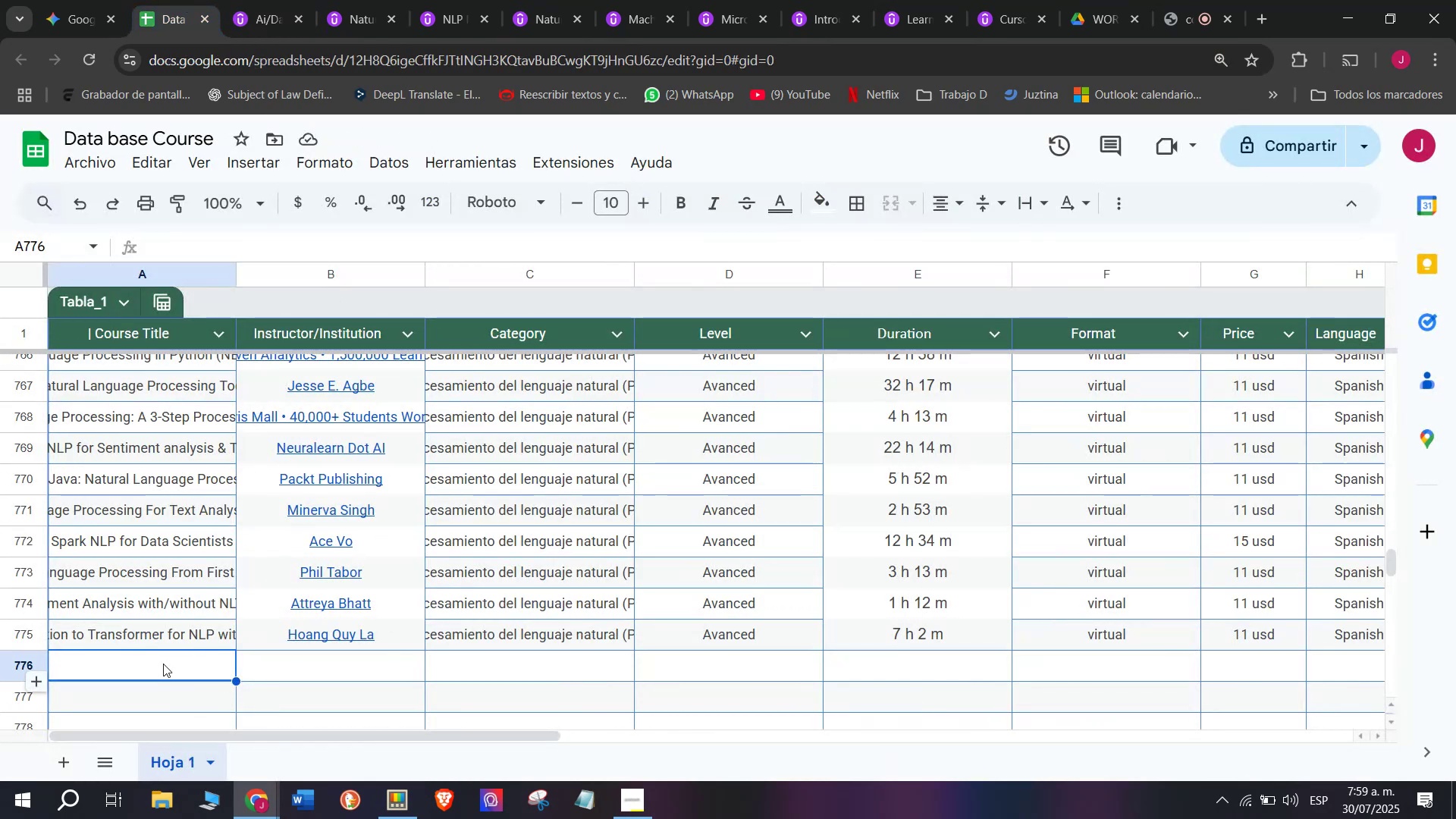 
key(Z)
 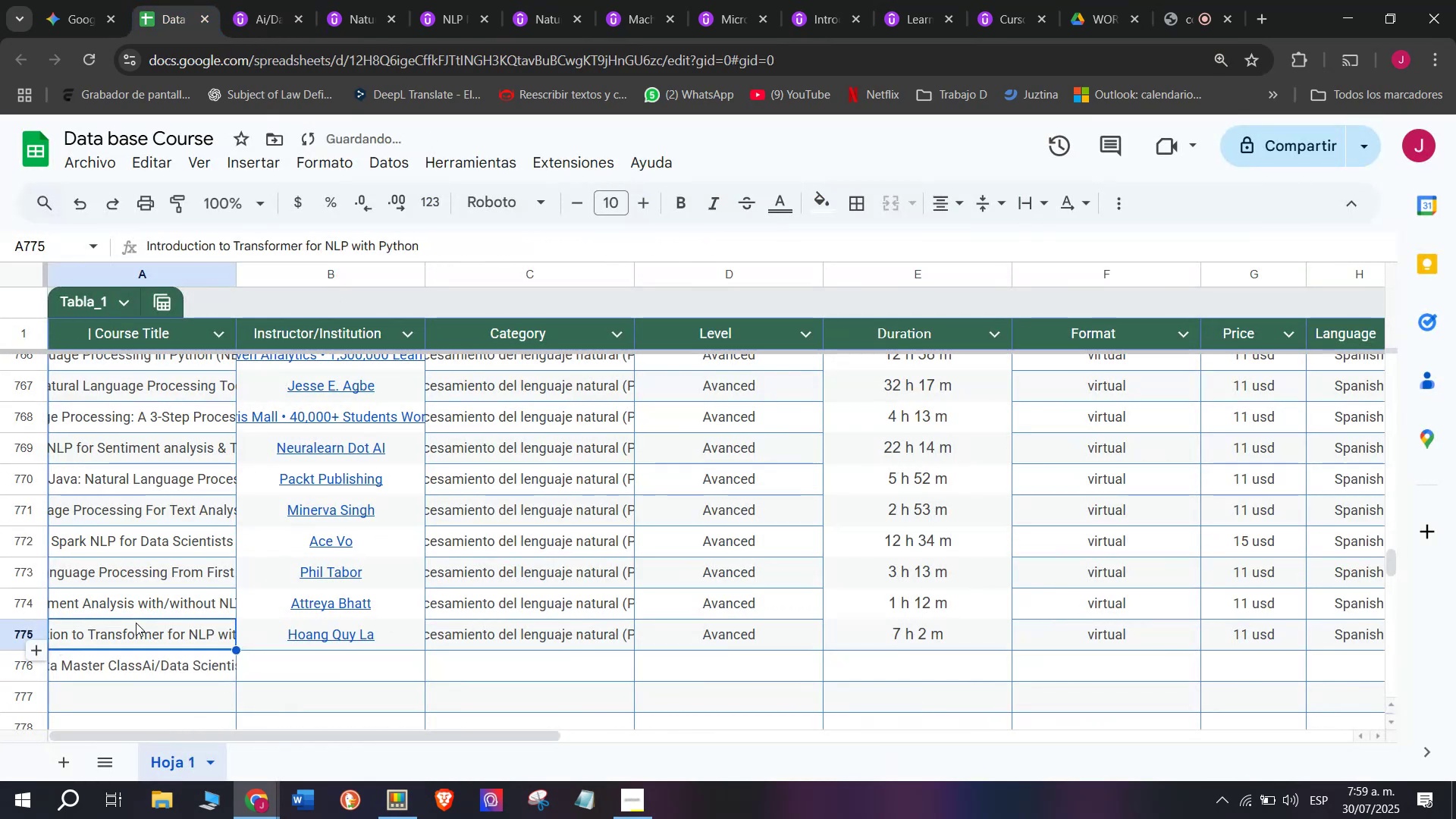 
key(Control+ControlLeft)
 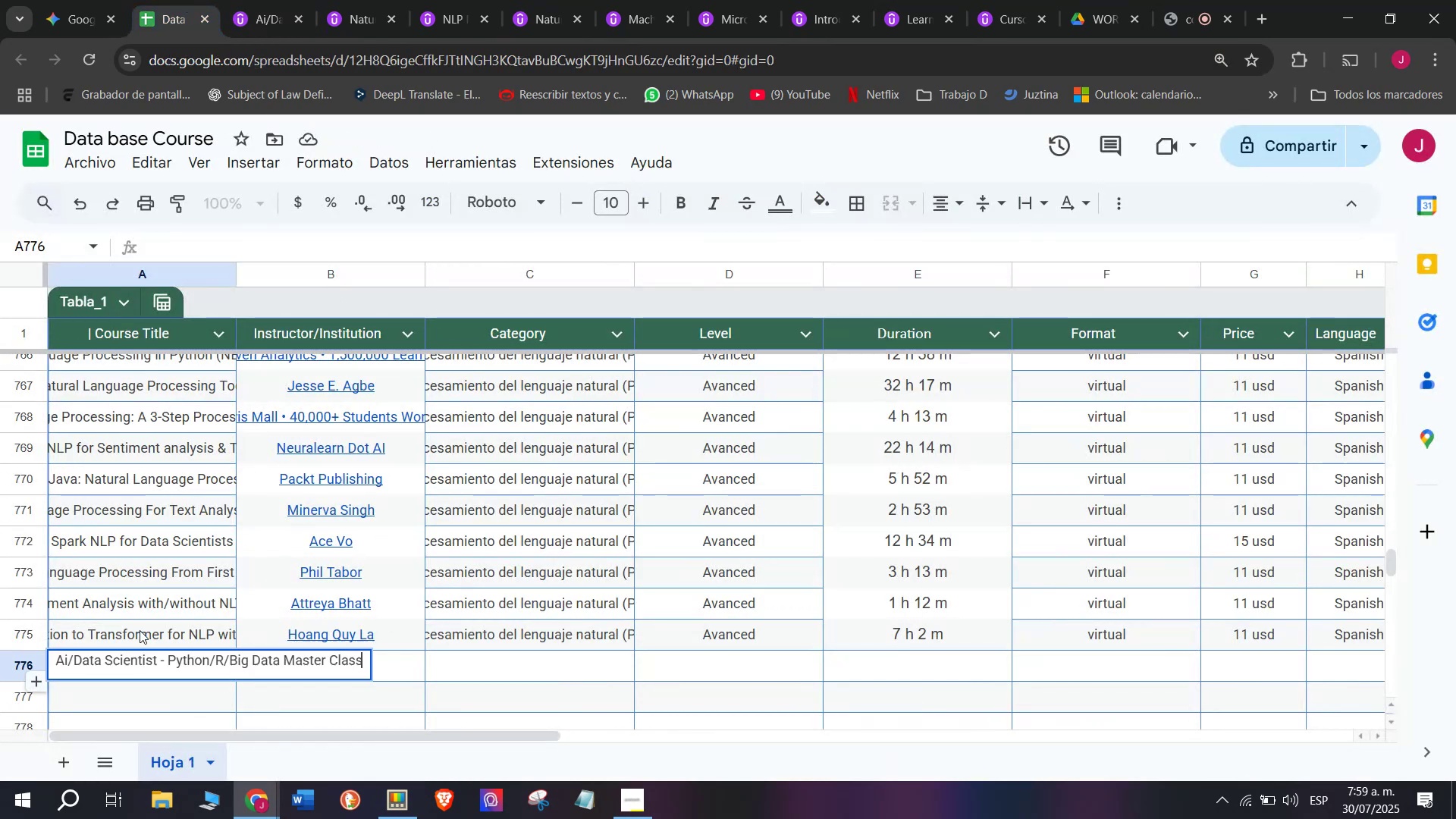 
key(Control+V)
 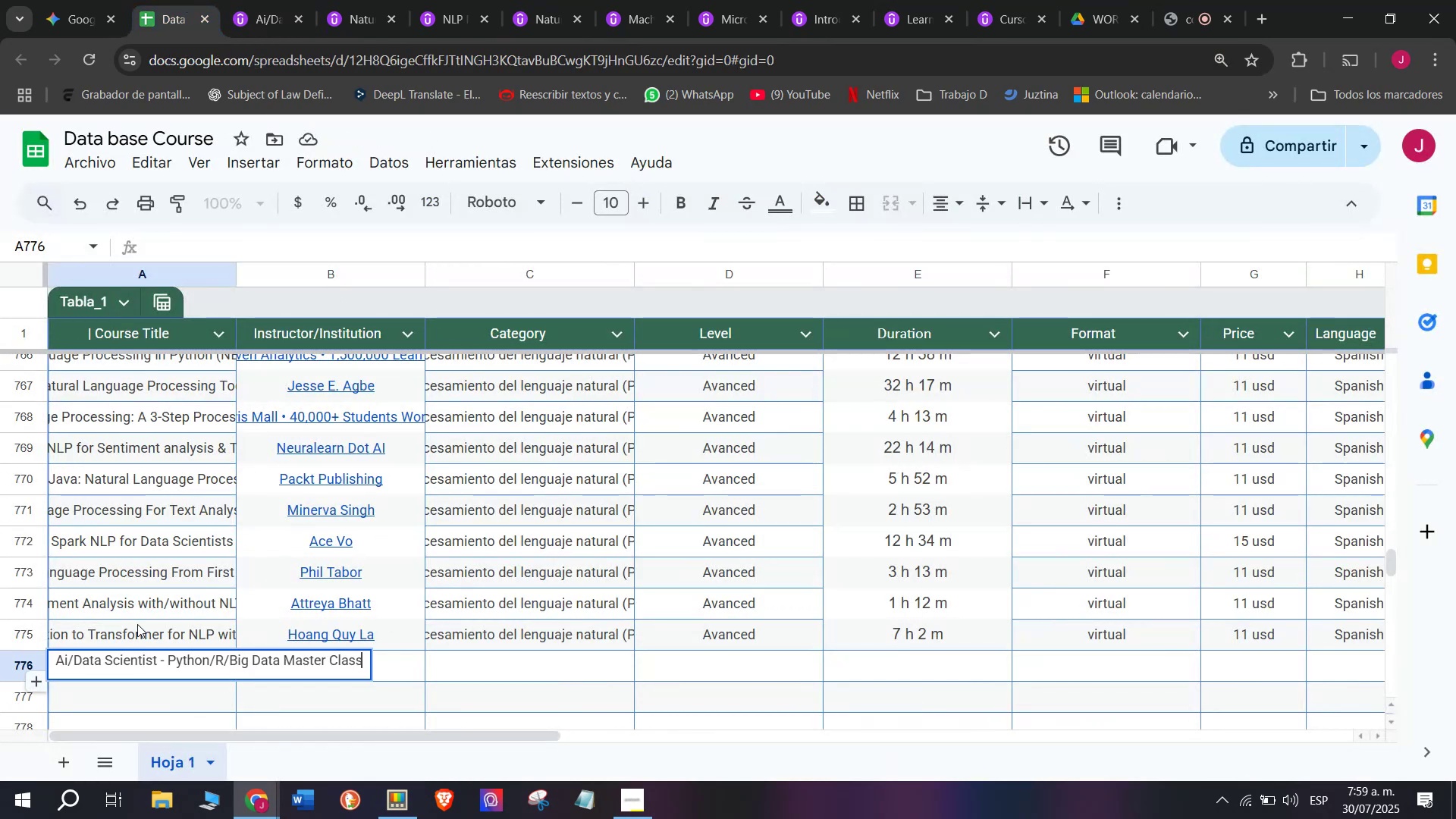 
key(Control+ControlLeft)
 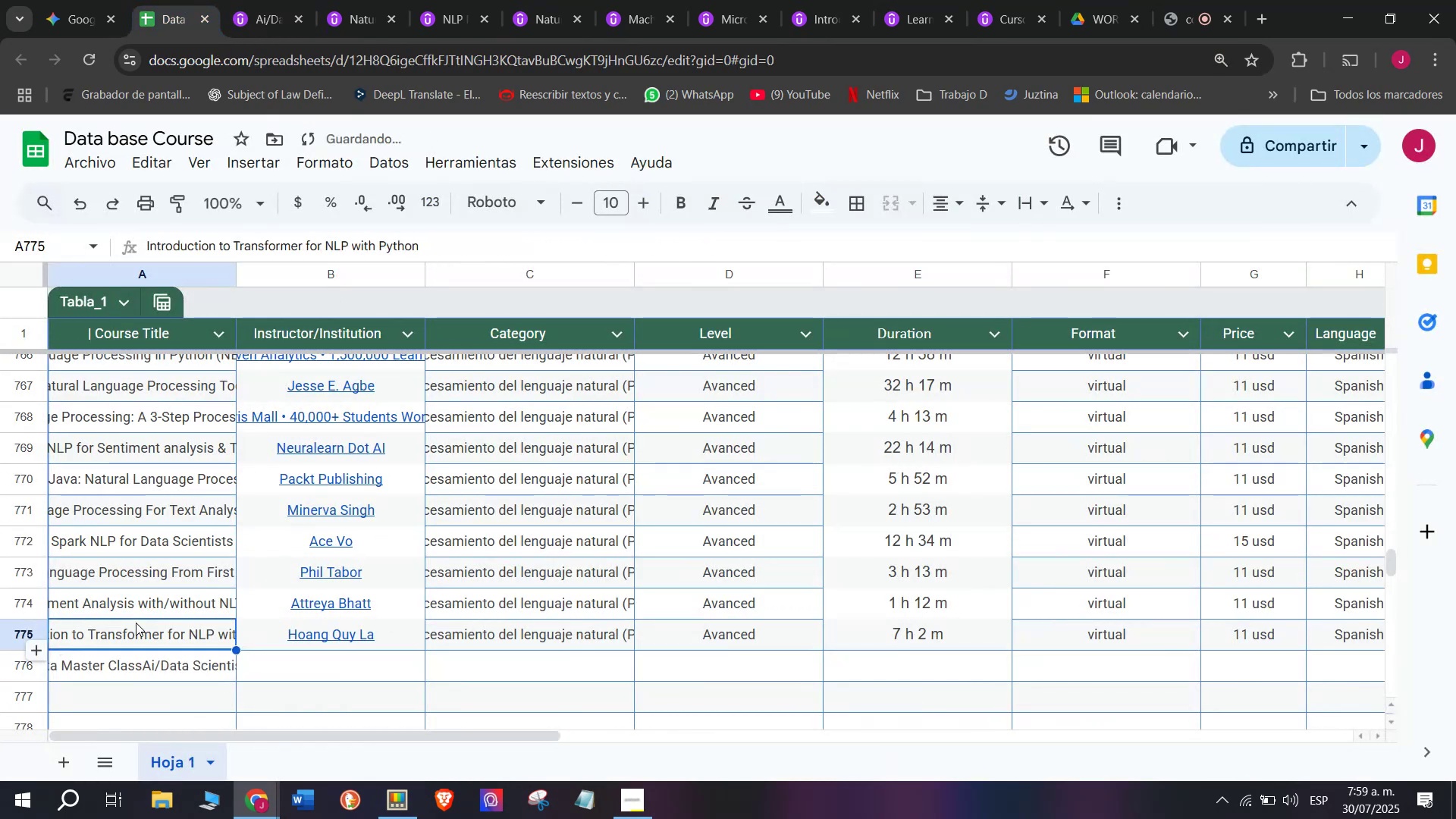 
key(Z)
 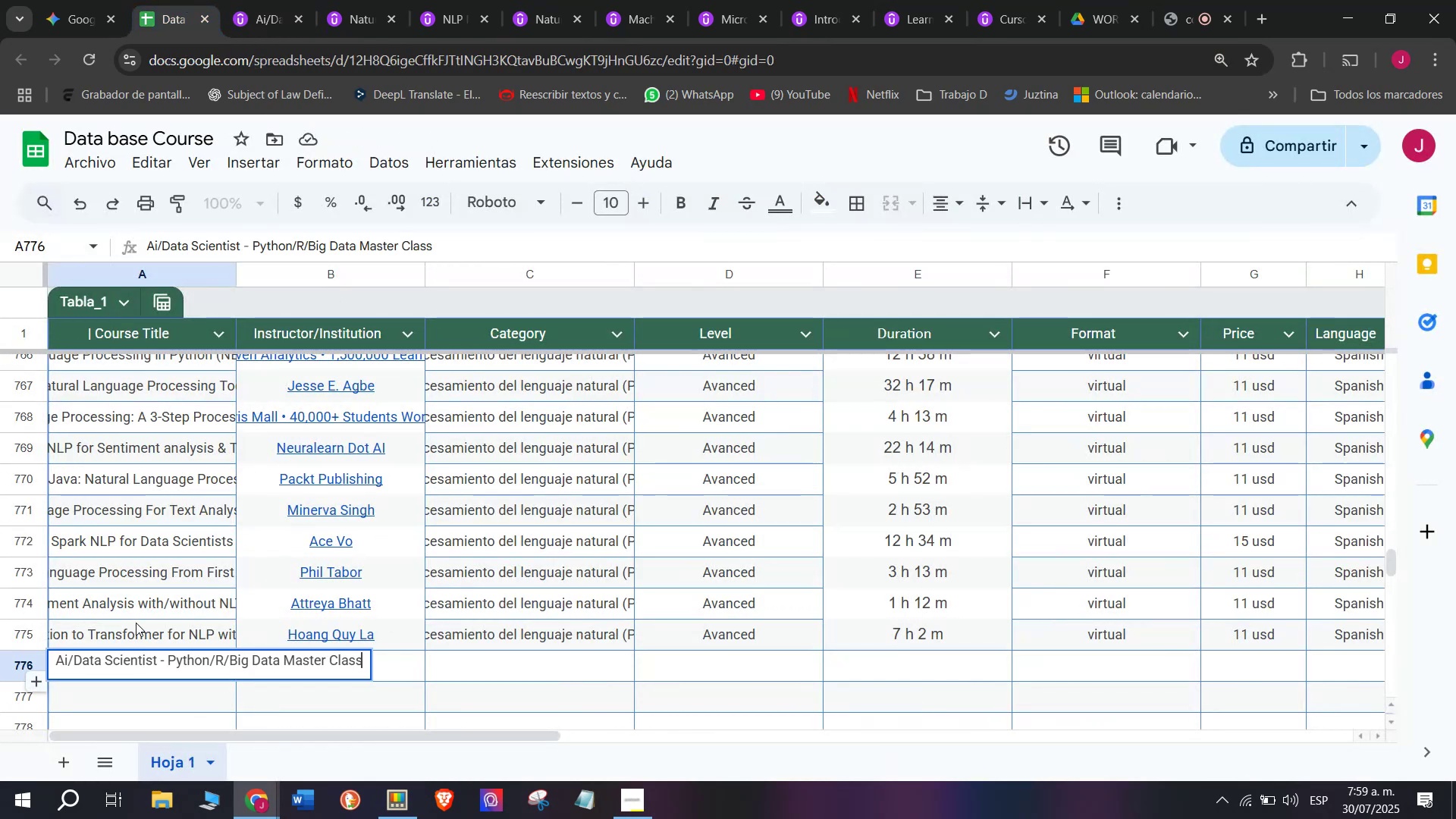 
key(Control+V)
 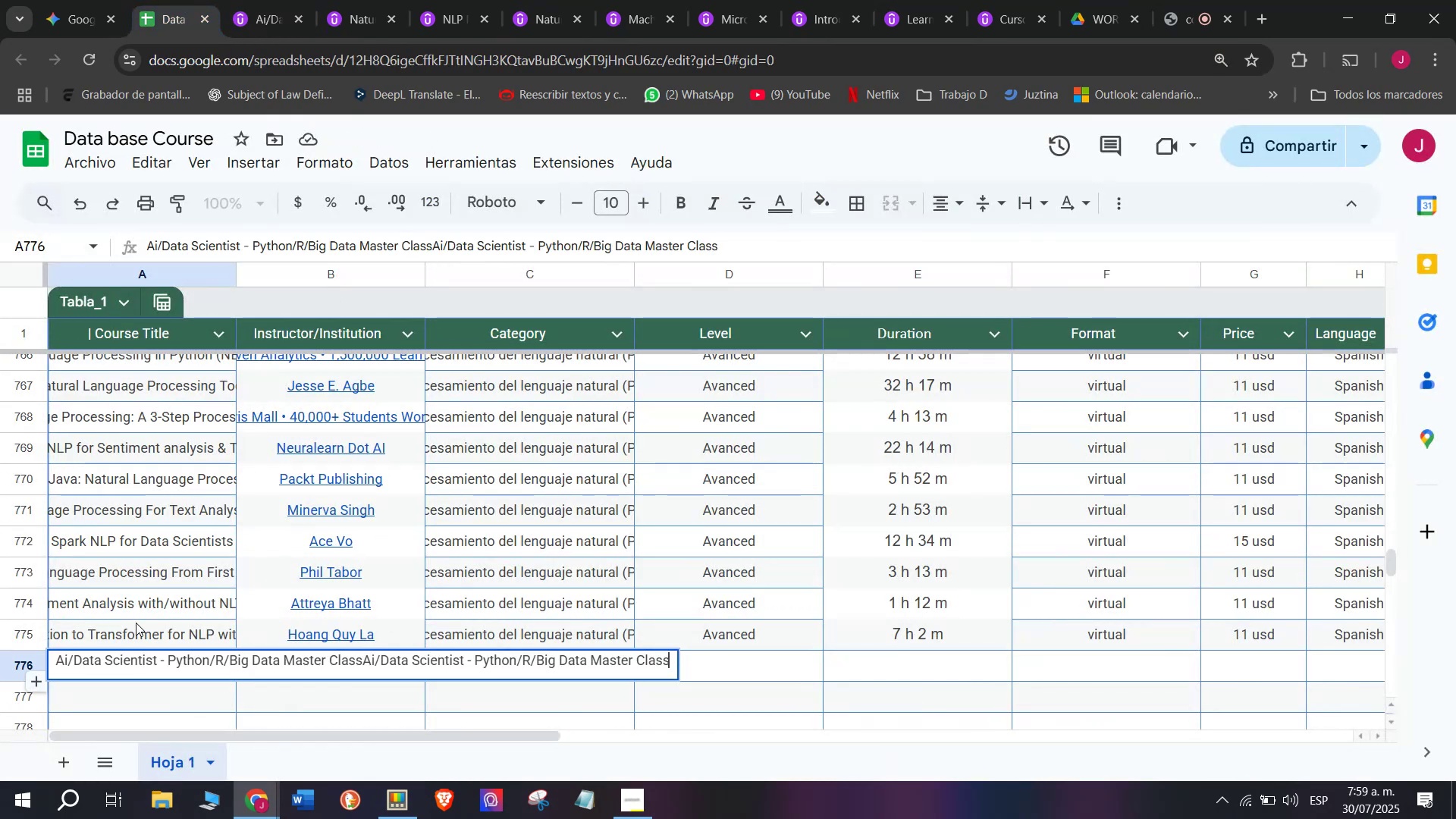 
left_click([136, 623])
 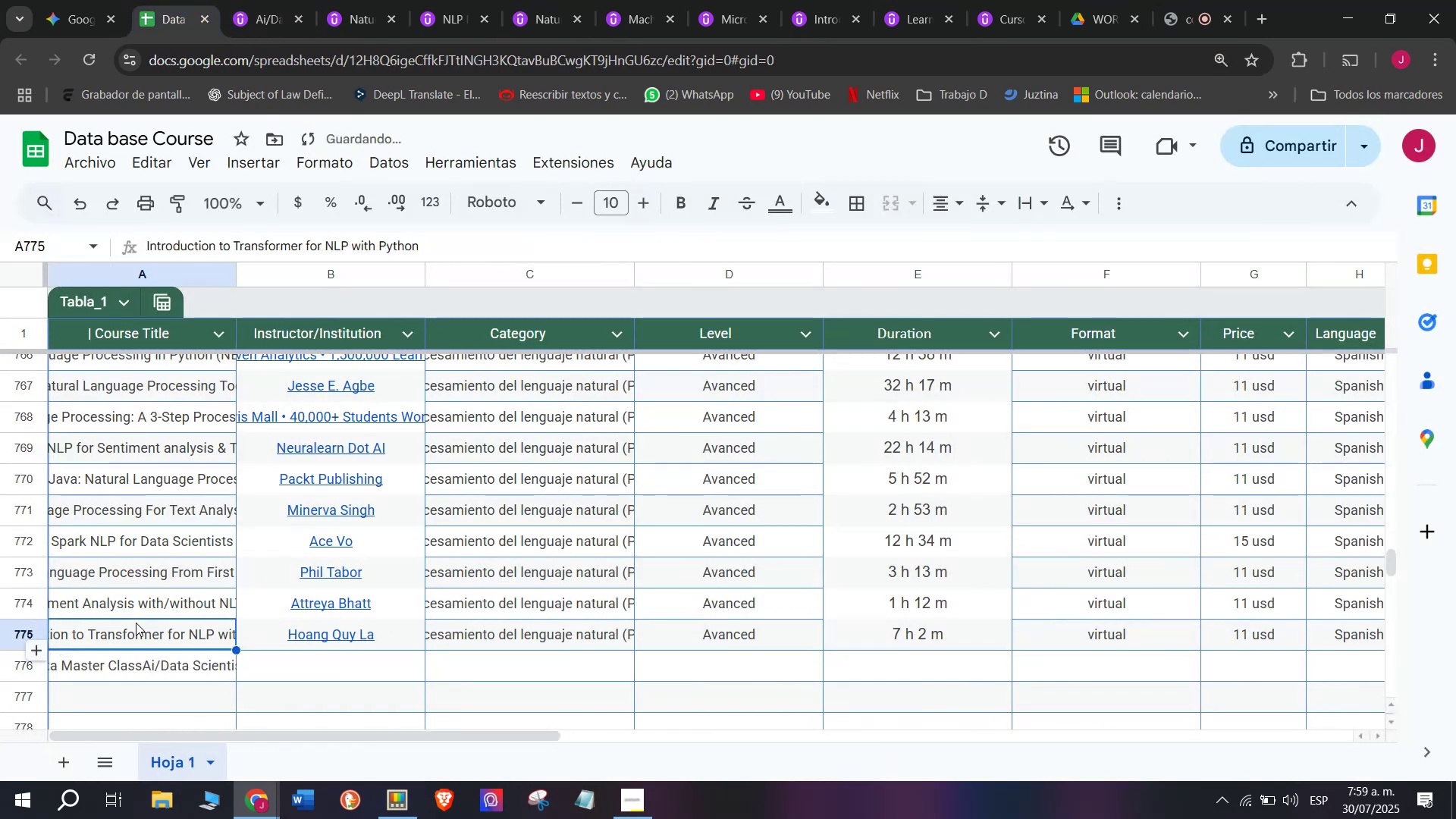 
key(Shift+ShiftLeft)
 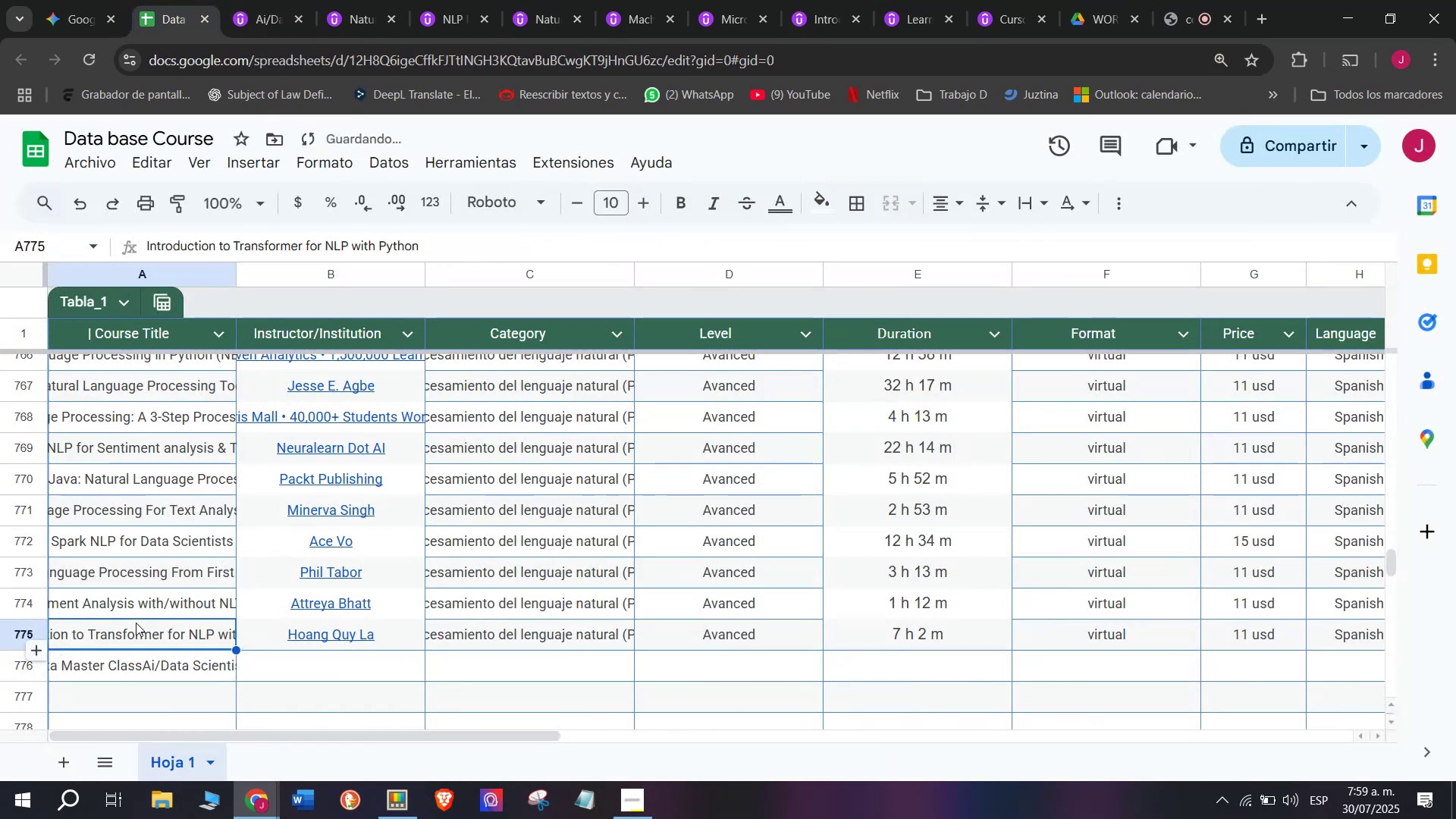 
key(Control+Shift+ControlLeft)
 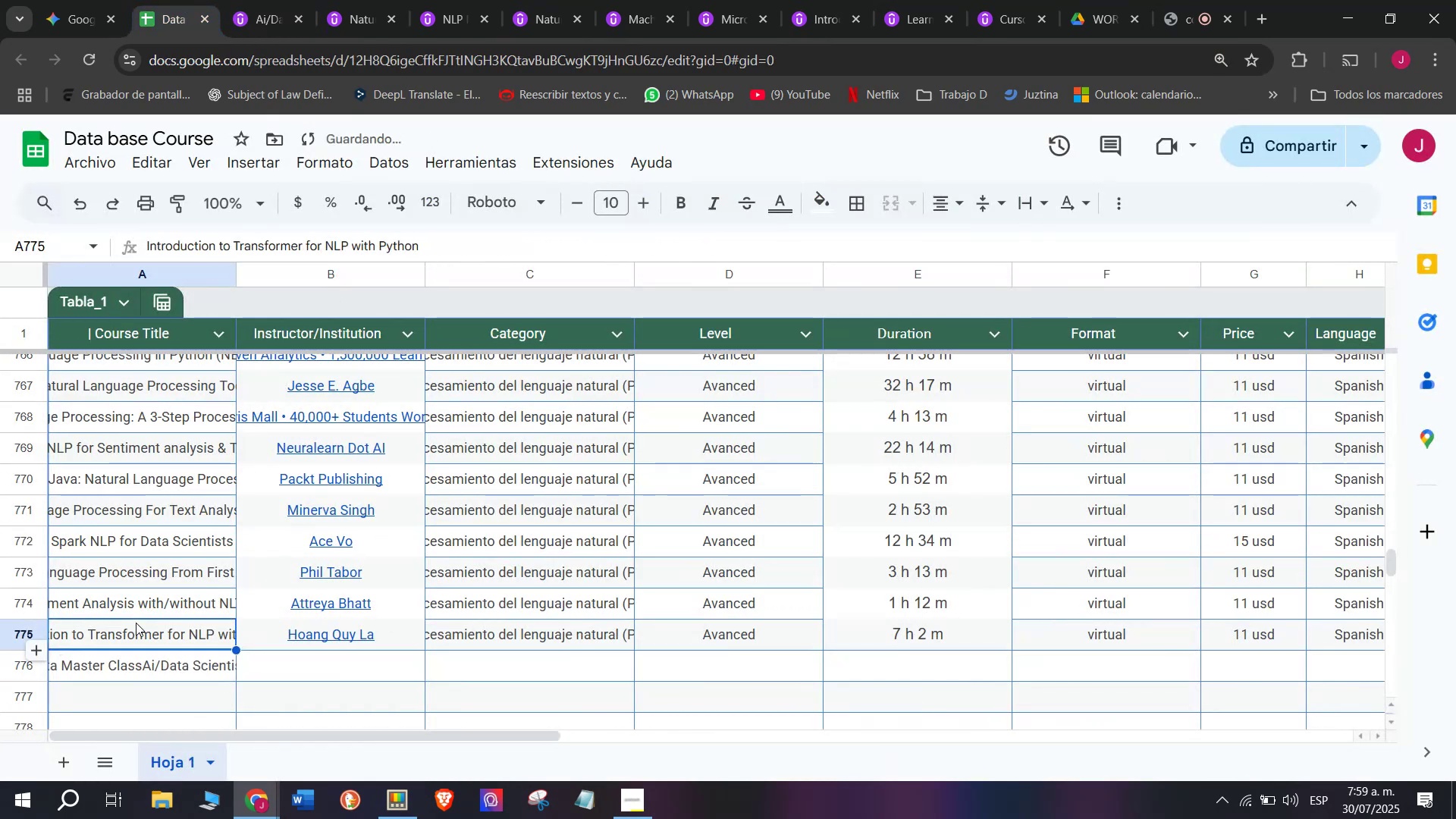 
key(Control+Shift+Z)
 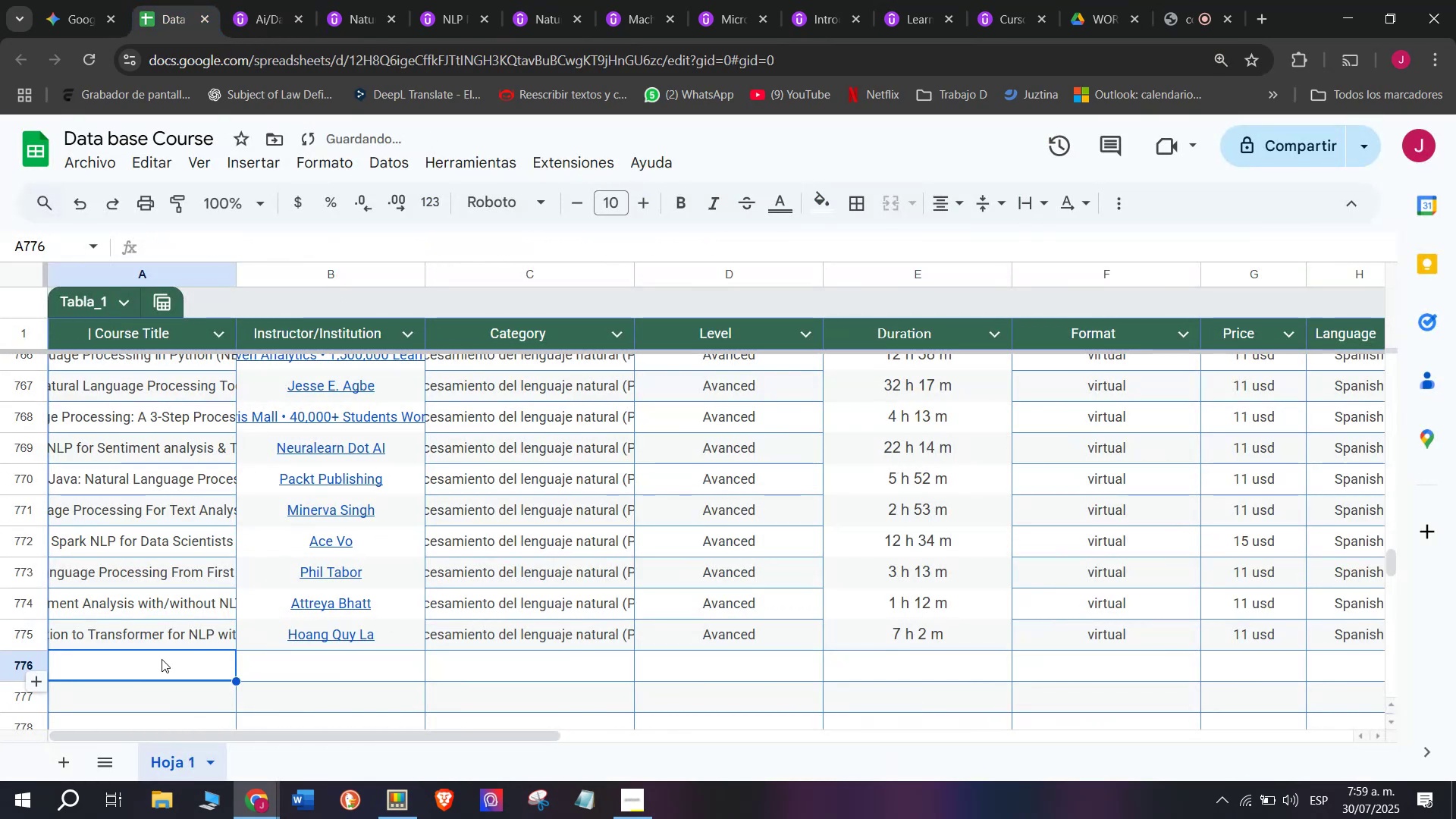 
key(Z)
 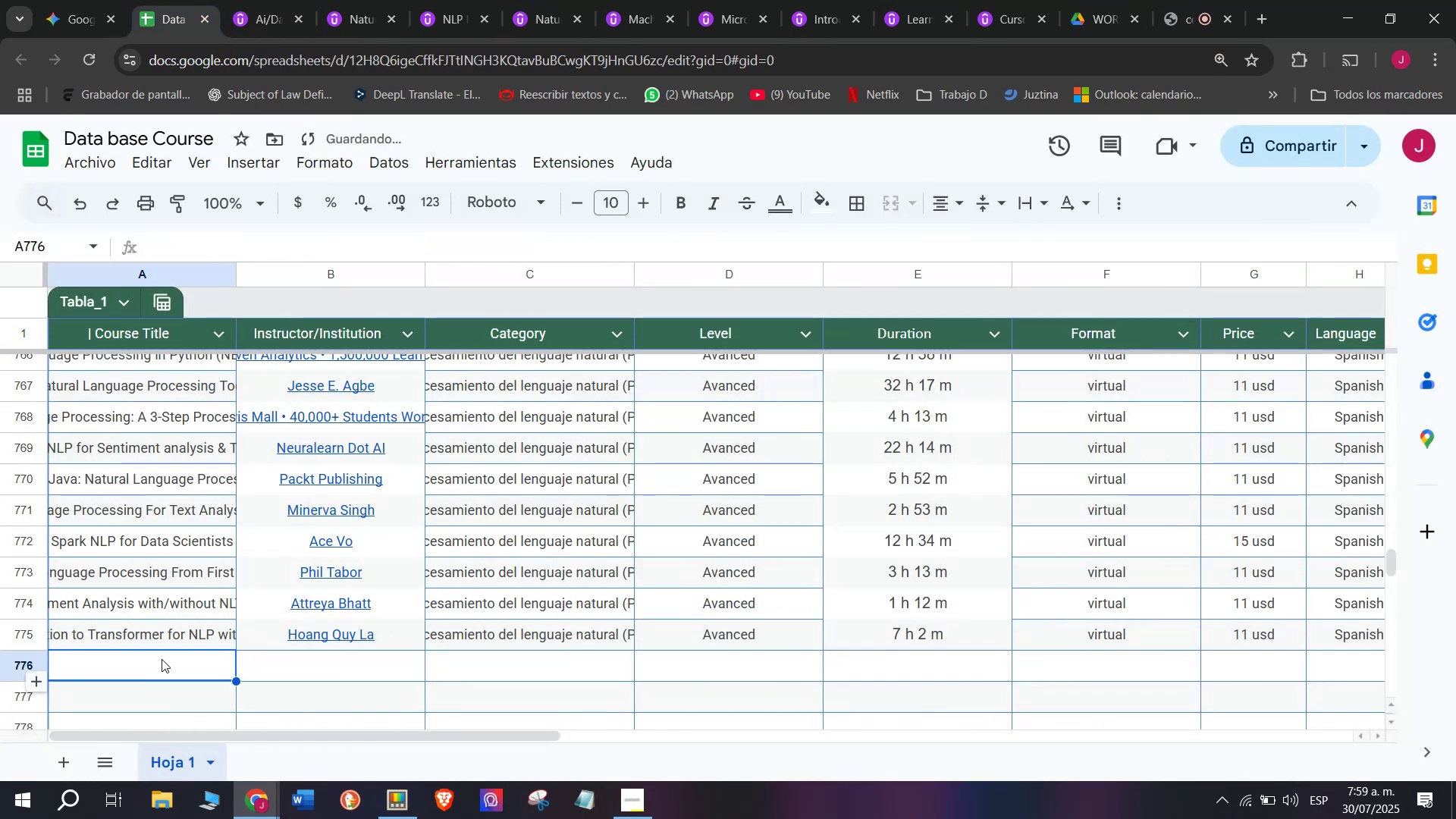 
key(Control+ControlLeft)
 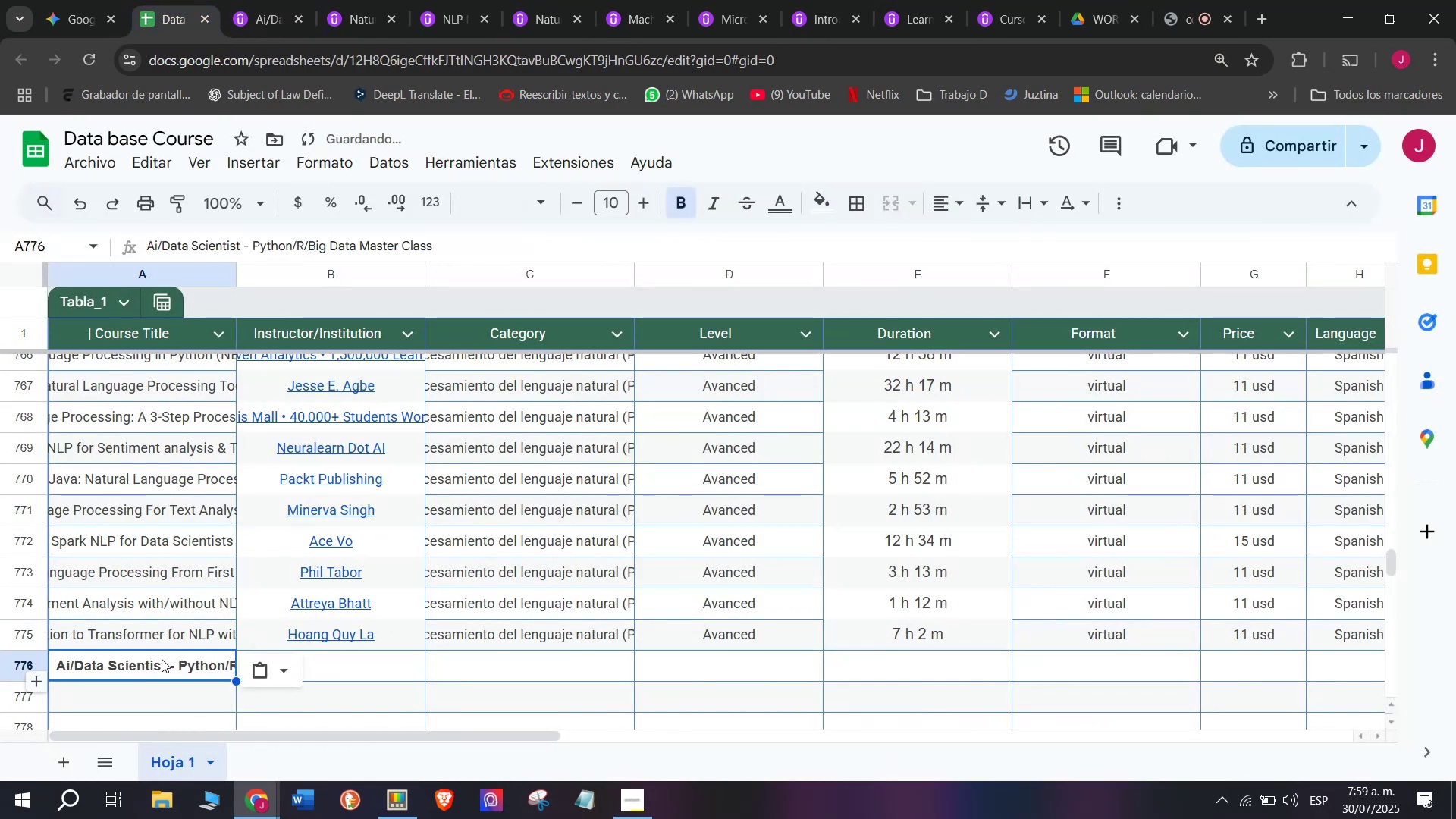 
key(Control+V)
 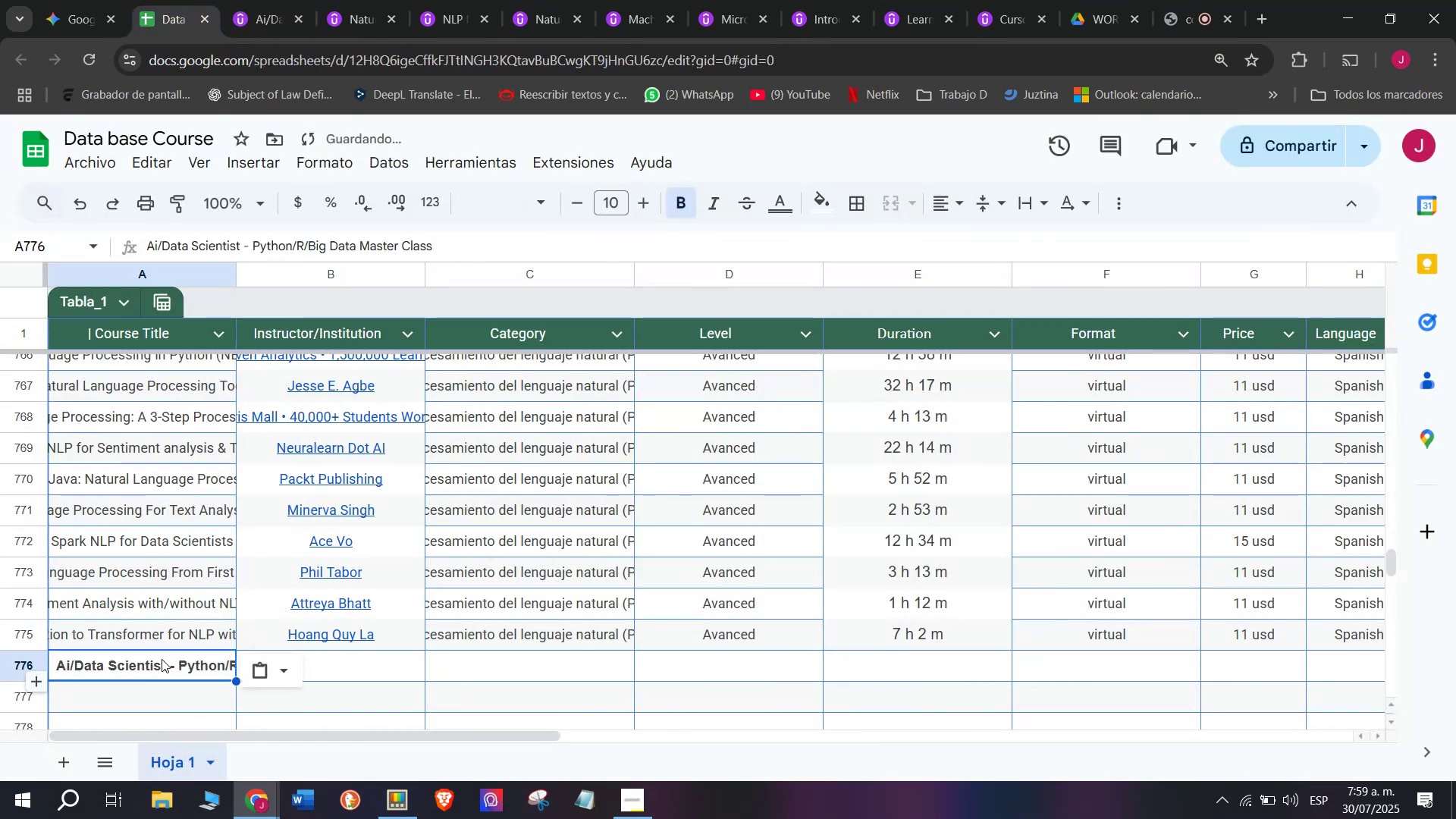 
left_click([162, 659])
 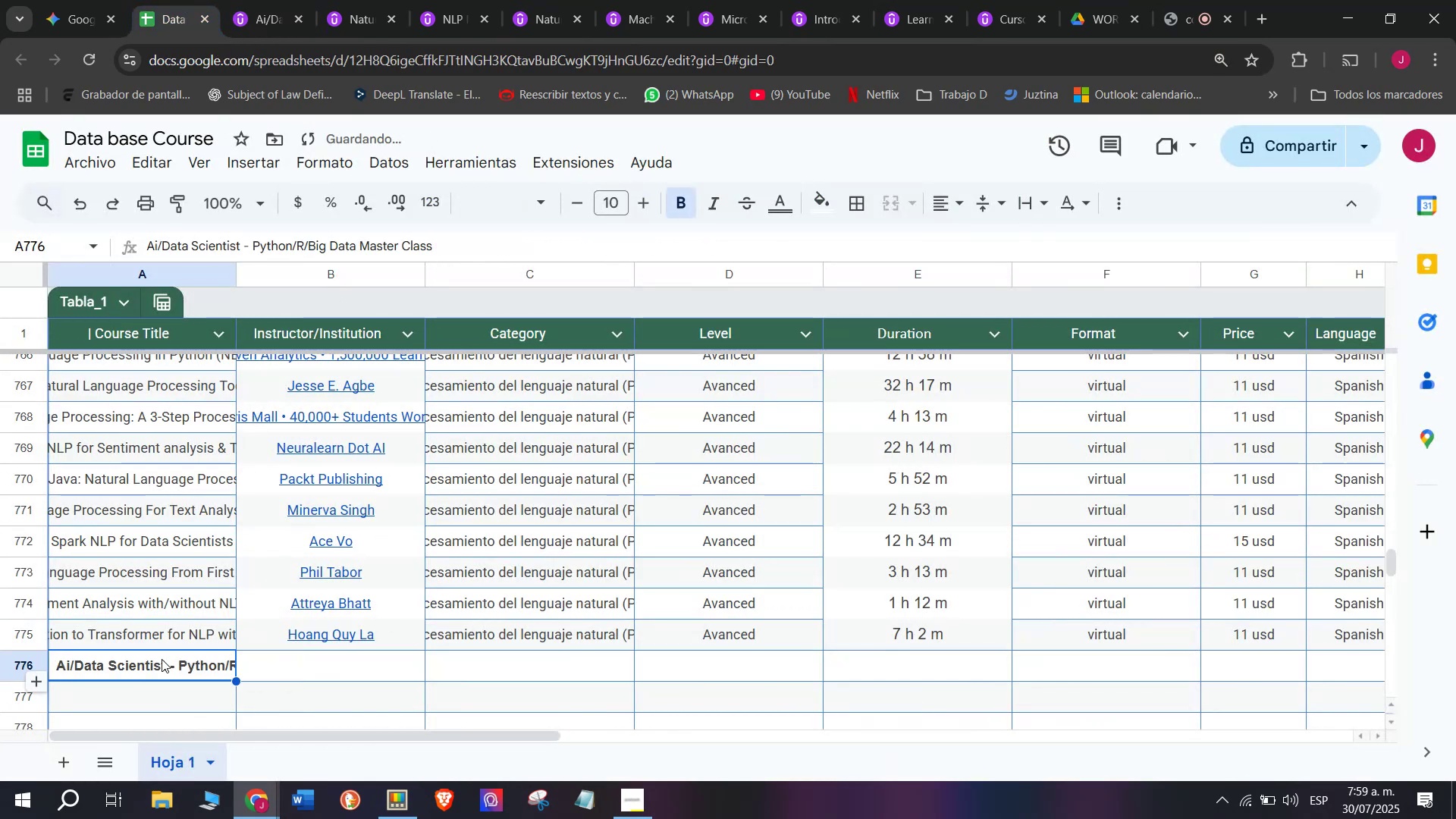 
key(Control+Shift+ControlLeft)
 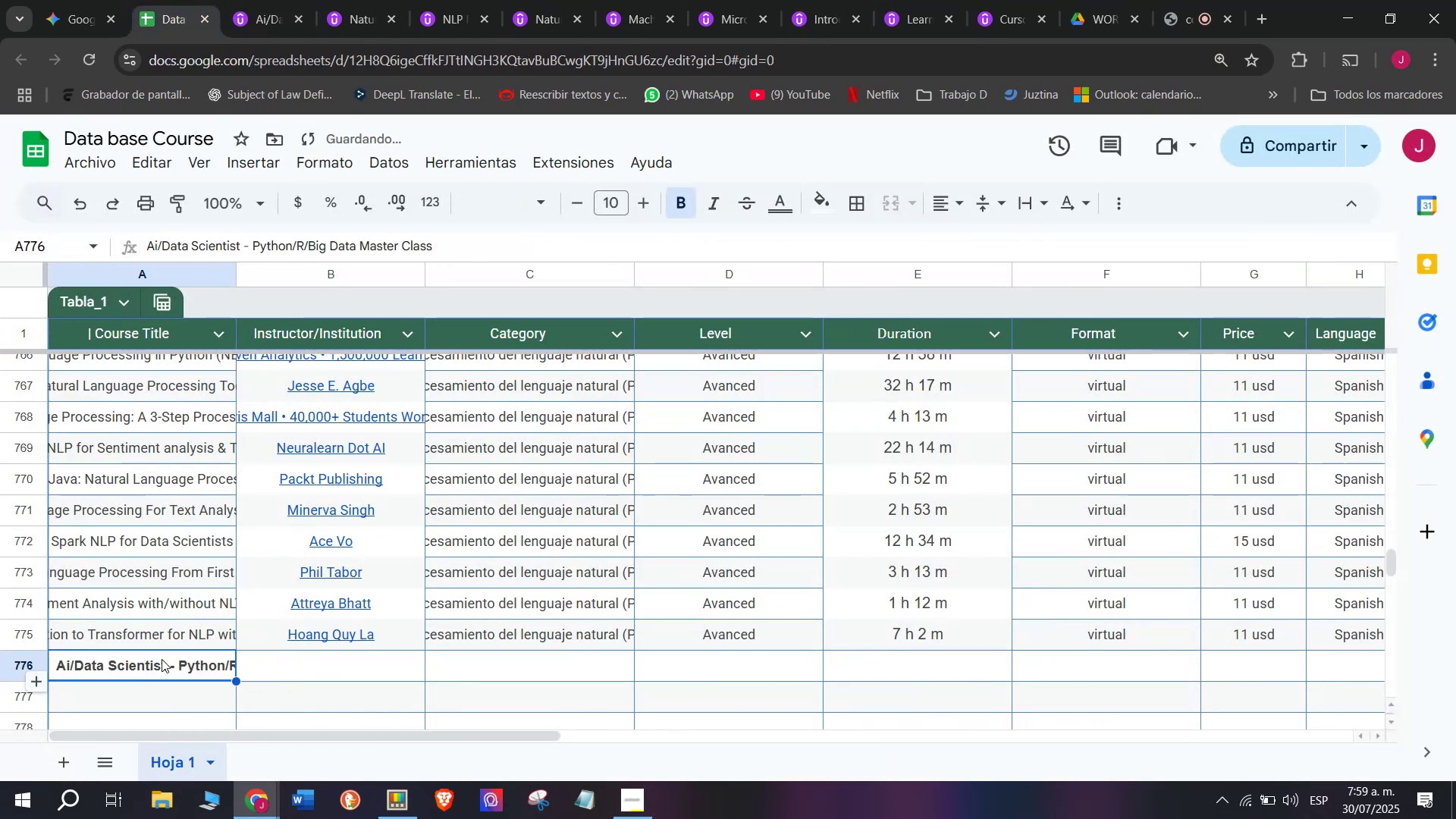 
key(Shift+ShiftLeft)
 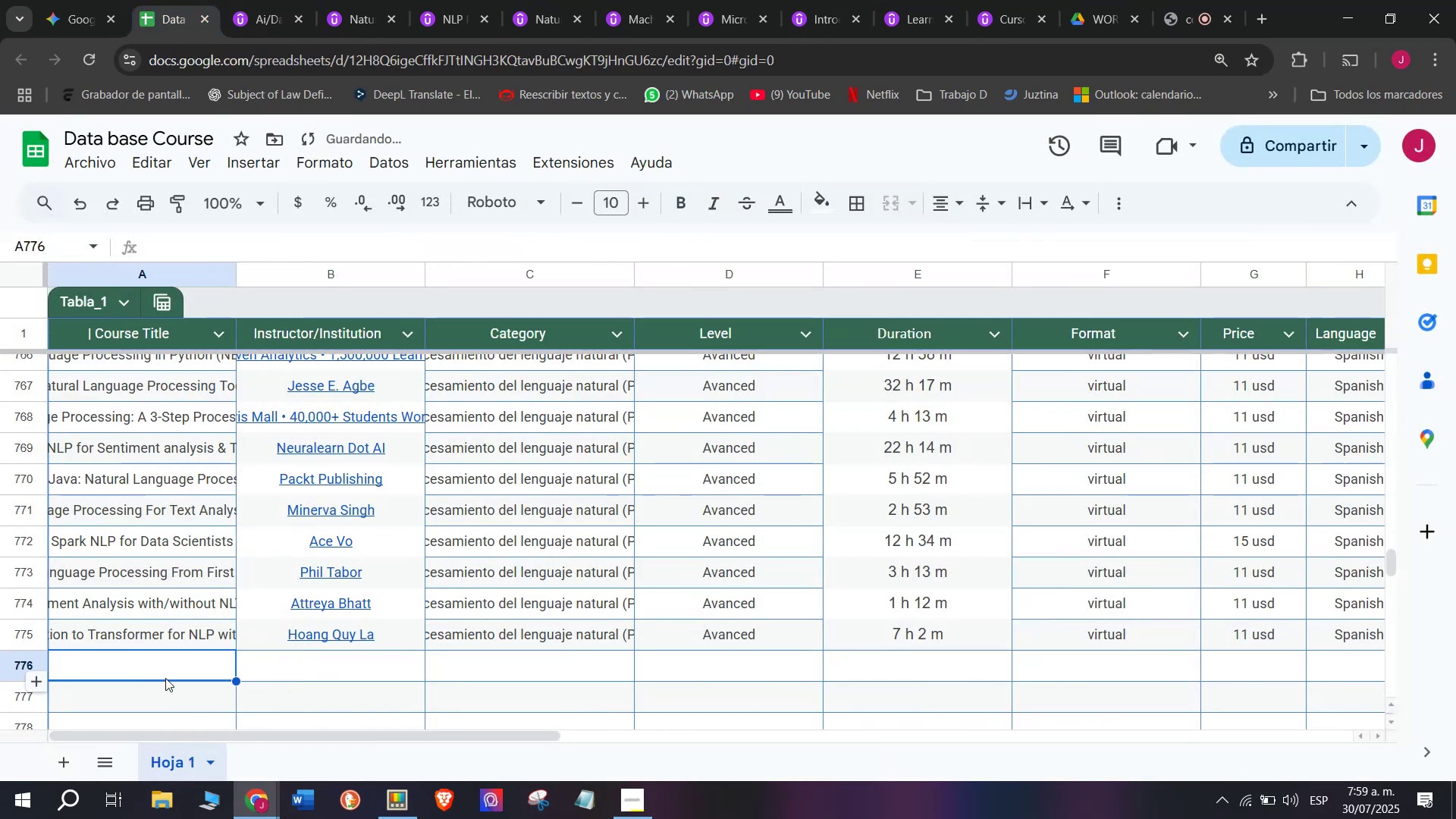 
key(Control+Shift+Z)
 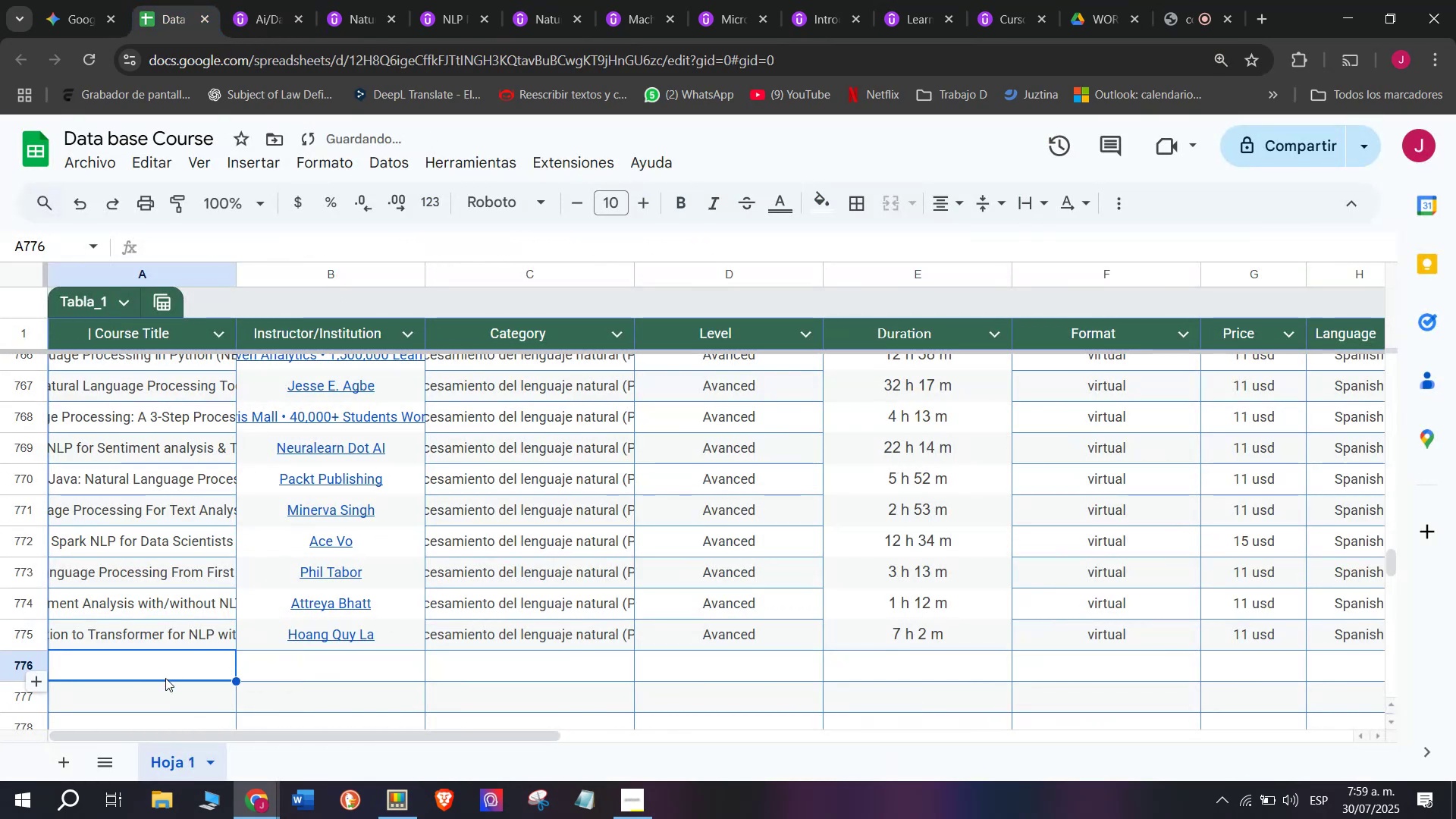 
double_click([165, 678])
 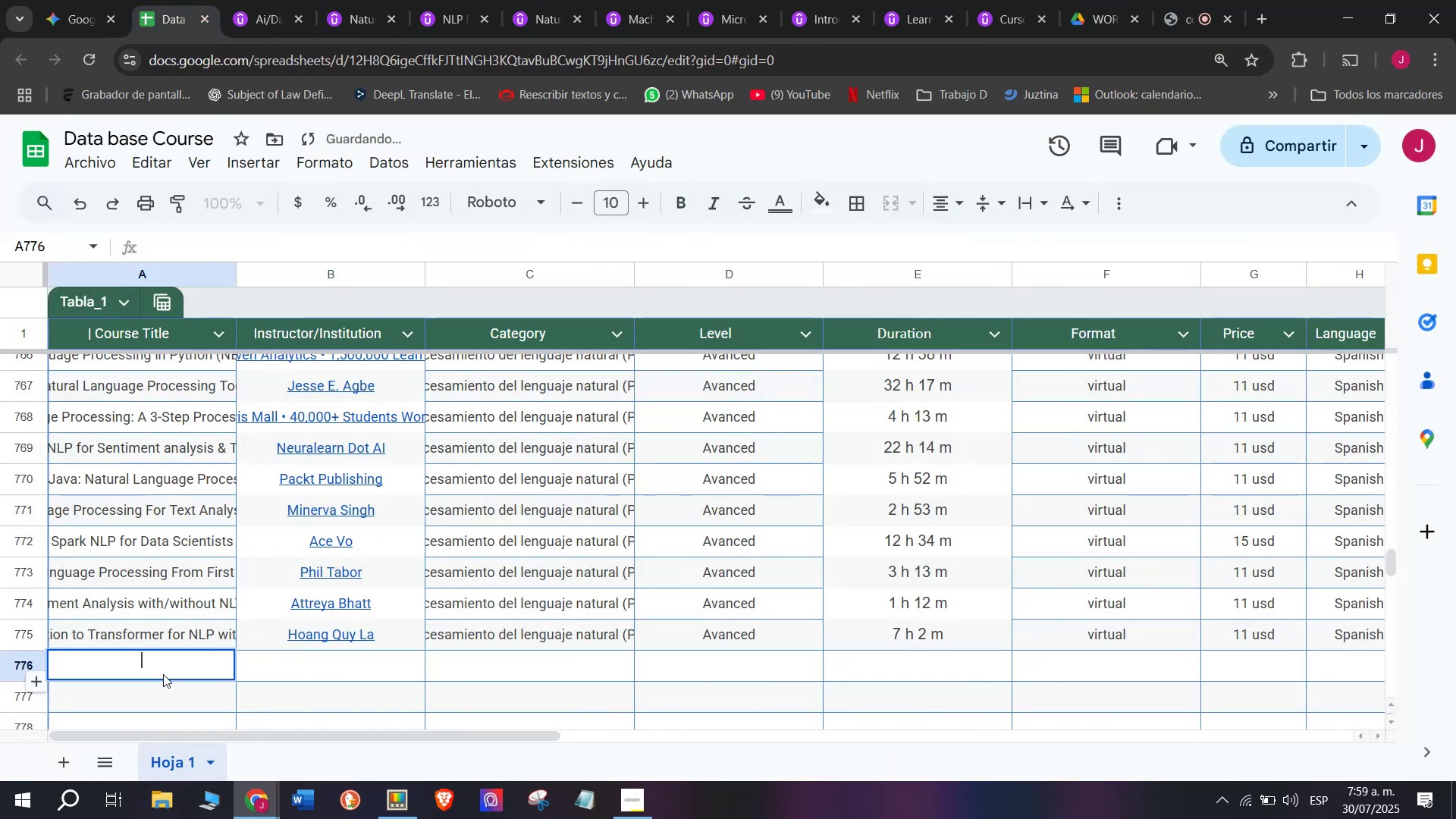 
key(Control+ControlLeft)
 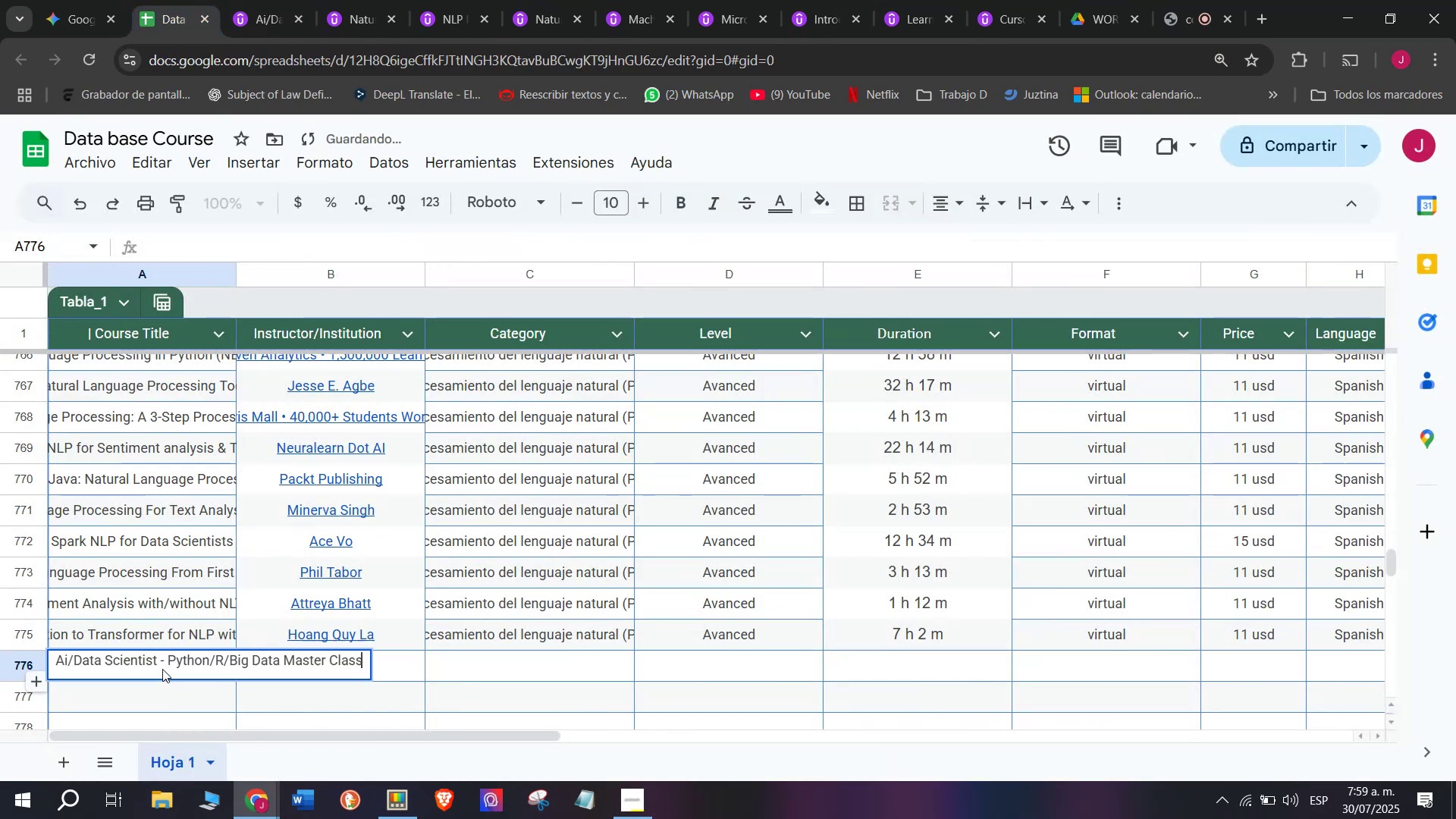 
key(Z)
 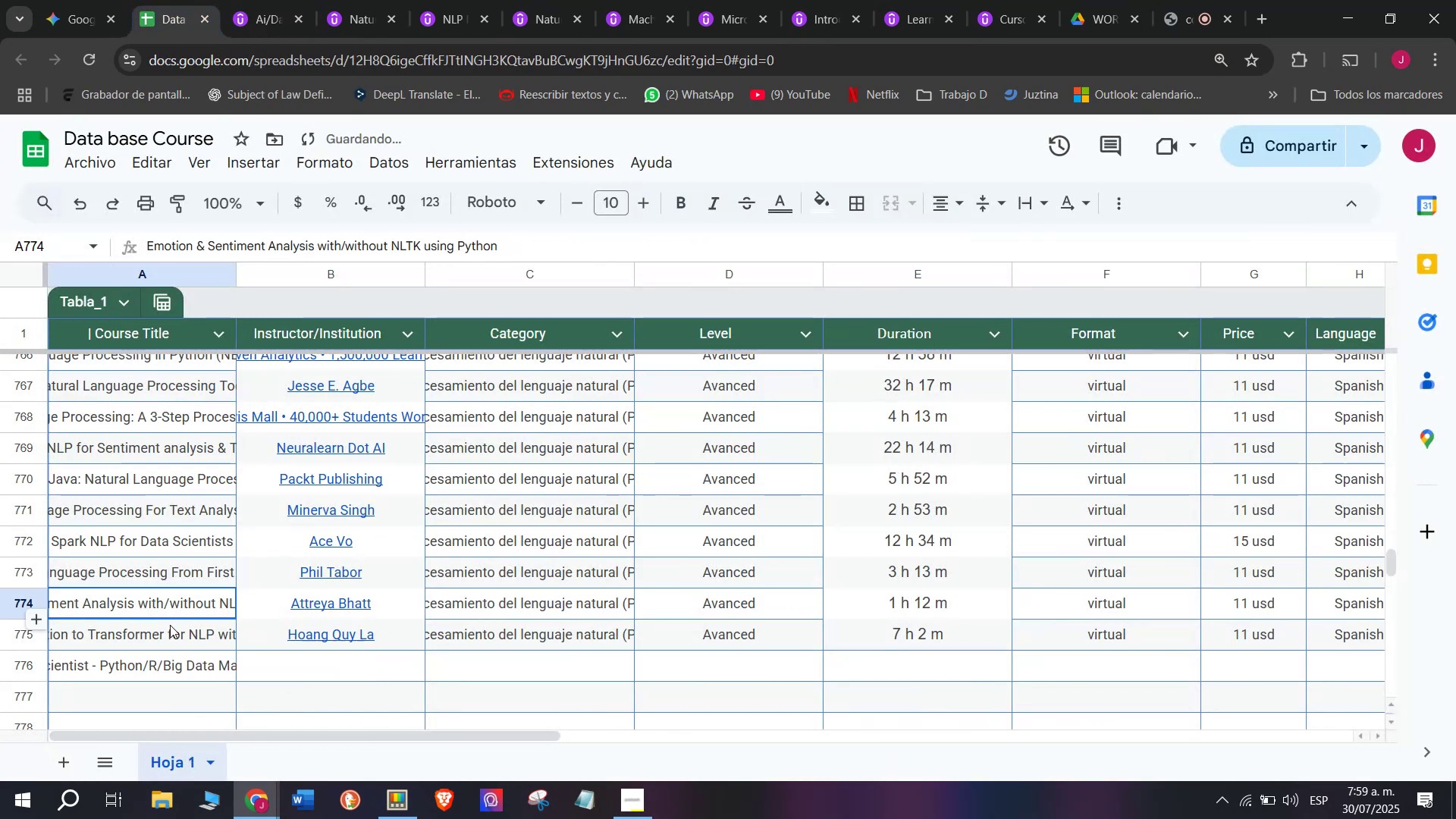 
key(Control+V)
 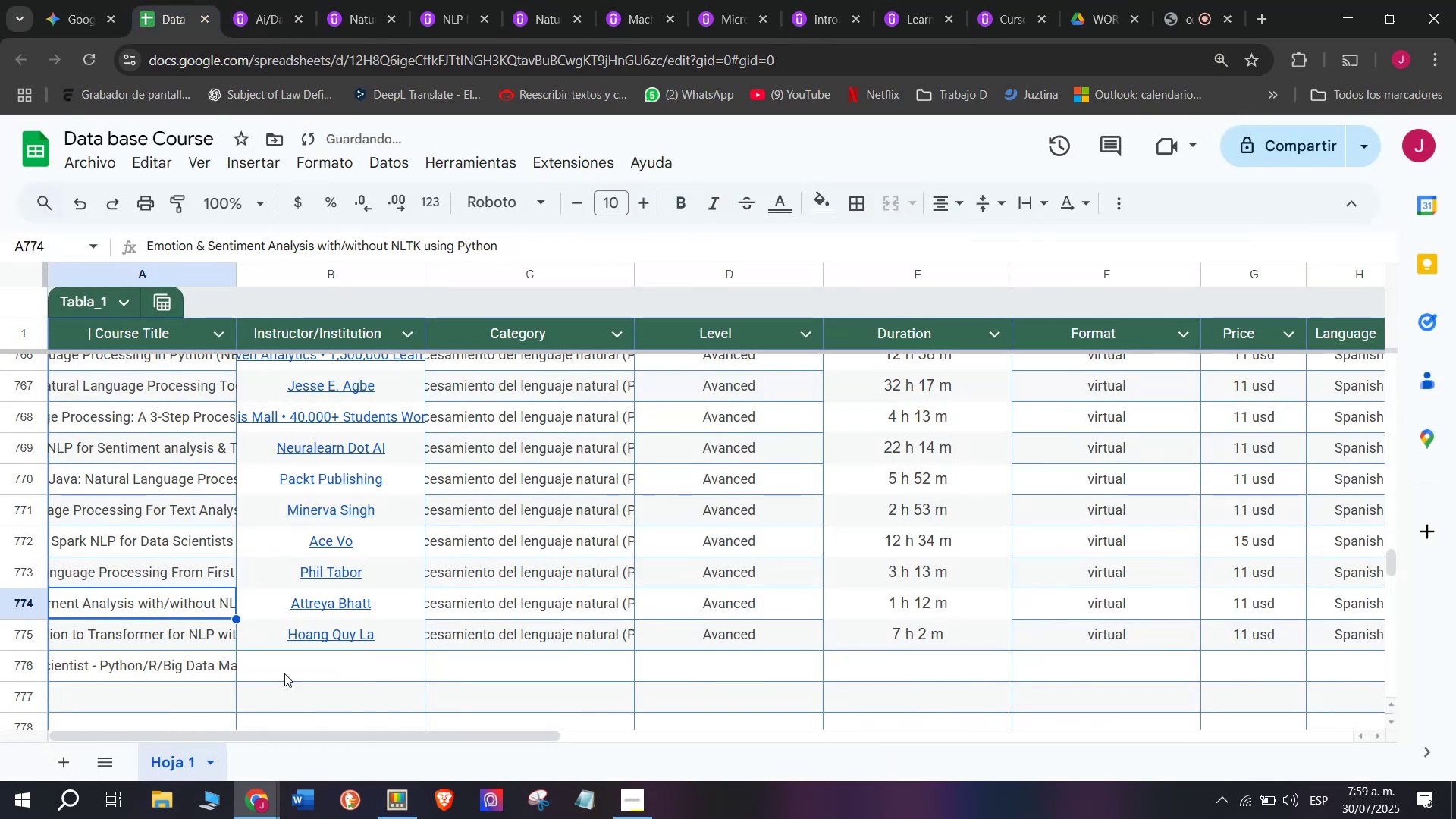 
double_click([284, 674])
 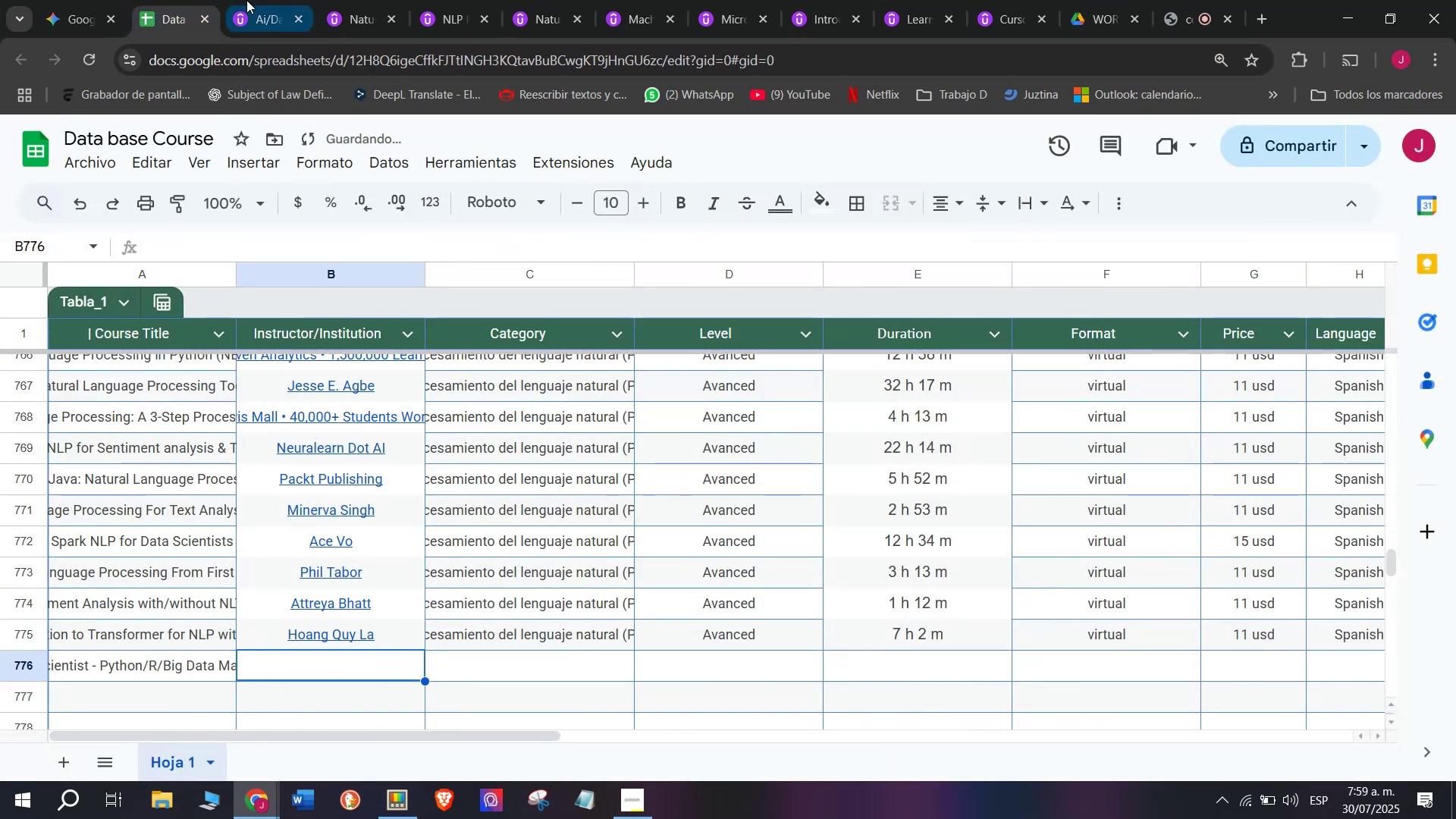 
left_click([250, 0])
 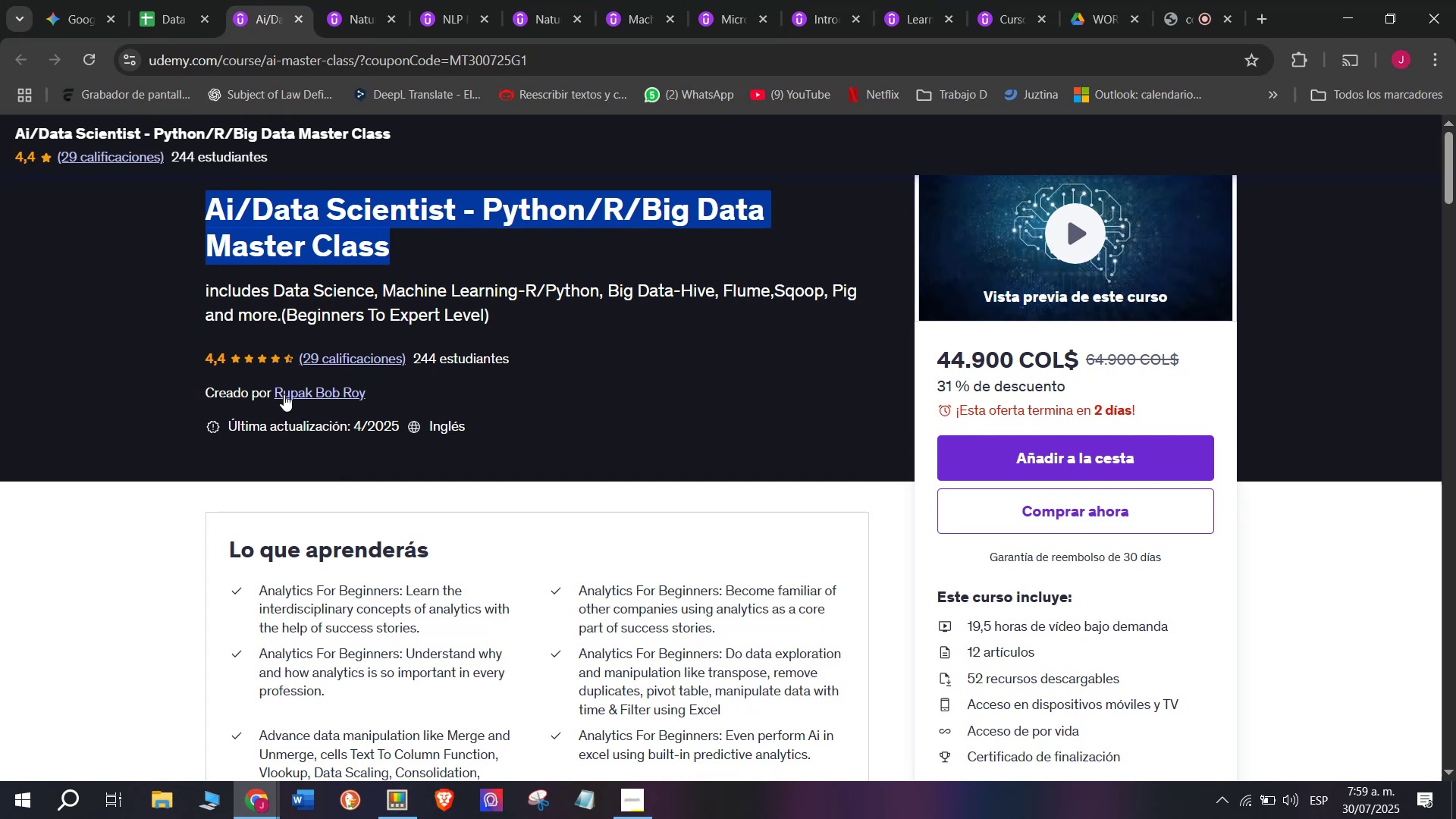 
left_click([284, 394])
 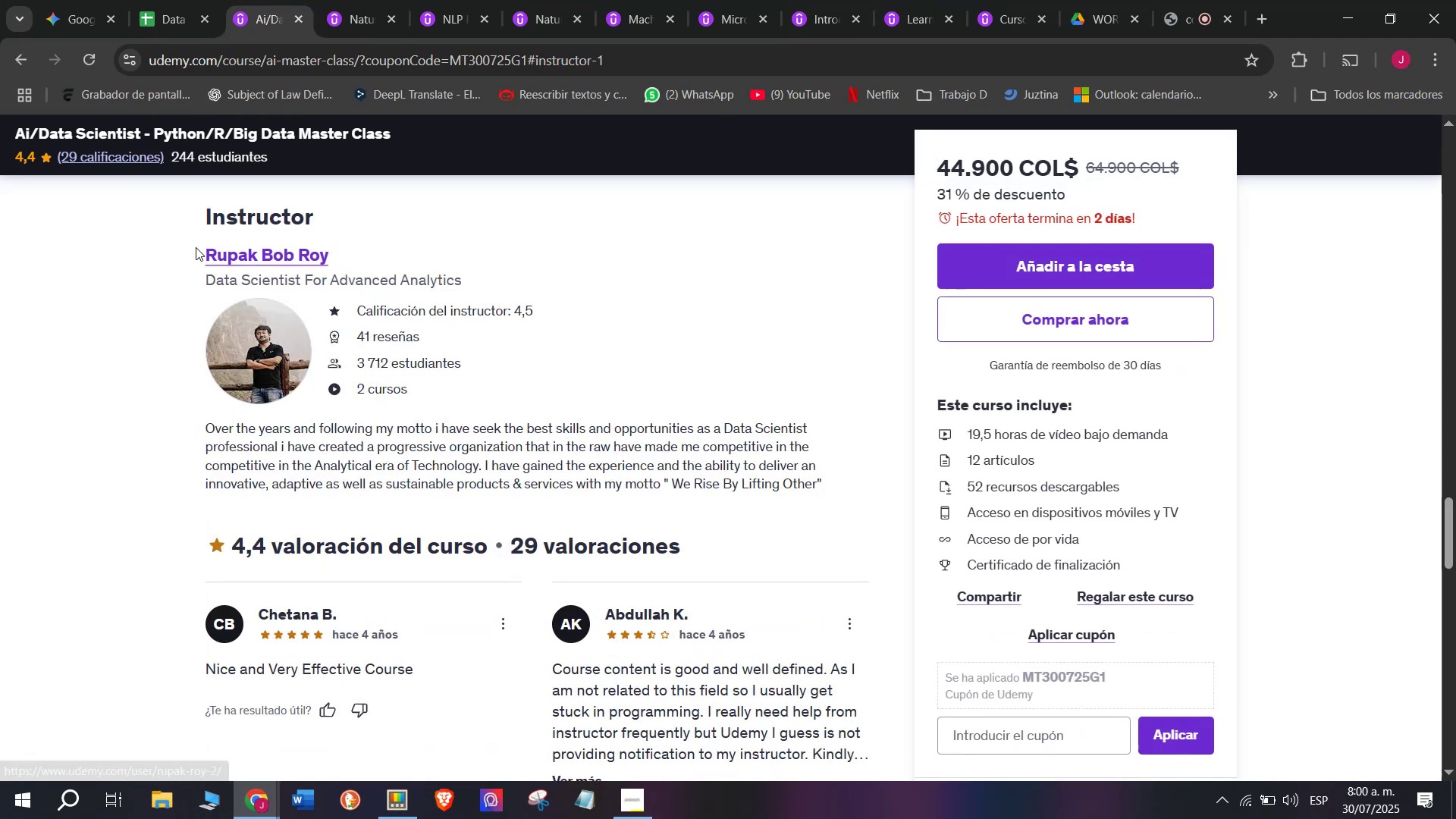 
left_click_drag(start_coordinate=[196, 247], to_coordinate=[347, 253])
 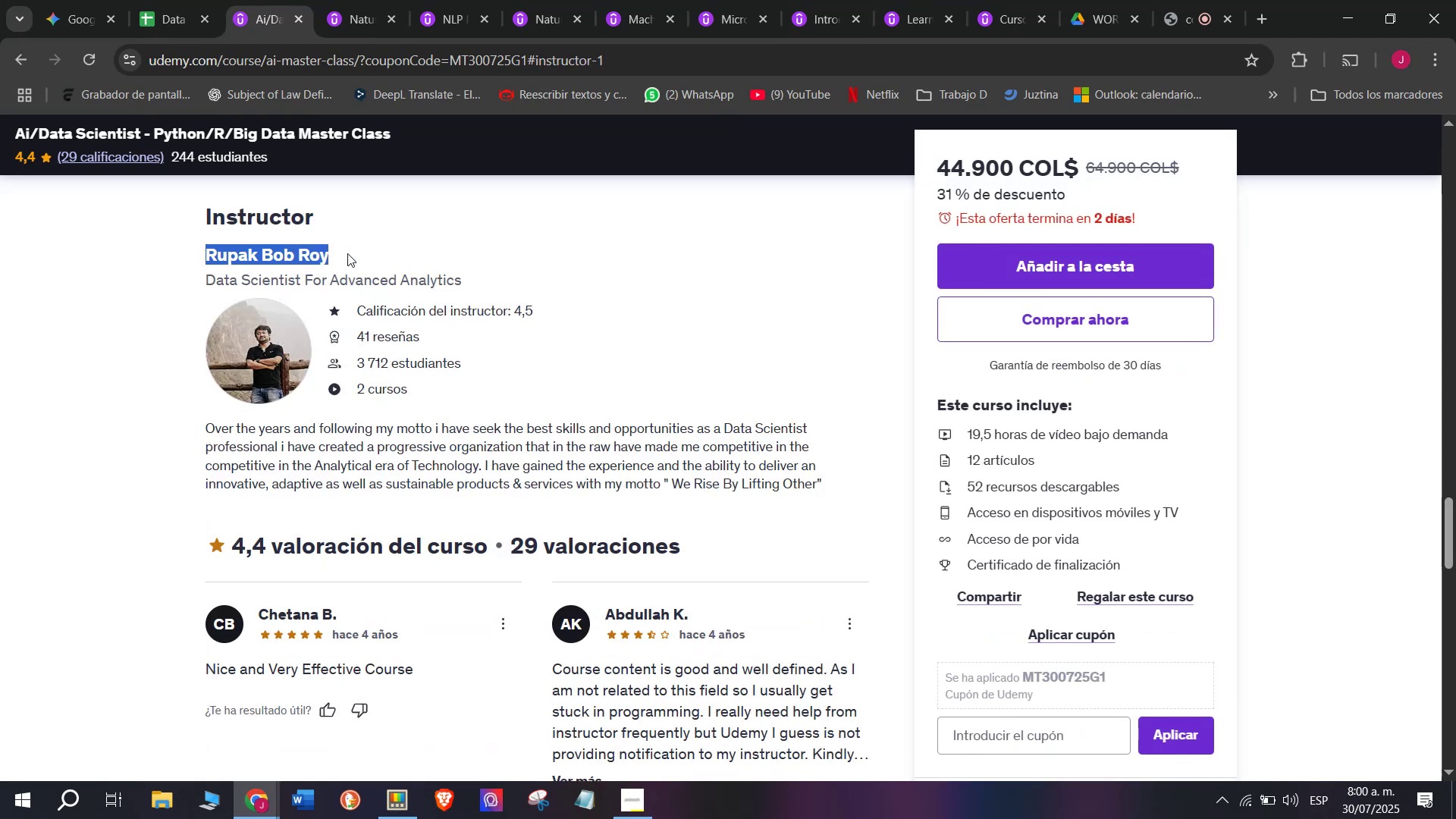 
key(Break)
 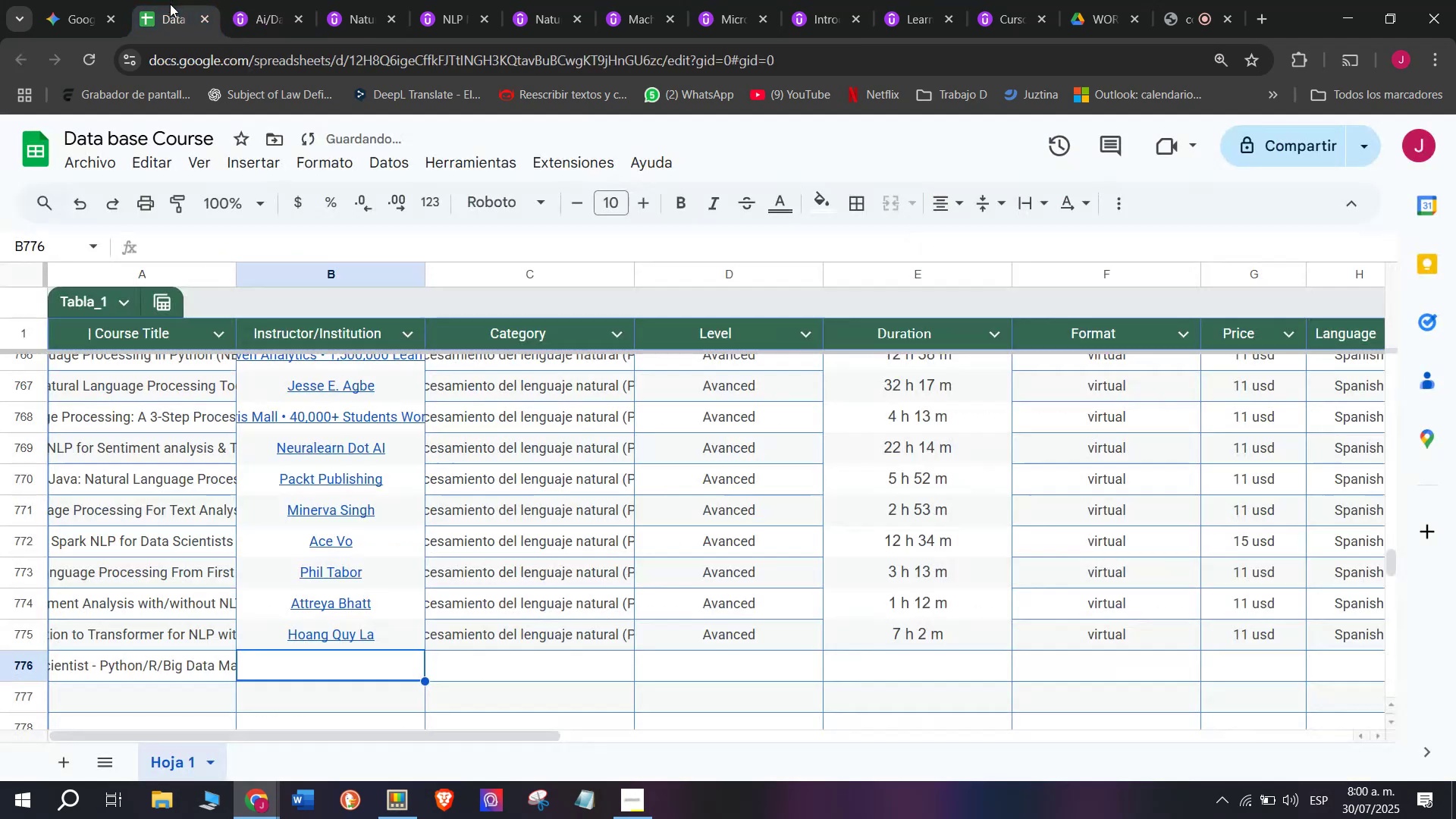 
key(Control+ControlLeft)
 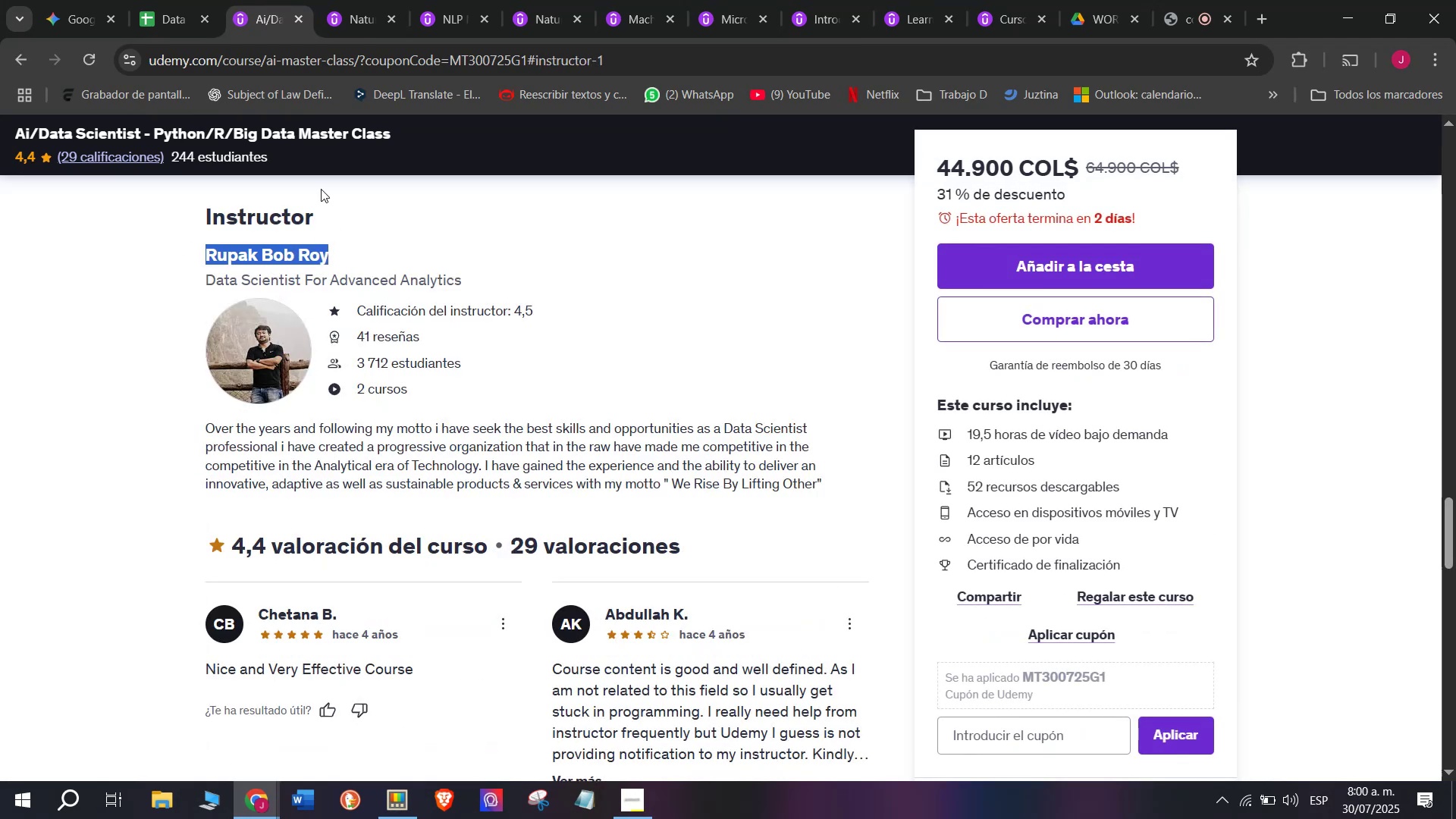 
key(Control+C)
 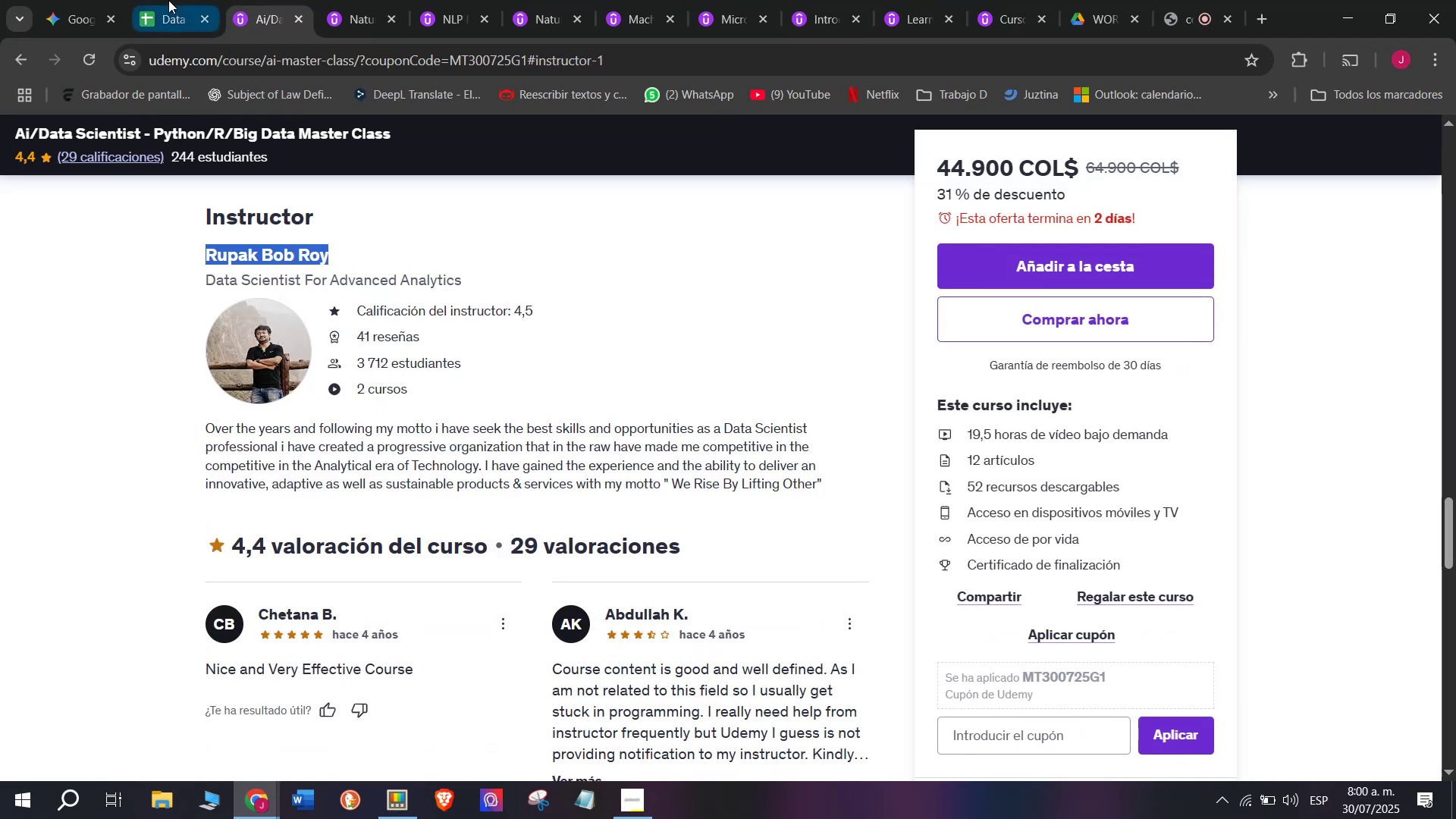 
left_click([168, 0])
 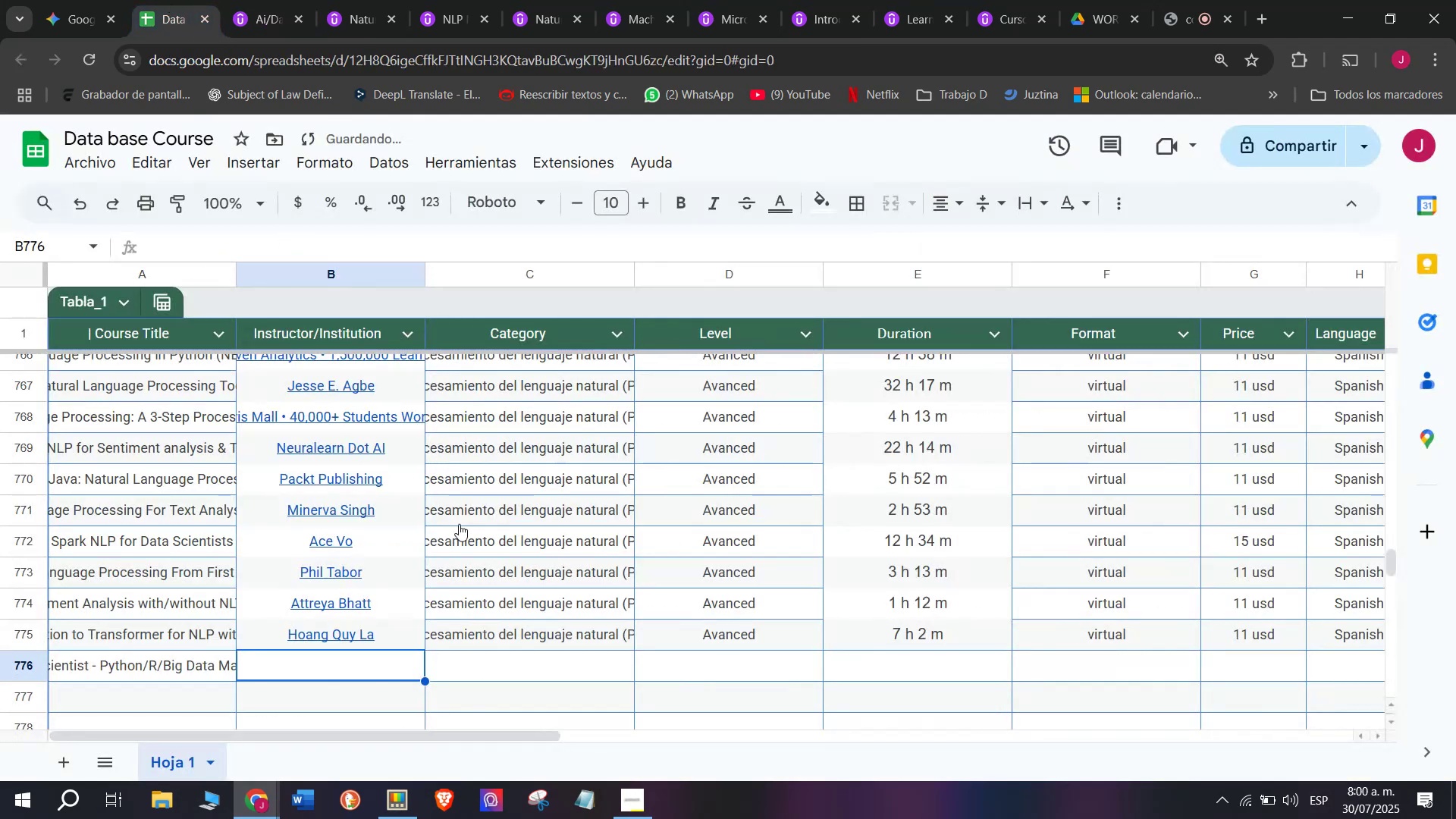 
key(Control+ControlLeft)
 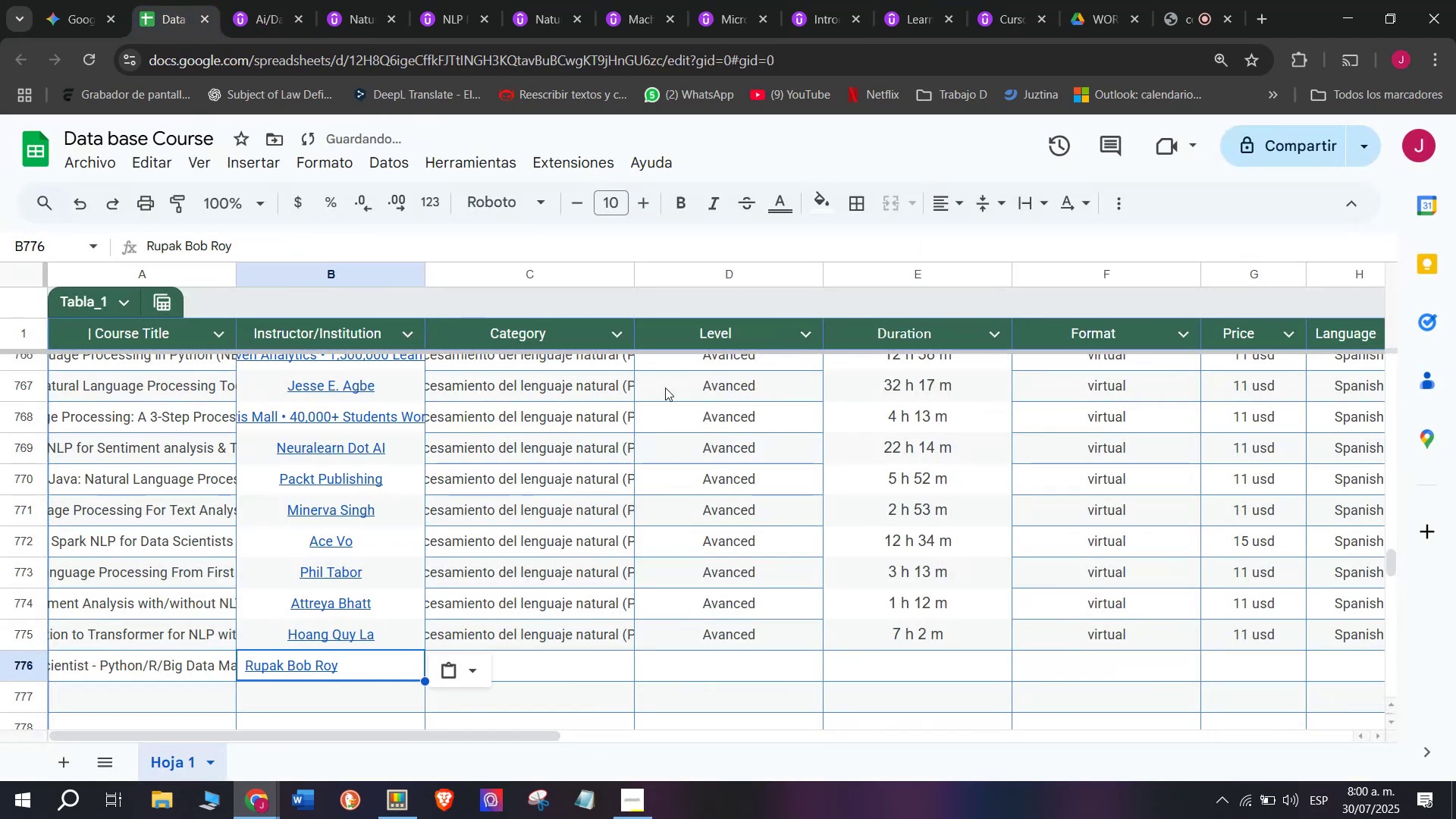 
key(Z)
 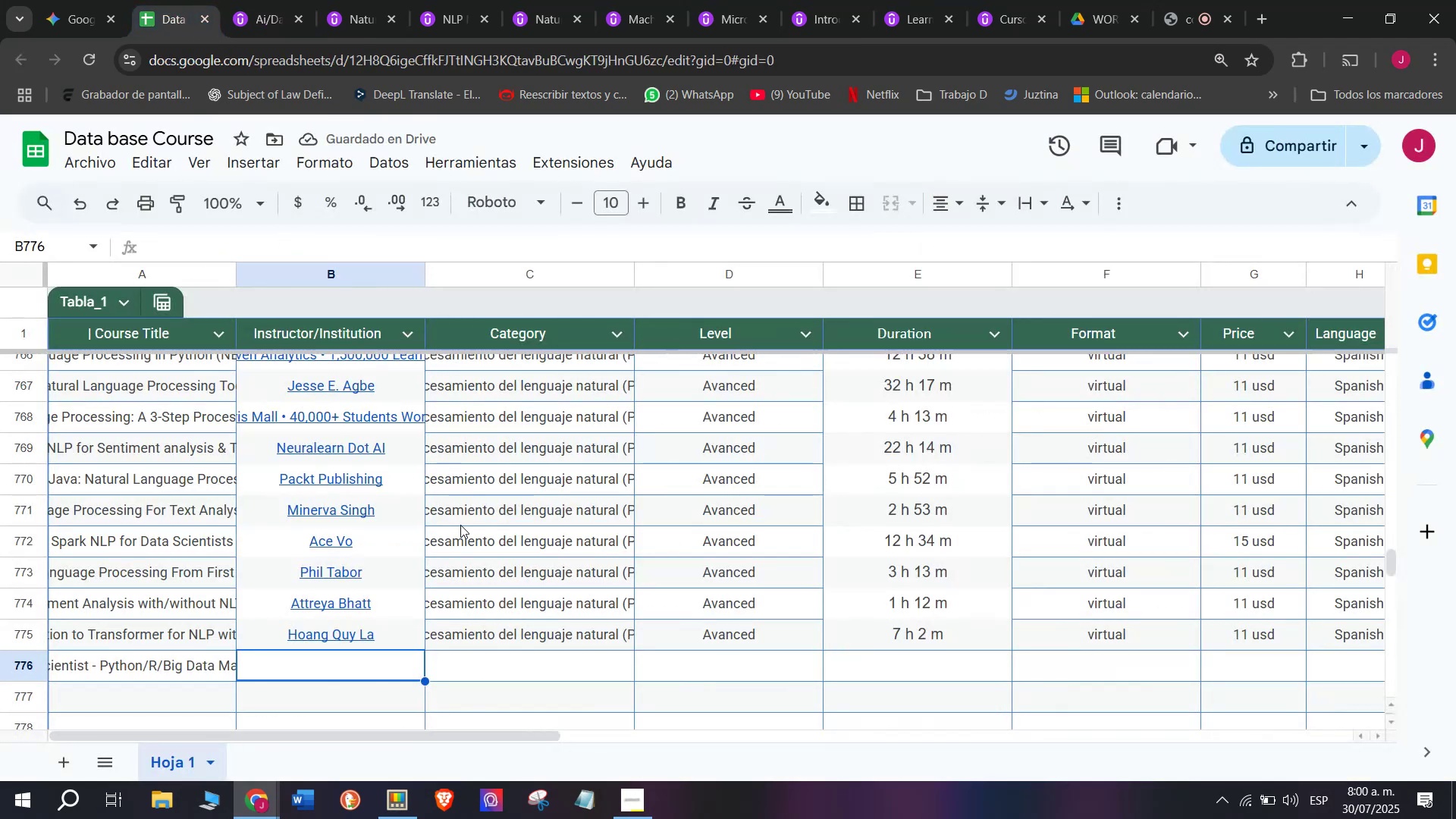 
key(Control+V)
 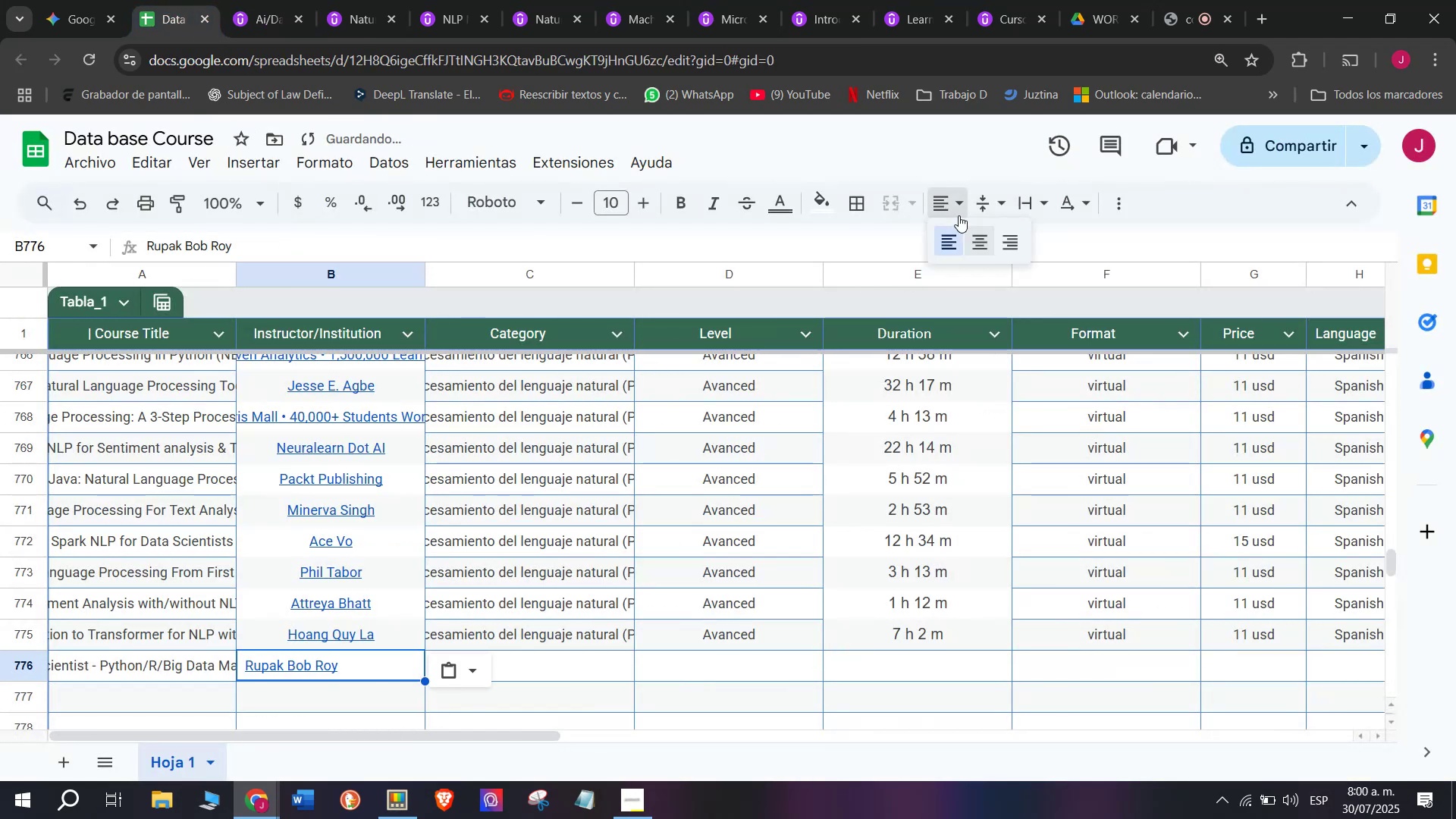 
double_click([981, 236])
 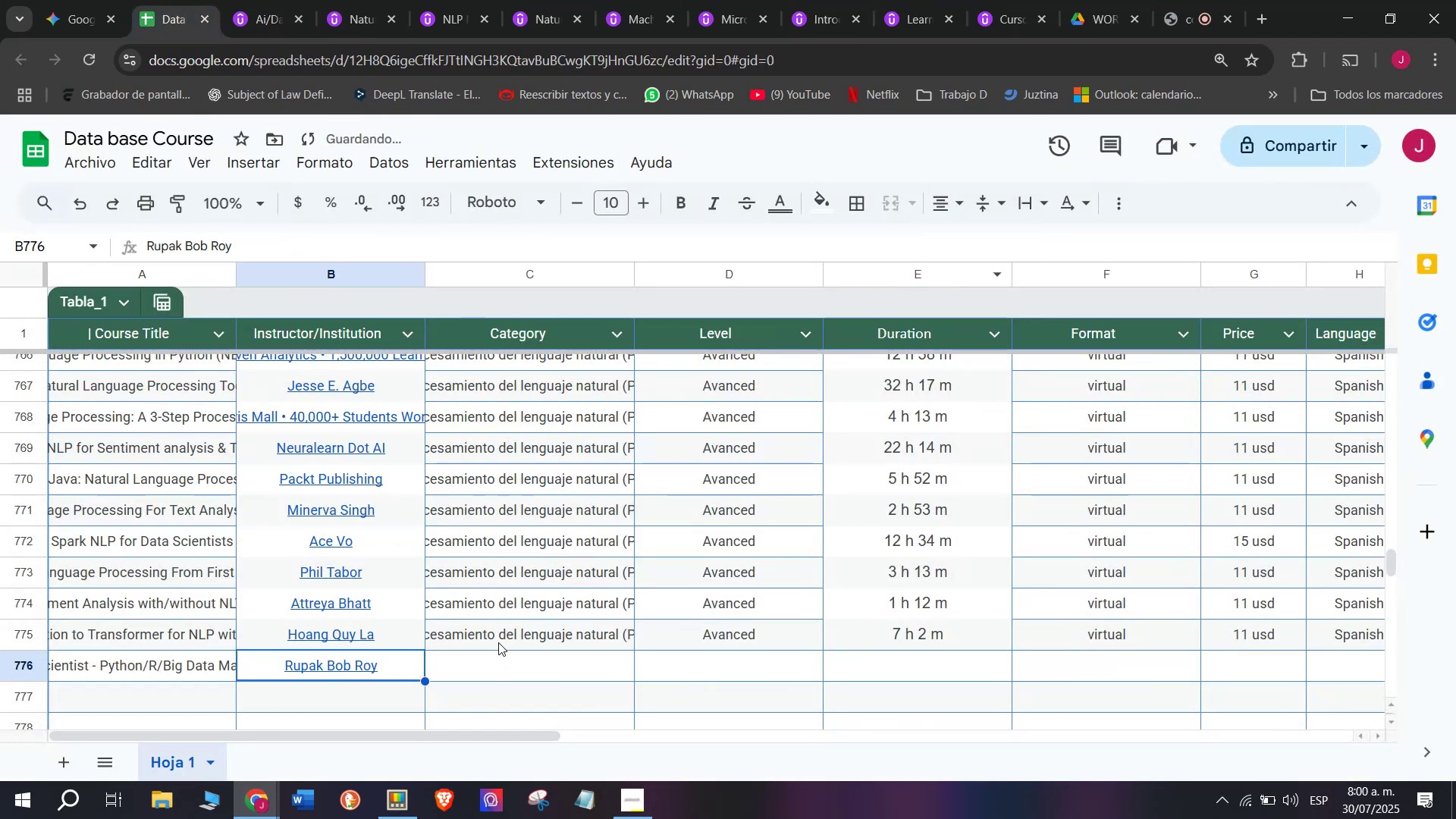 
left_click([498, 642])
 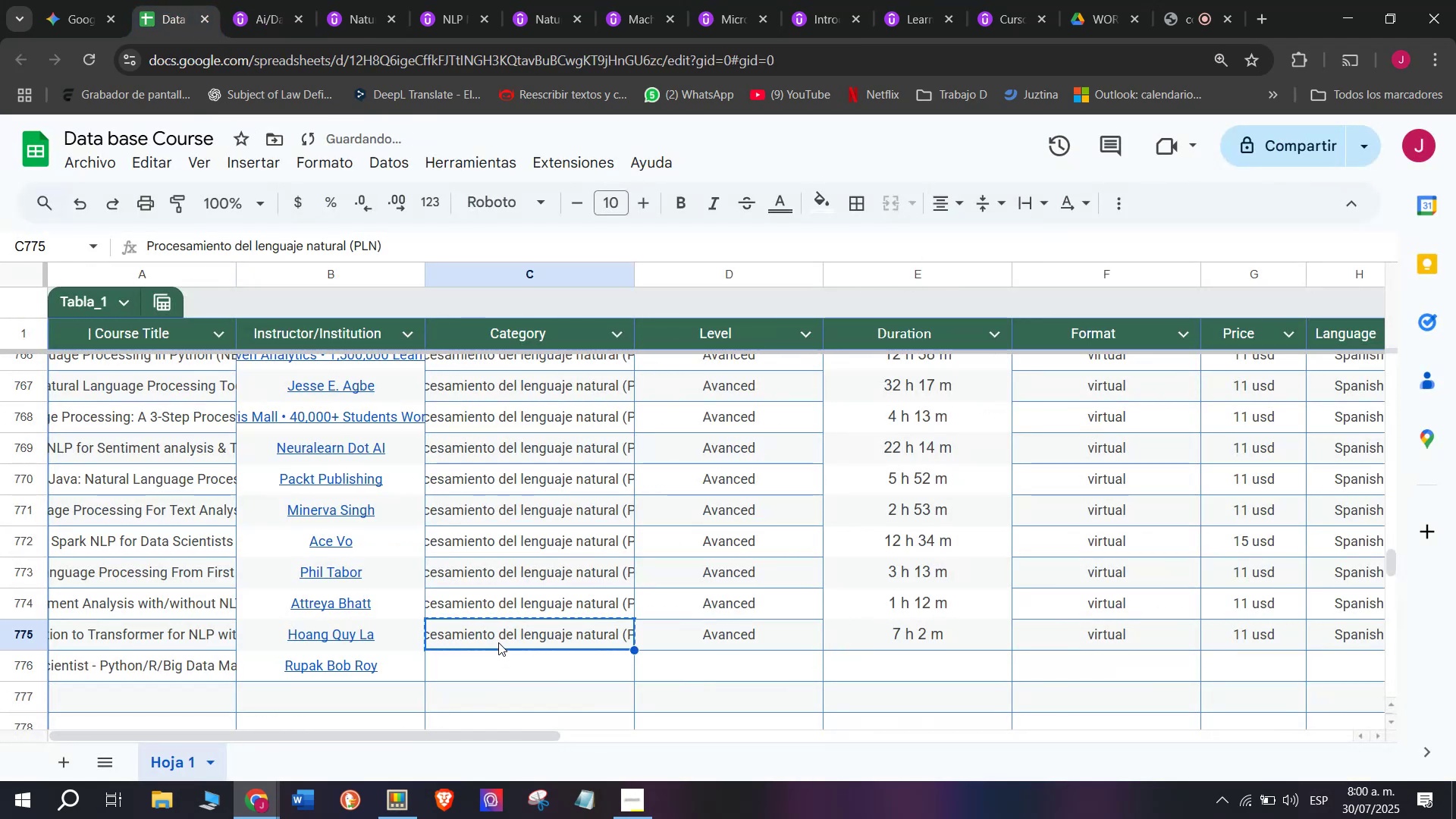 
key(Break)
 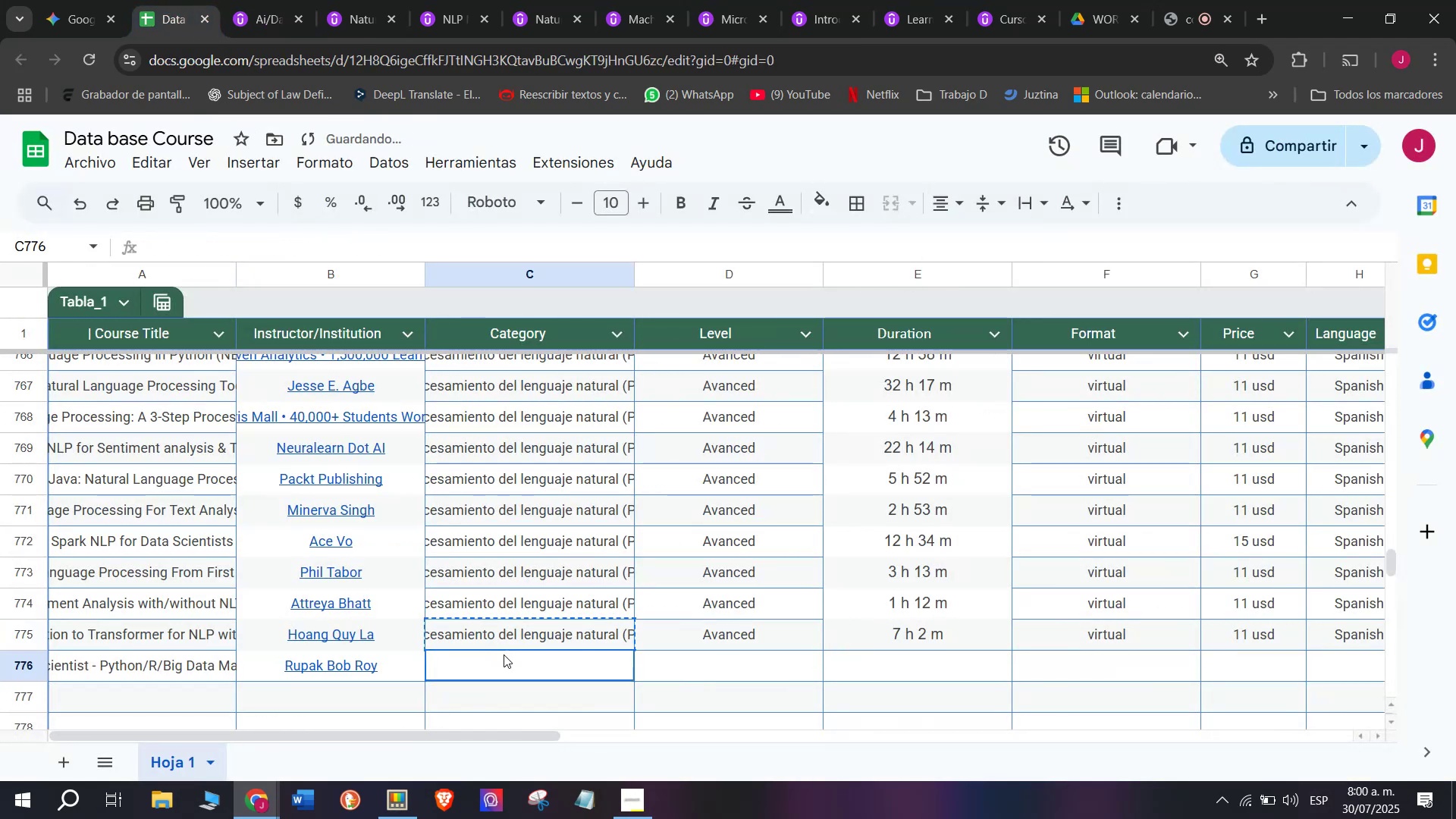 
key(Control+ControlLeft)
 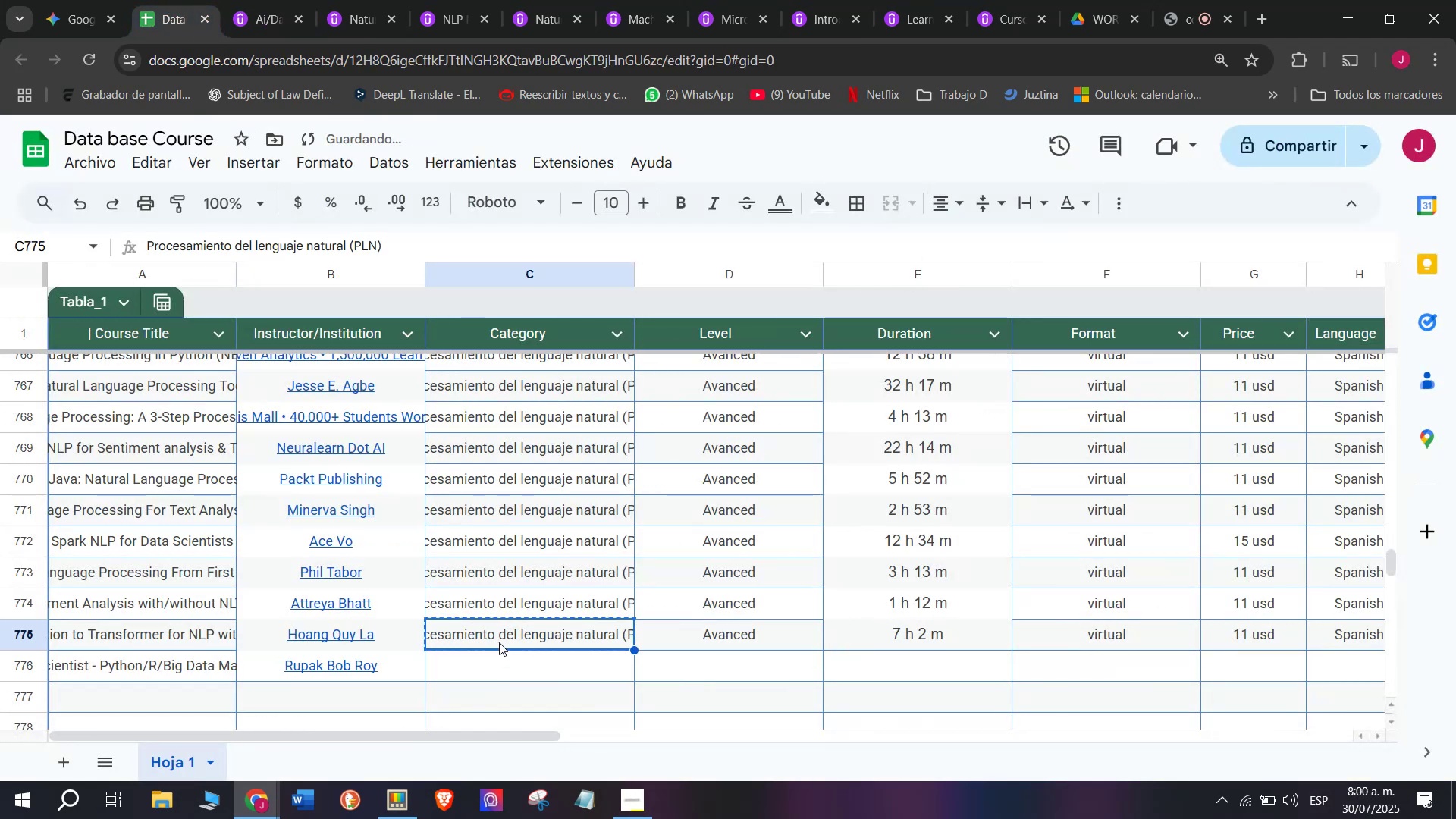 
key(Control+C)
 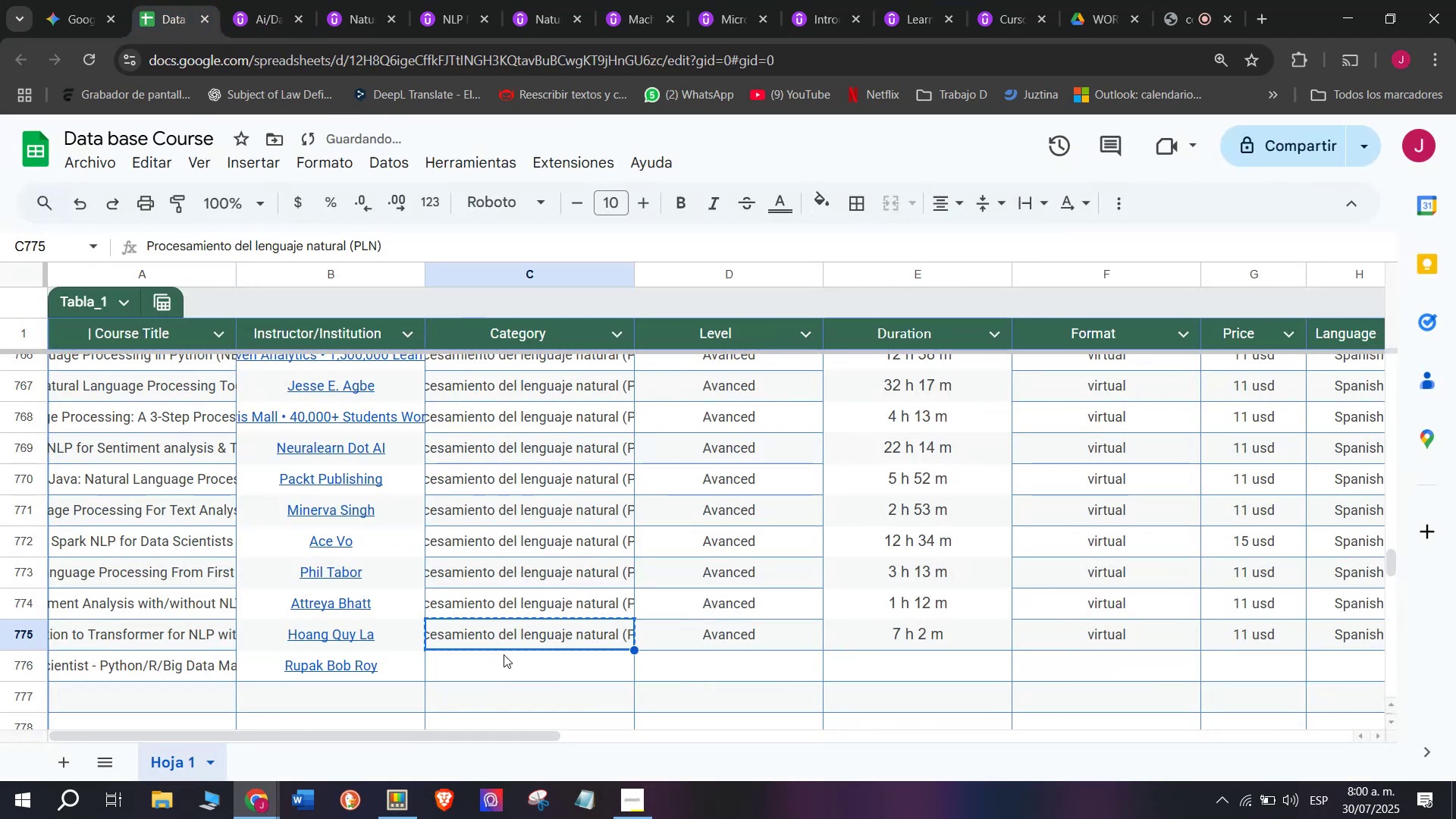 
left_click([504, 654])
 